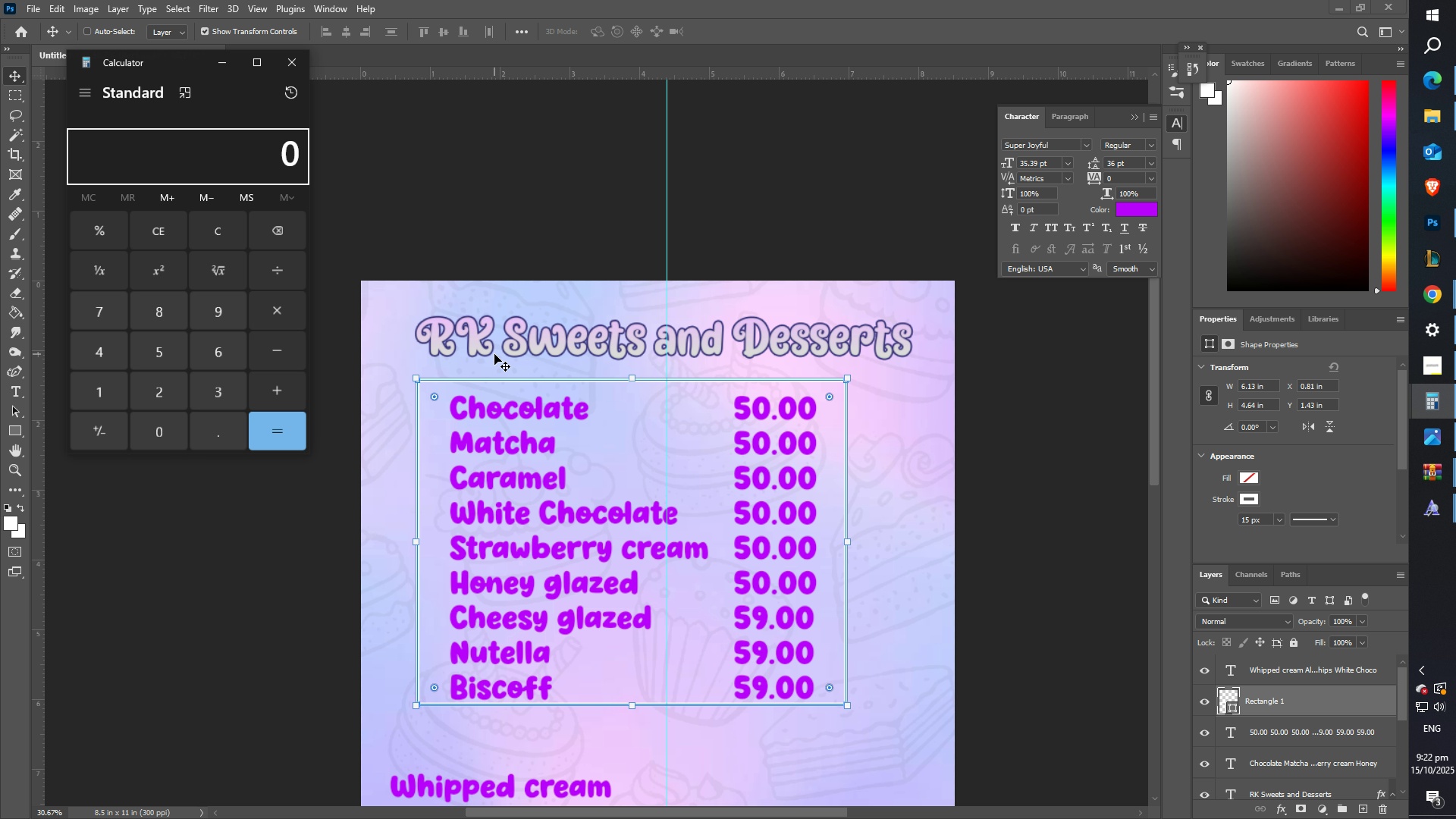 
key(Numpad8)
 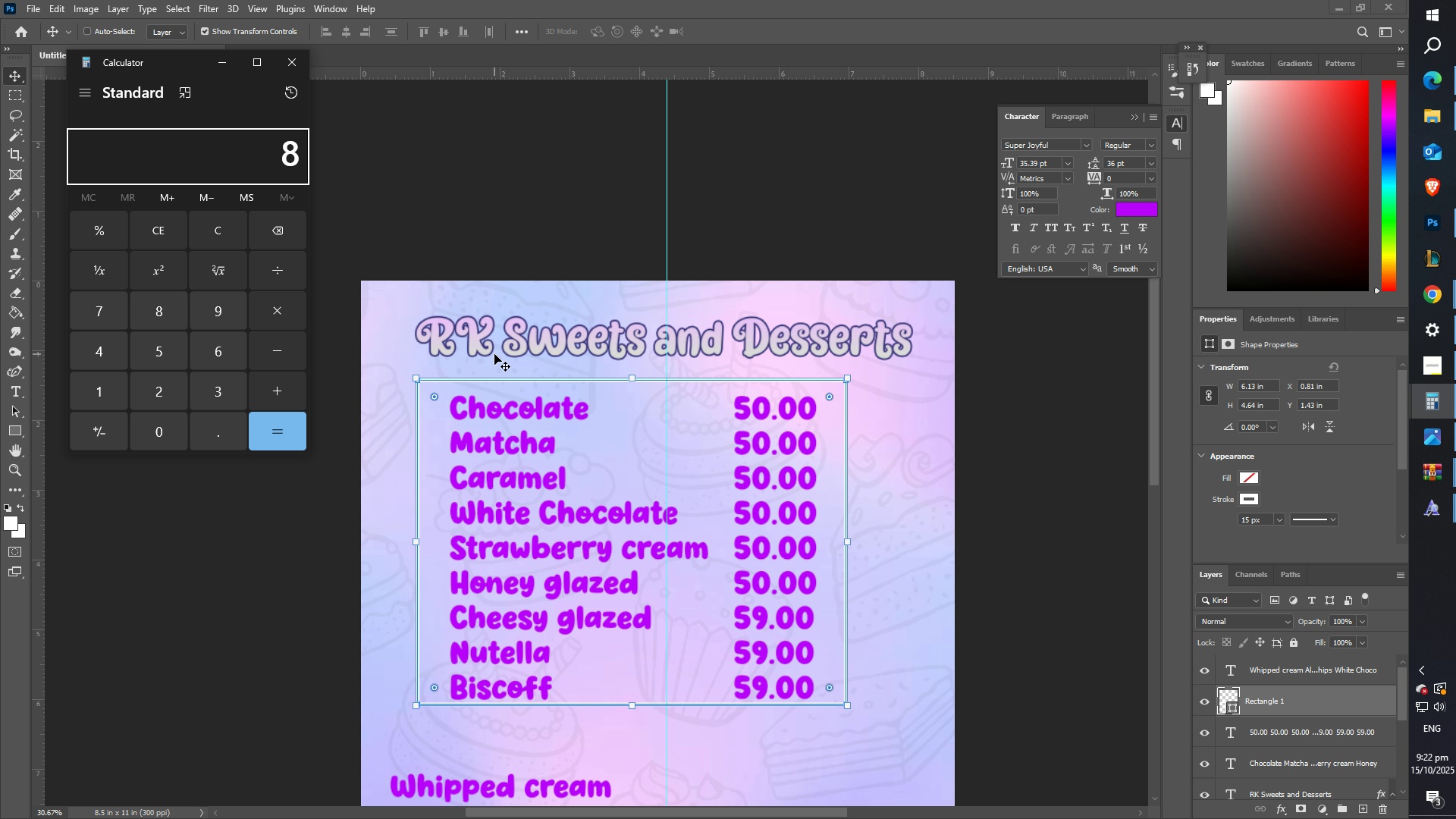 
key(NumpadDecimal)
 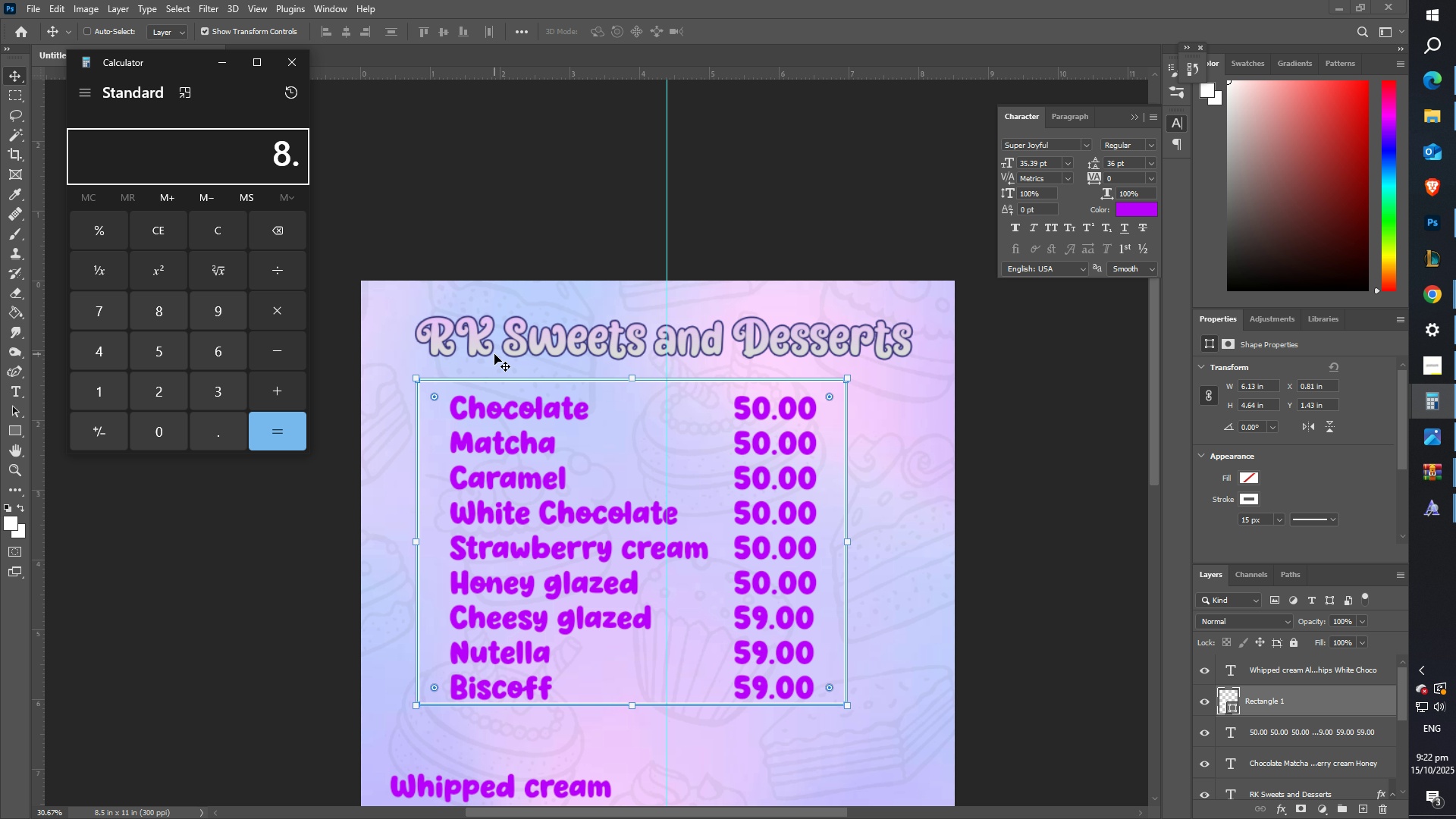 
key(Numpad5)
 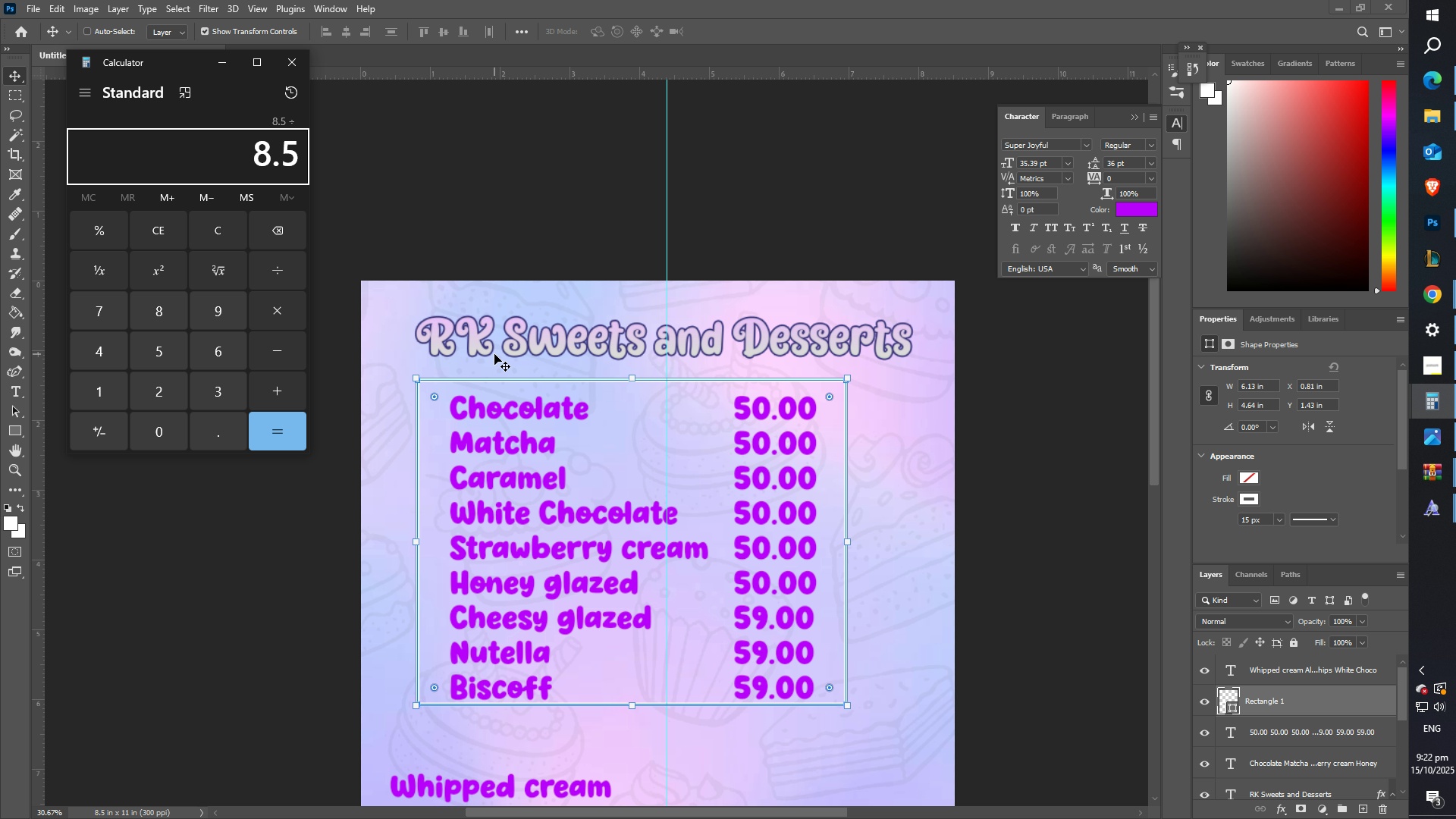 
key(NumpadDivide)
 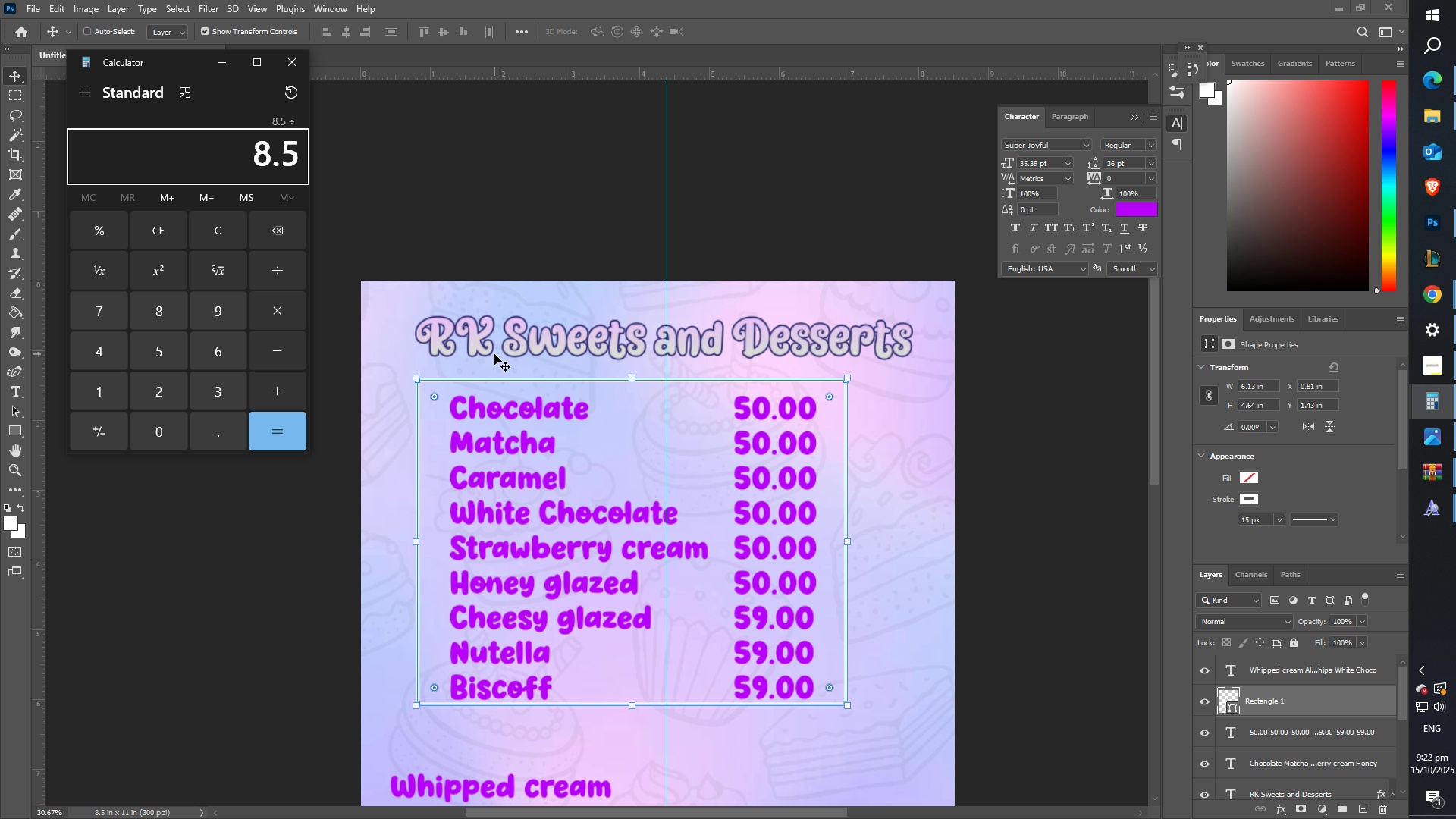 
key(Numpad2)
 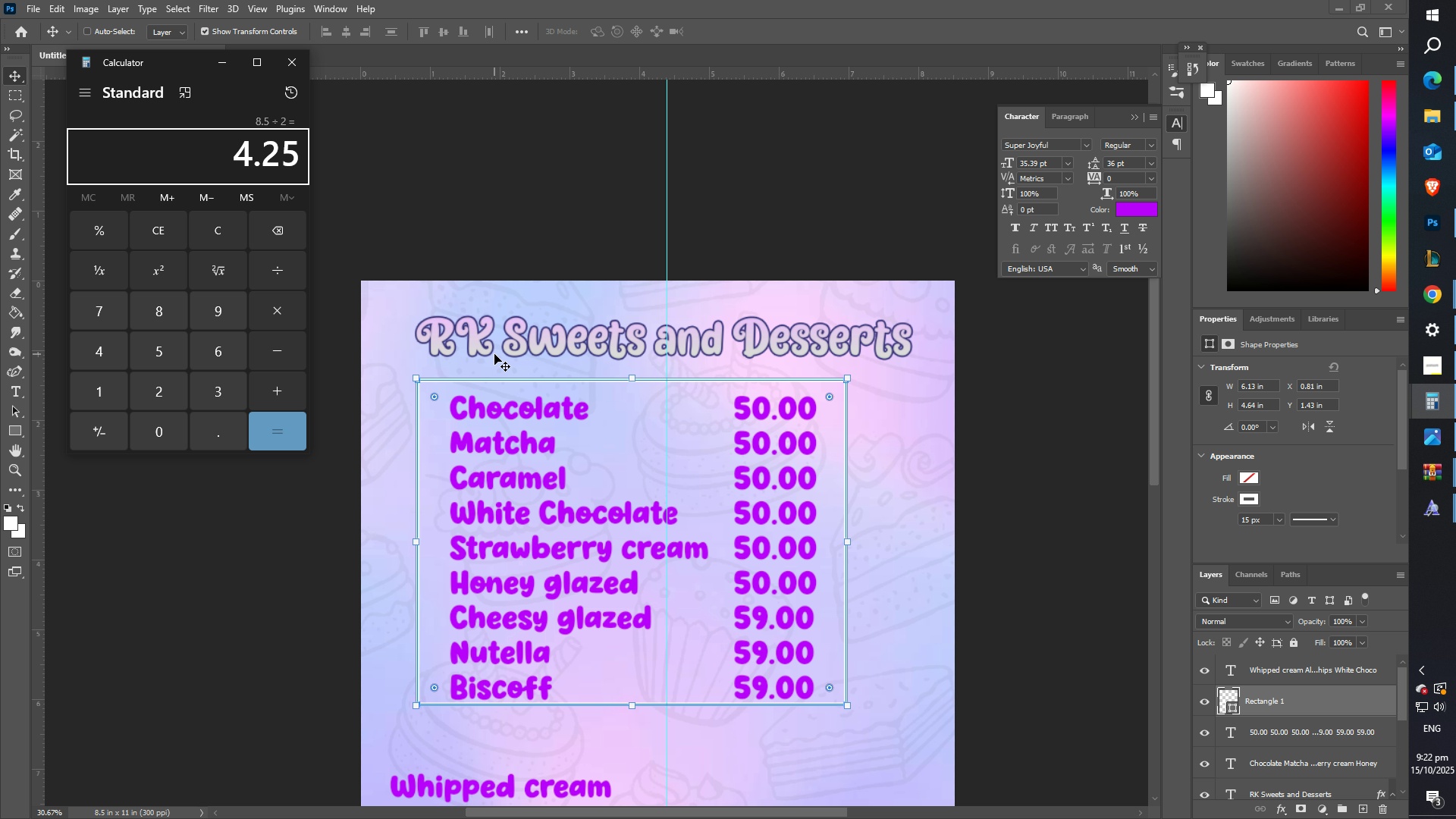 
key(NumpadEnter)
 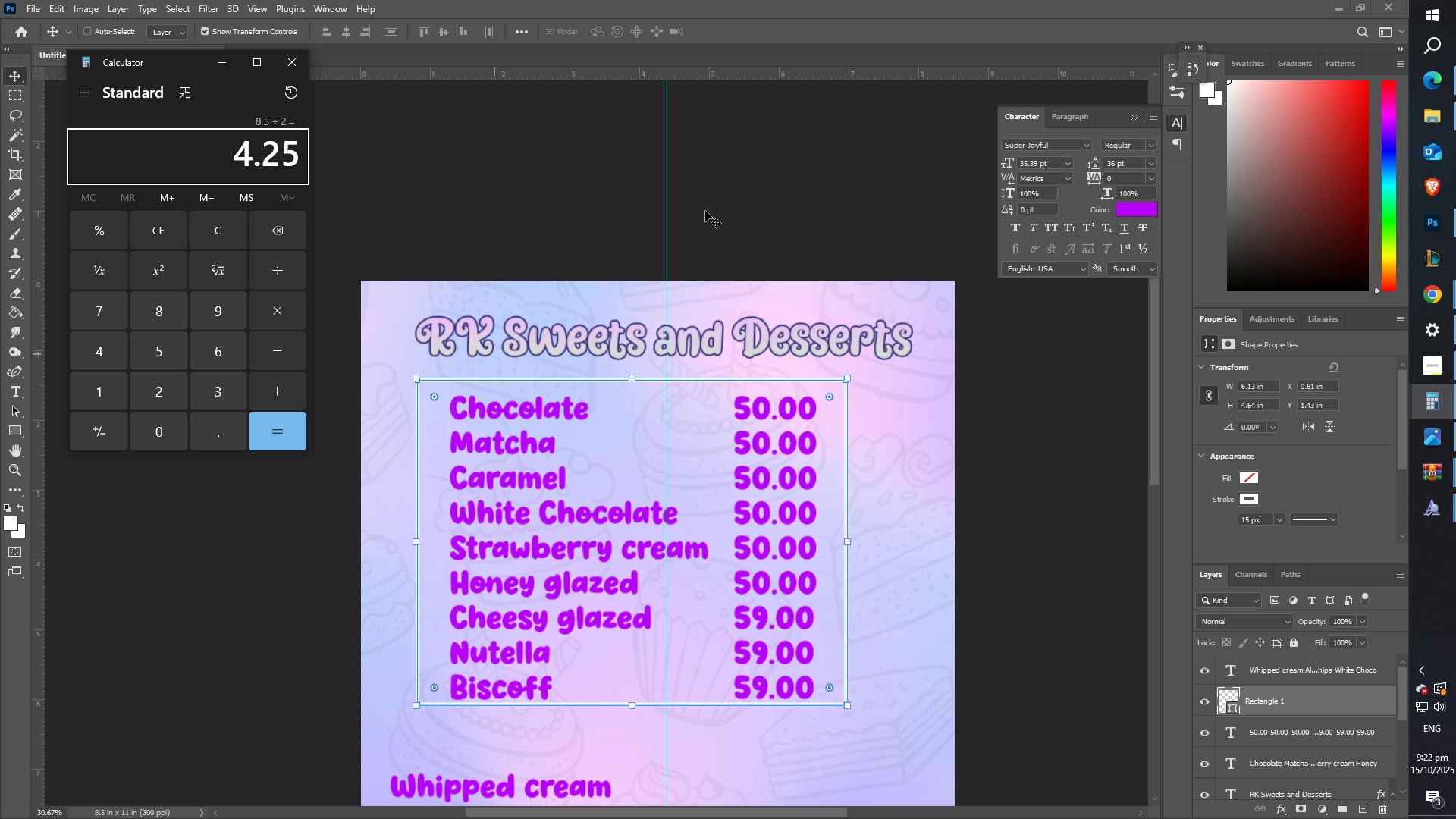 
left_click([671, 202])
 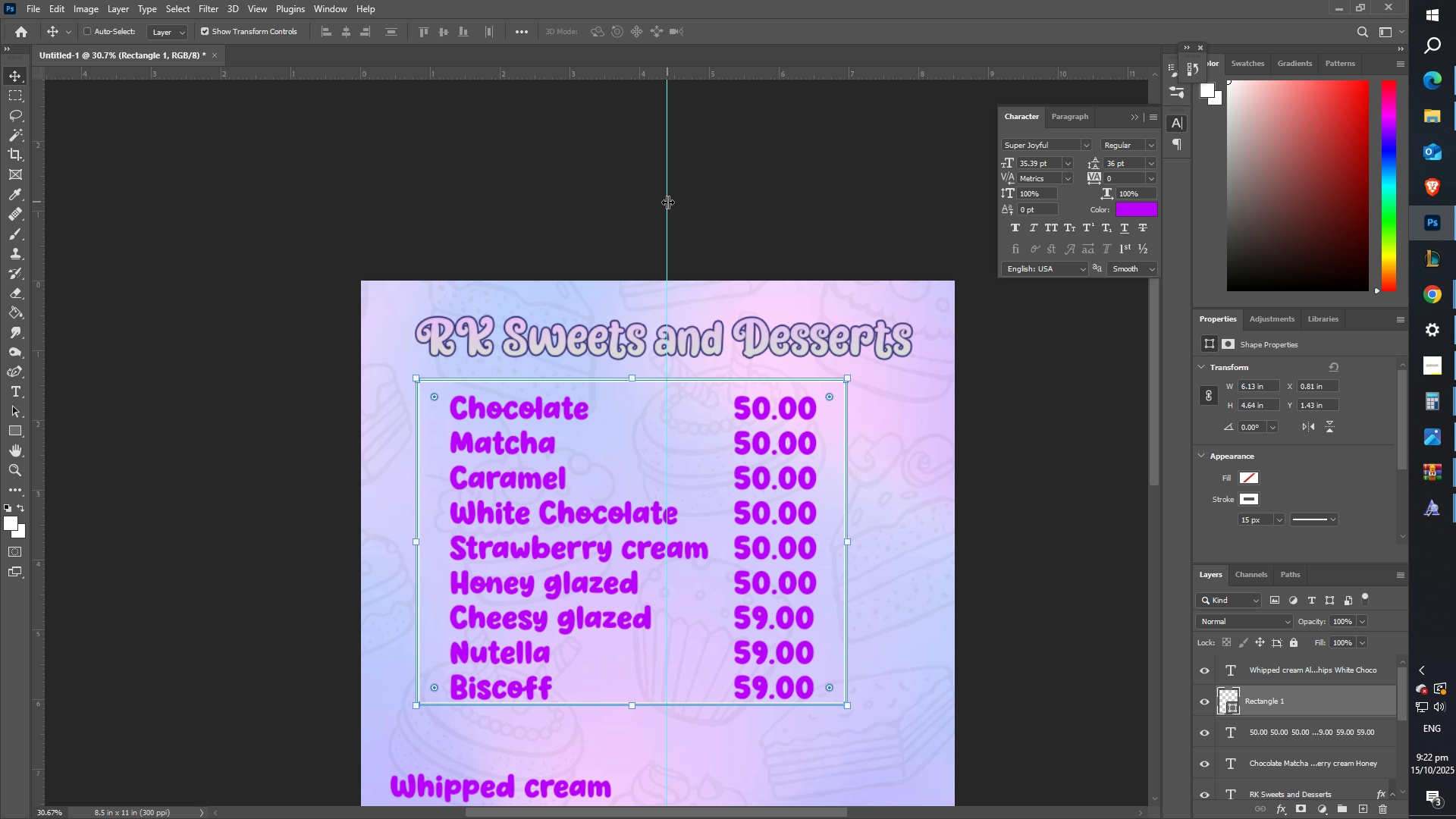 
left_click_drag(start_coordinate=[667, 202], to_coordinate=[664, 202])
 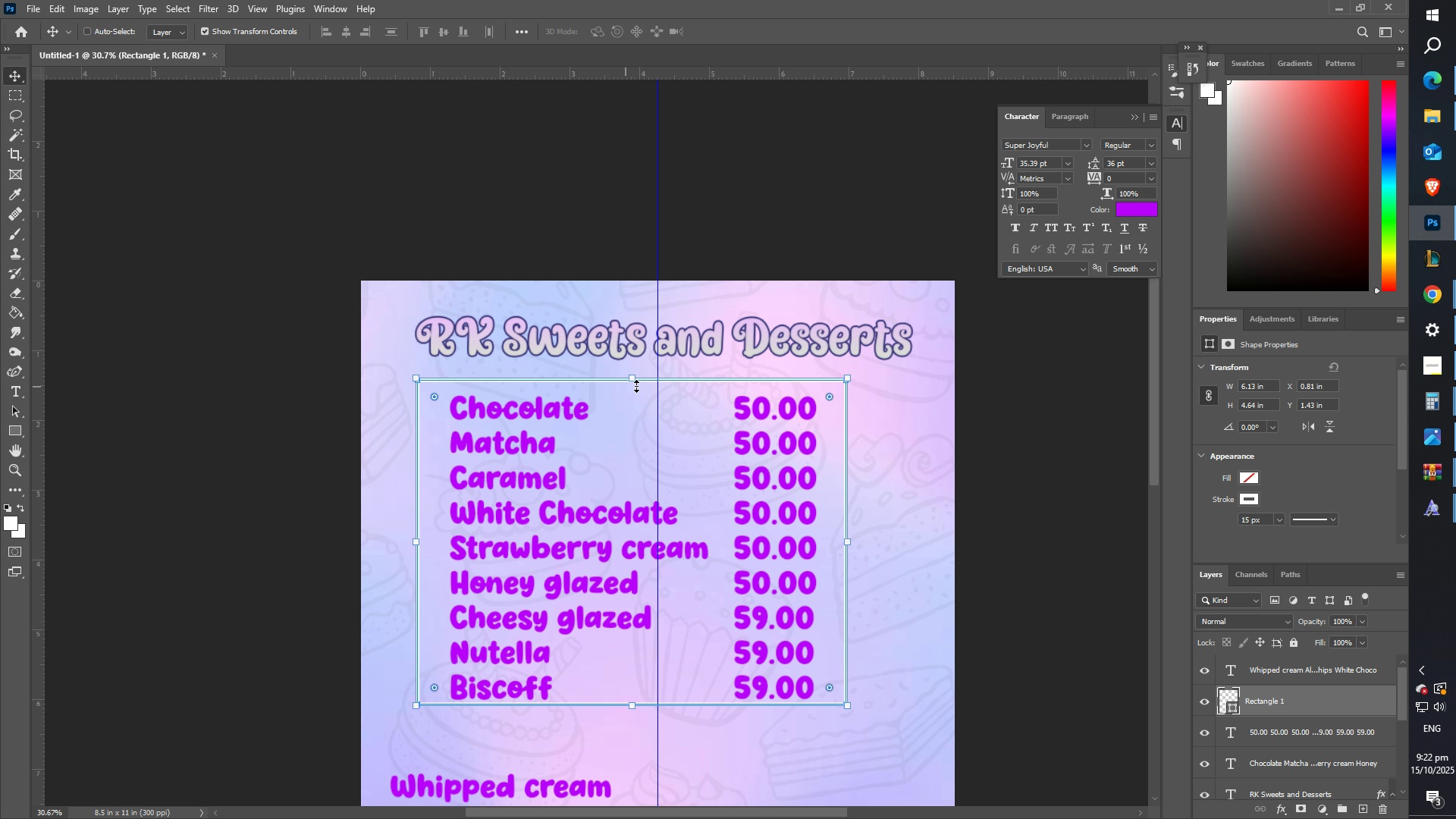 
type(ZZ)
 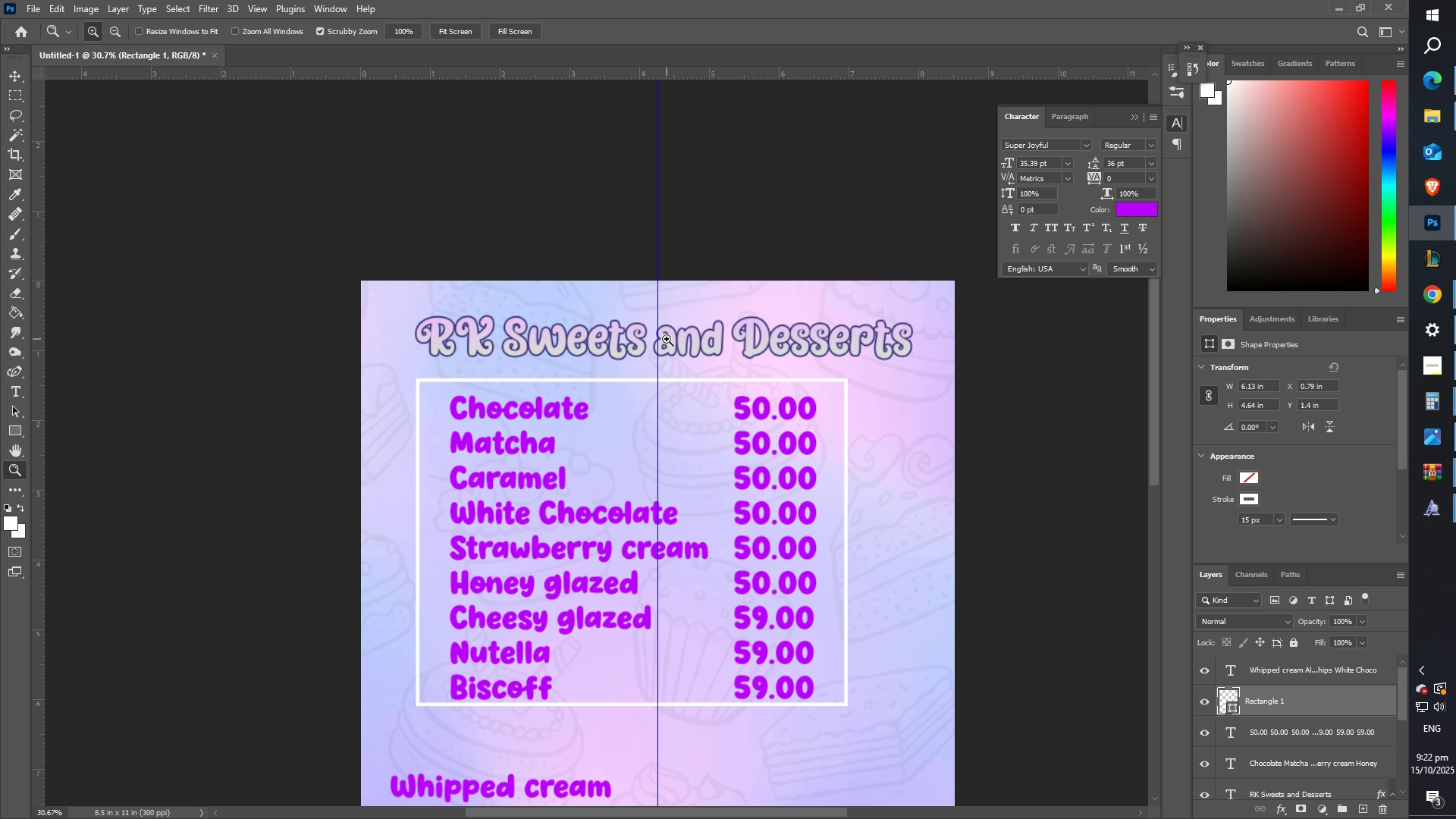 
left_click_drag(start_coordinate=[671, 339], to_coordinate=[690, 335])
 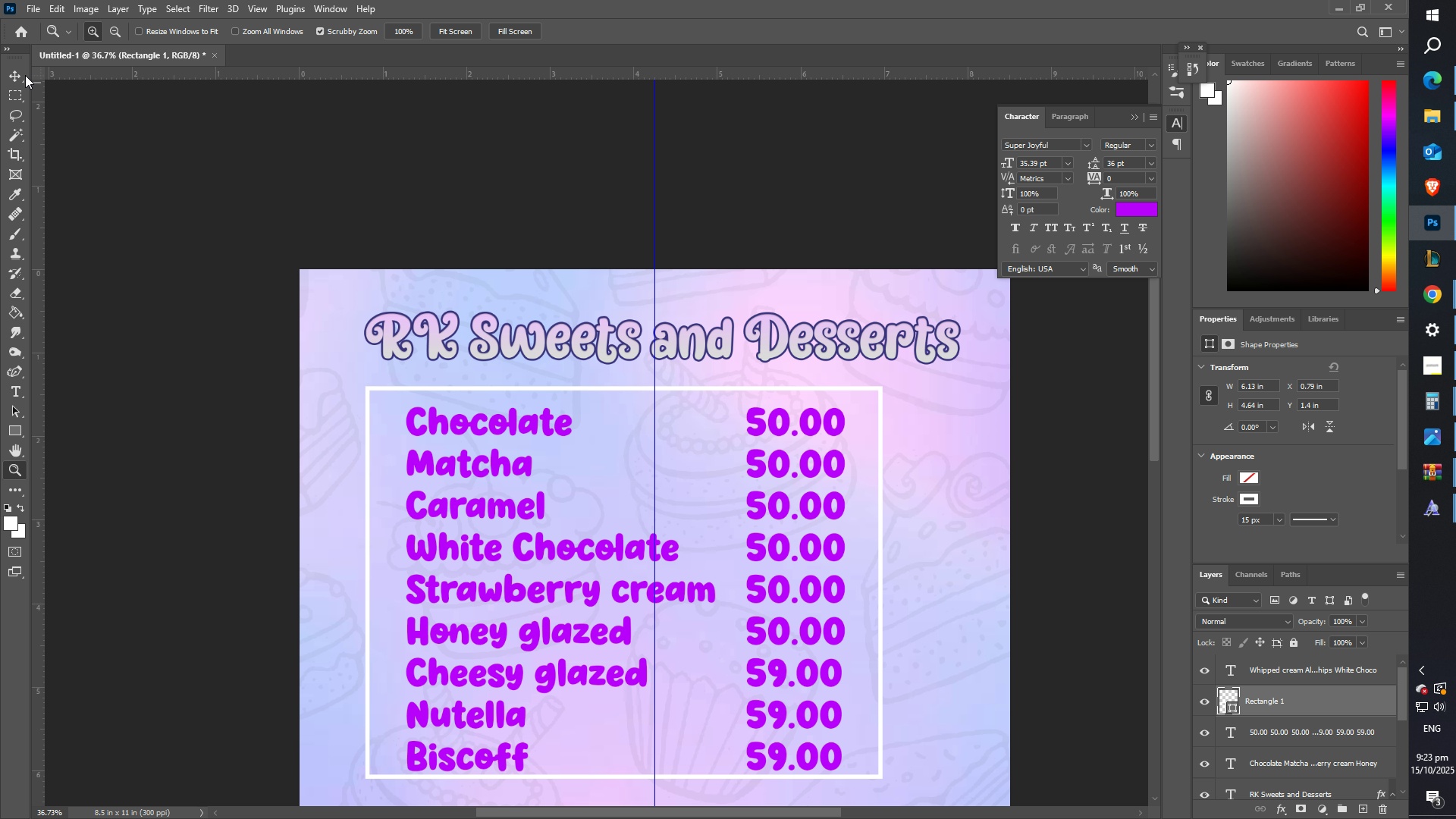 
left_click([24, 75])
 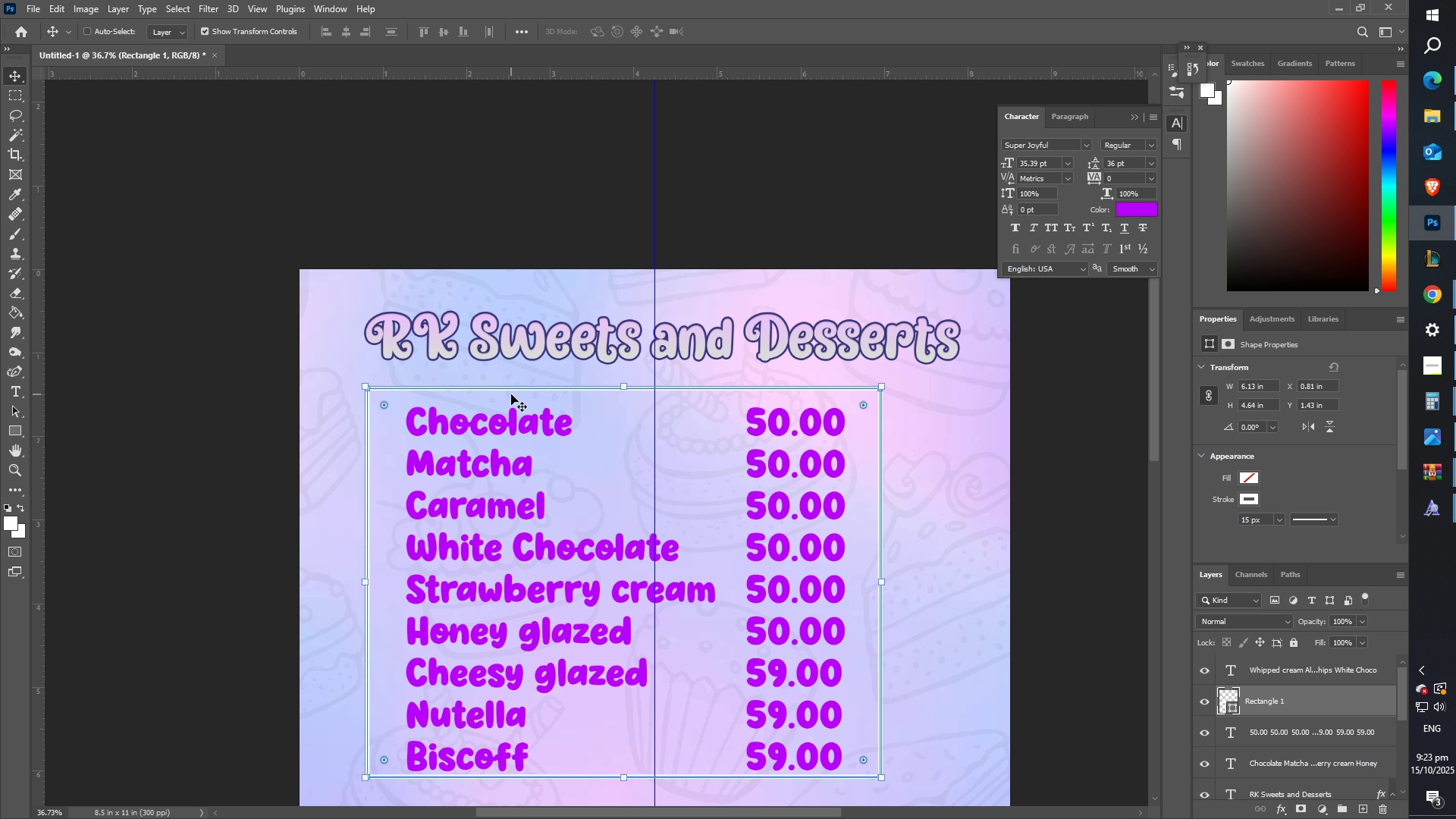 
left_click_drag(start_coordinate=[511, 391], to_coordinate=[535, 391])
 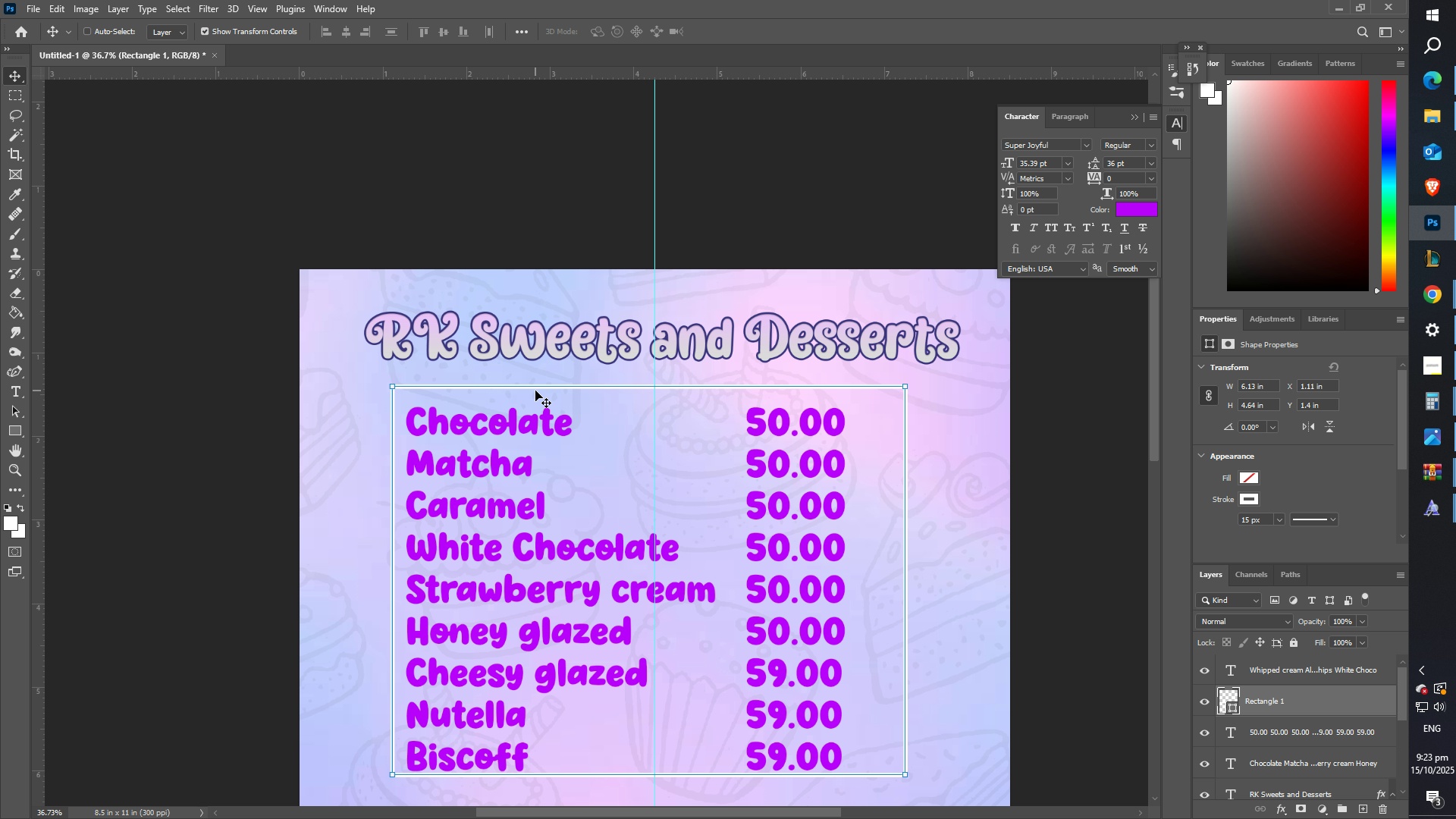 
left_click_drag(start_coordinate=[535, 391], to_coordinate=[544, 392])
 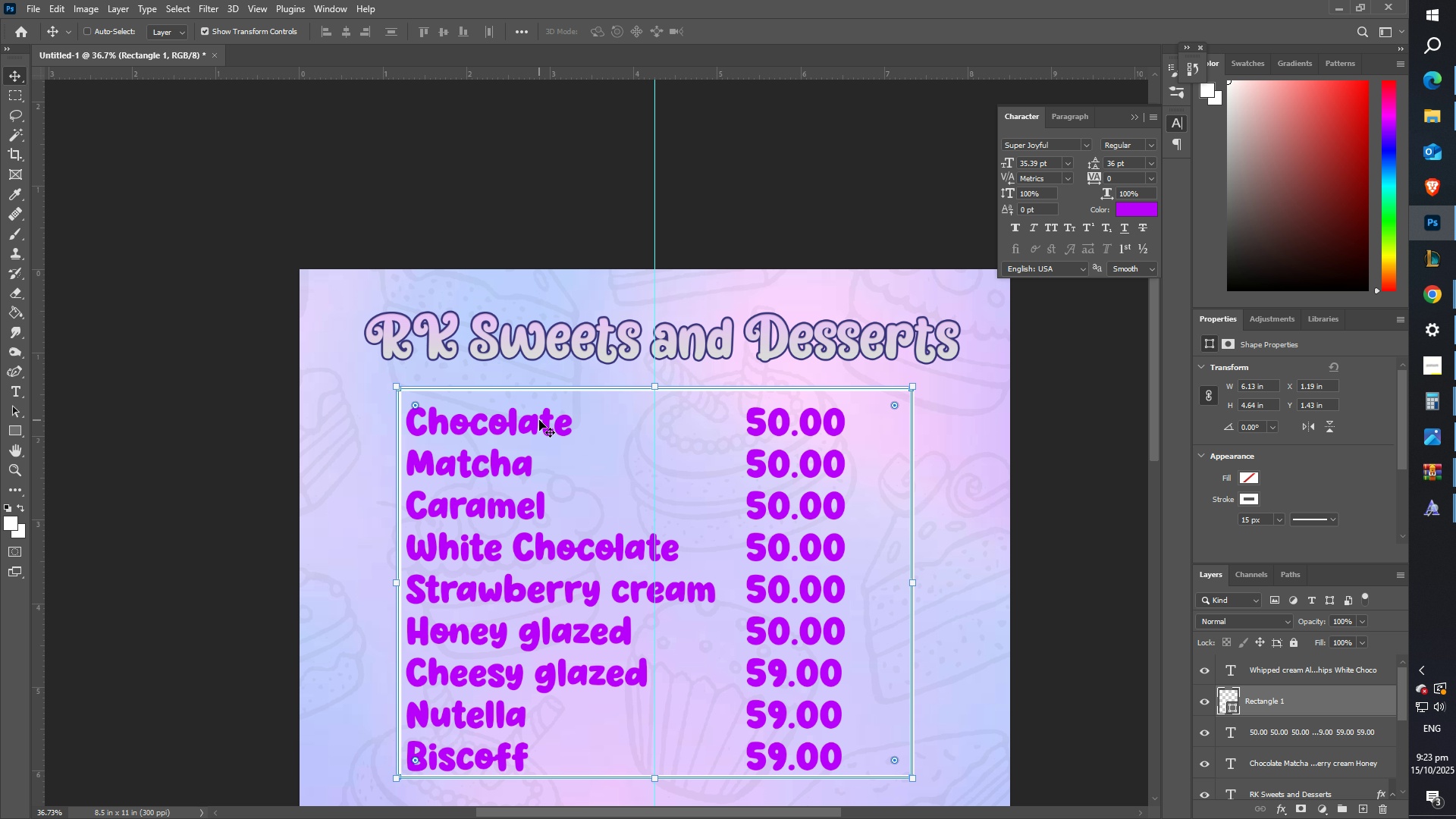 
right_click([535, 415])
 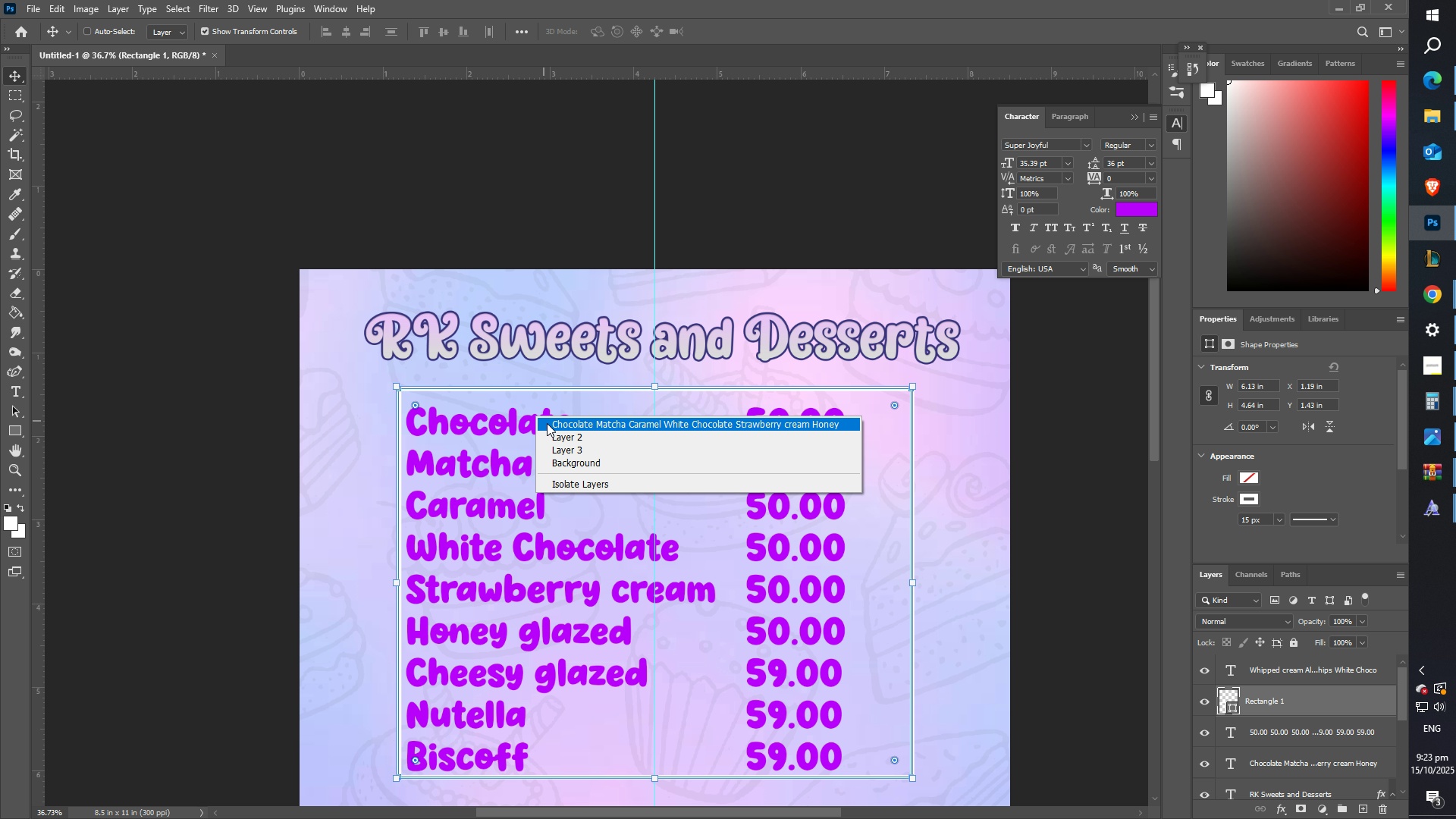 
left_click([547, 423])
 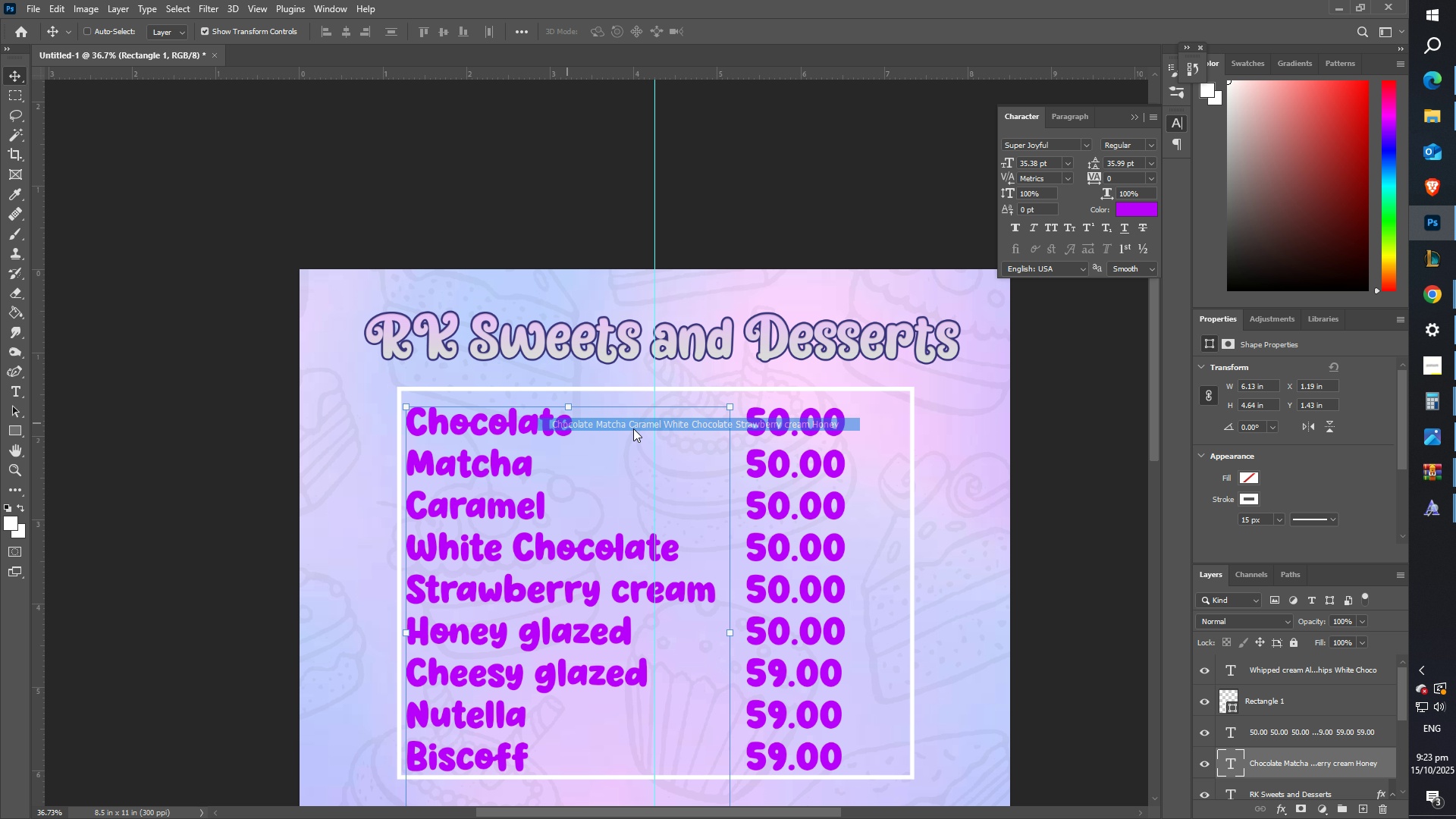 
hold_key(key=ShiftLeft, duration=1.0)
right_click([766, 425])
 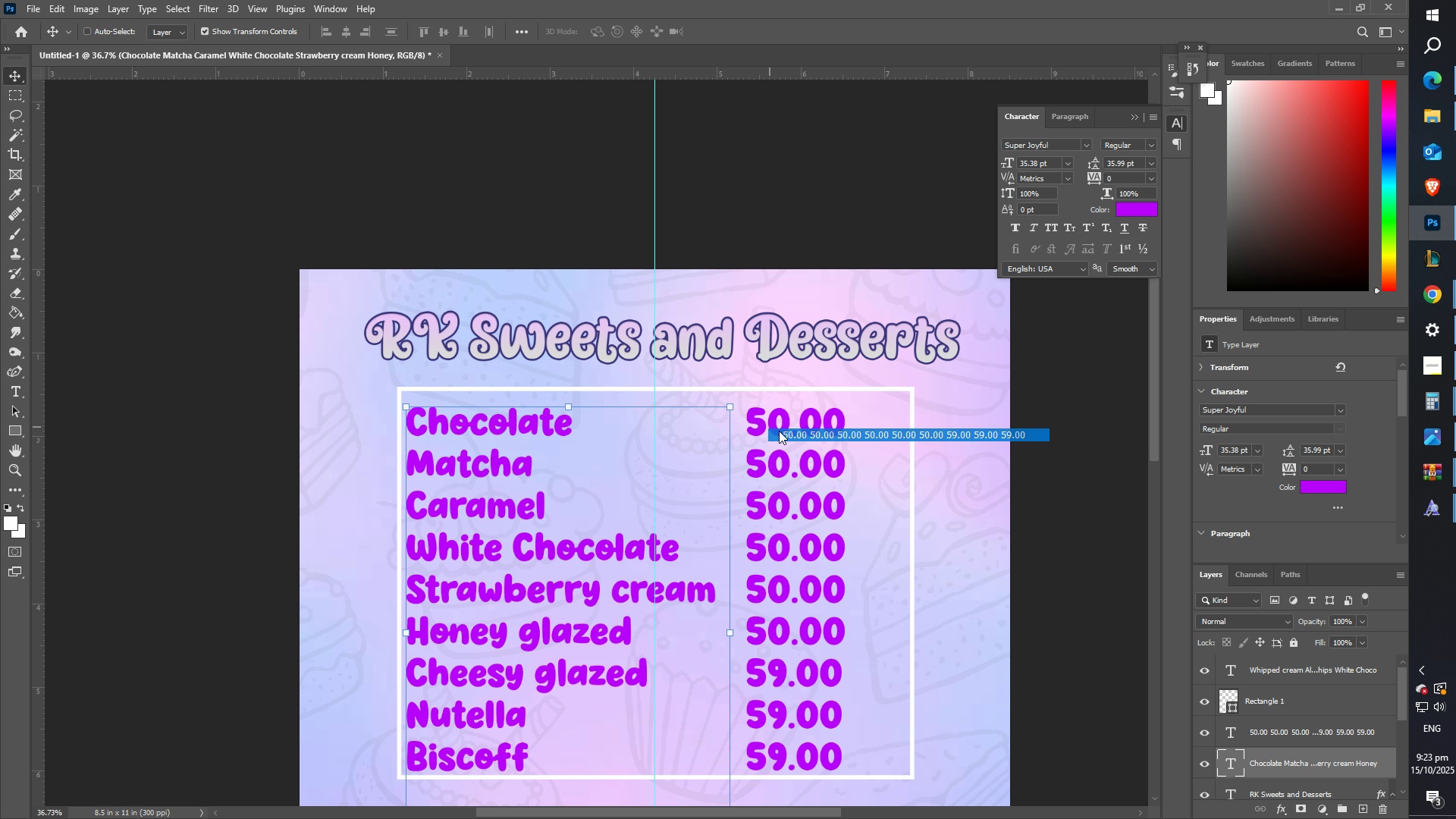 
left_click([779, 431])
 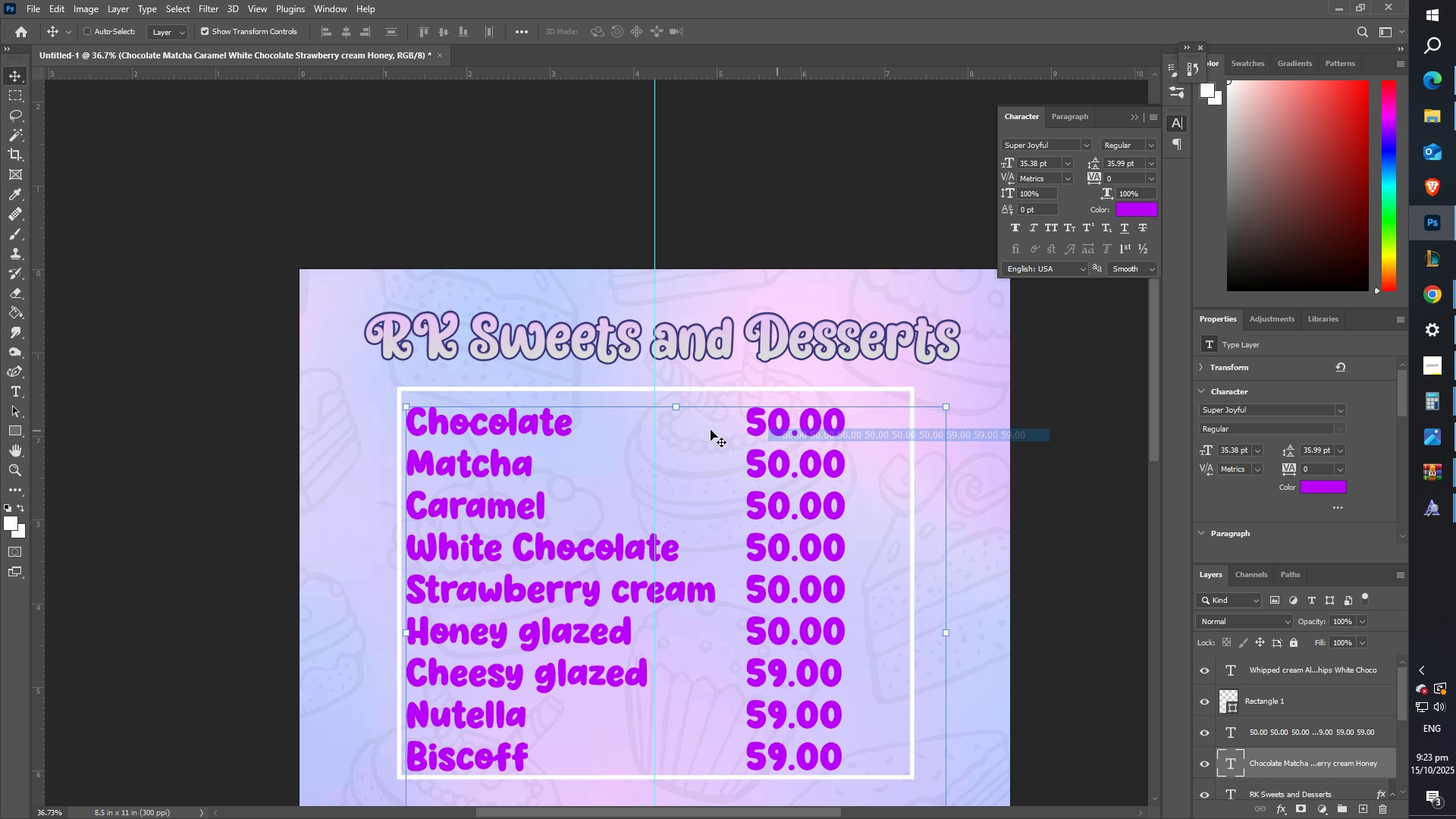 
left_click_drag(start_coordinate=[711, 430], to_coordinate=[738, 428])
 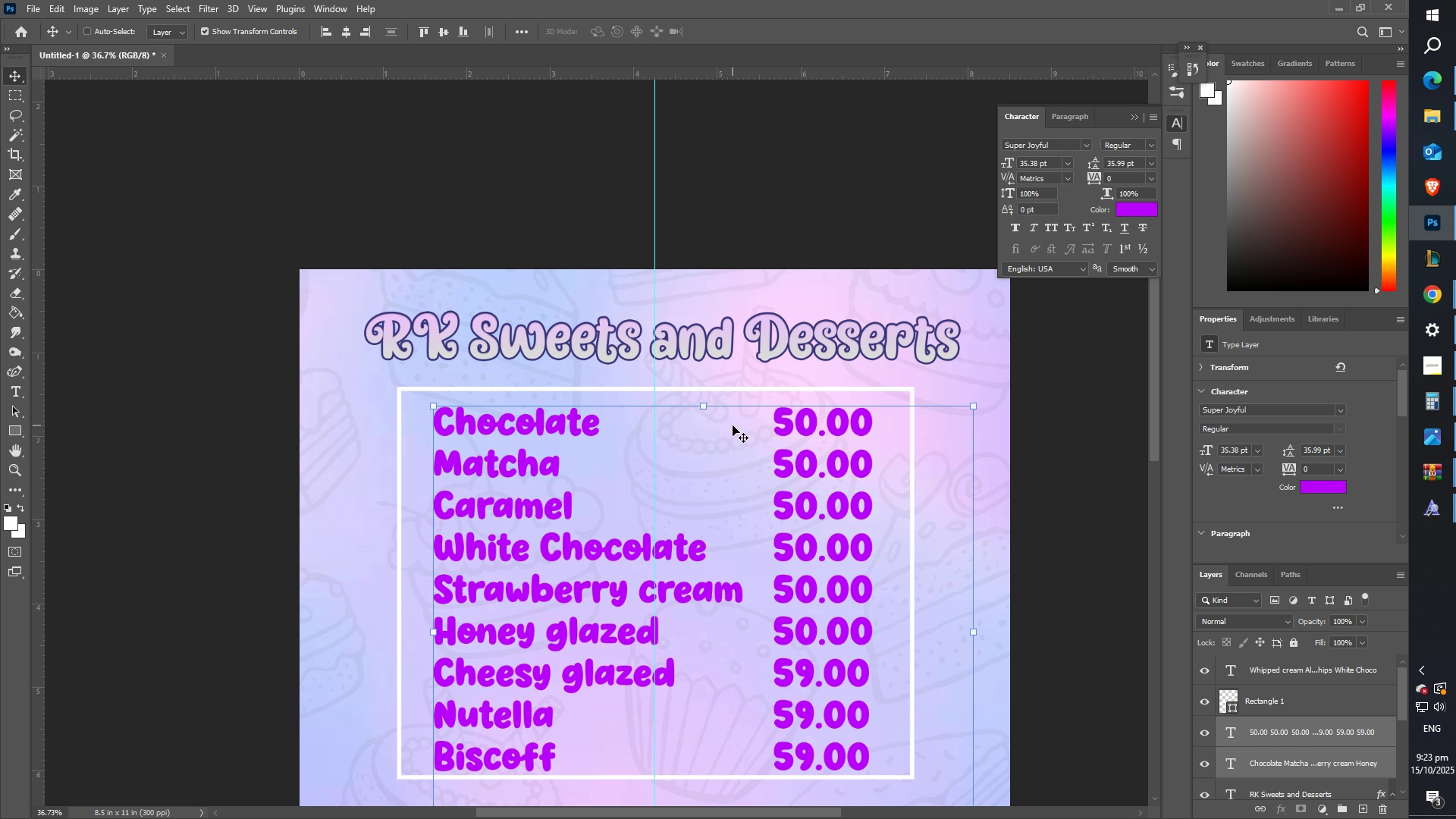 
key(ArrowUp)
 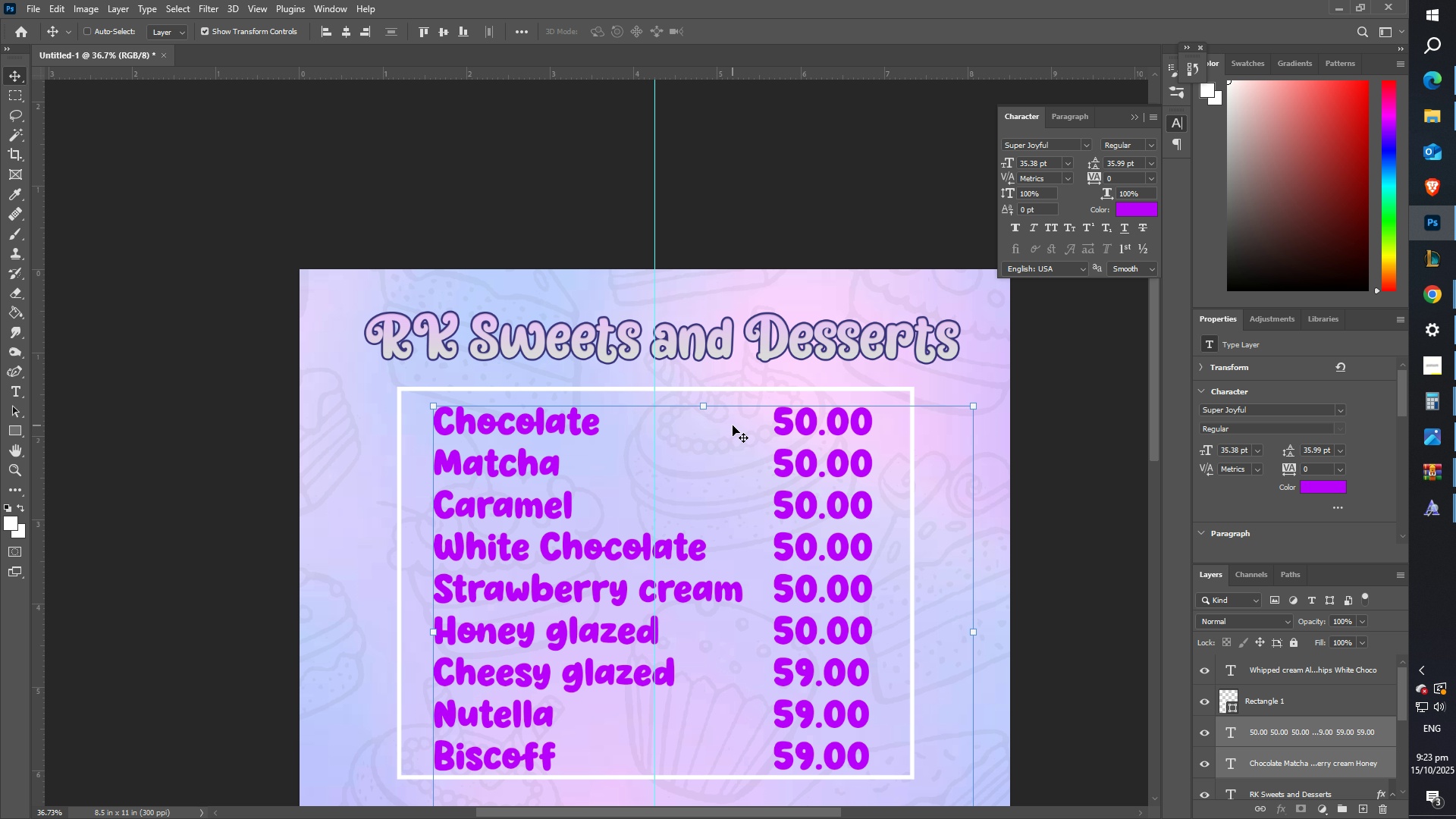 
key(ArrowUp)
 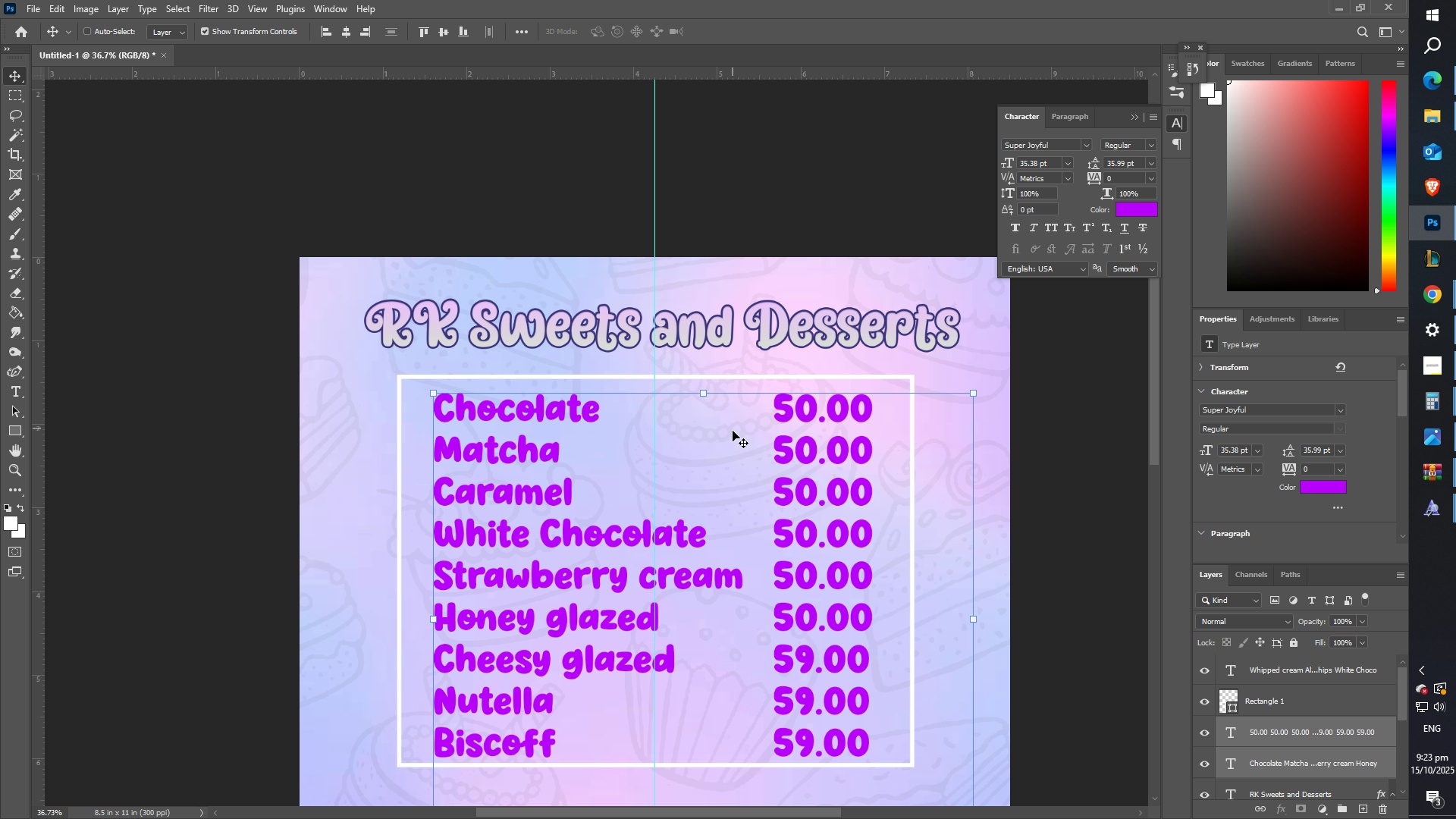 
scroll: coordinate [695, 481], scroll_direction: down, amount: 17.0
 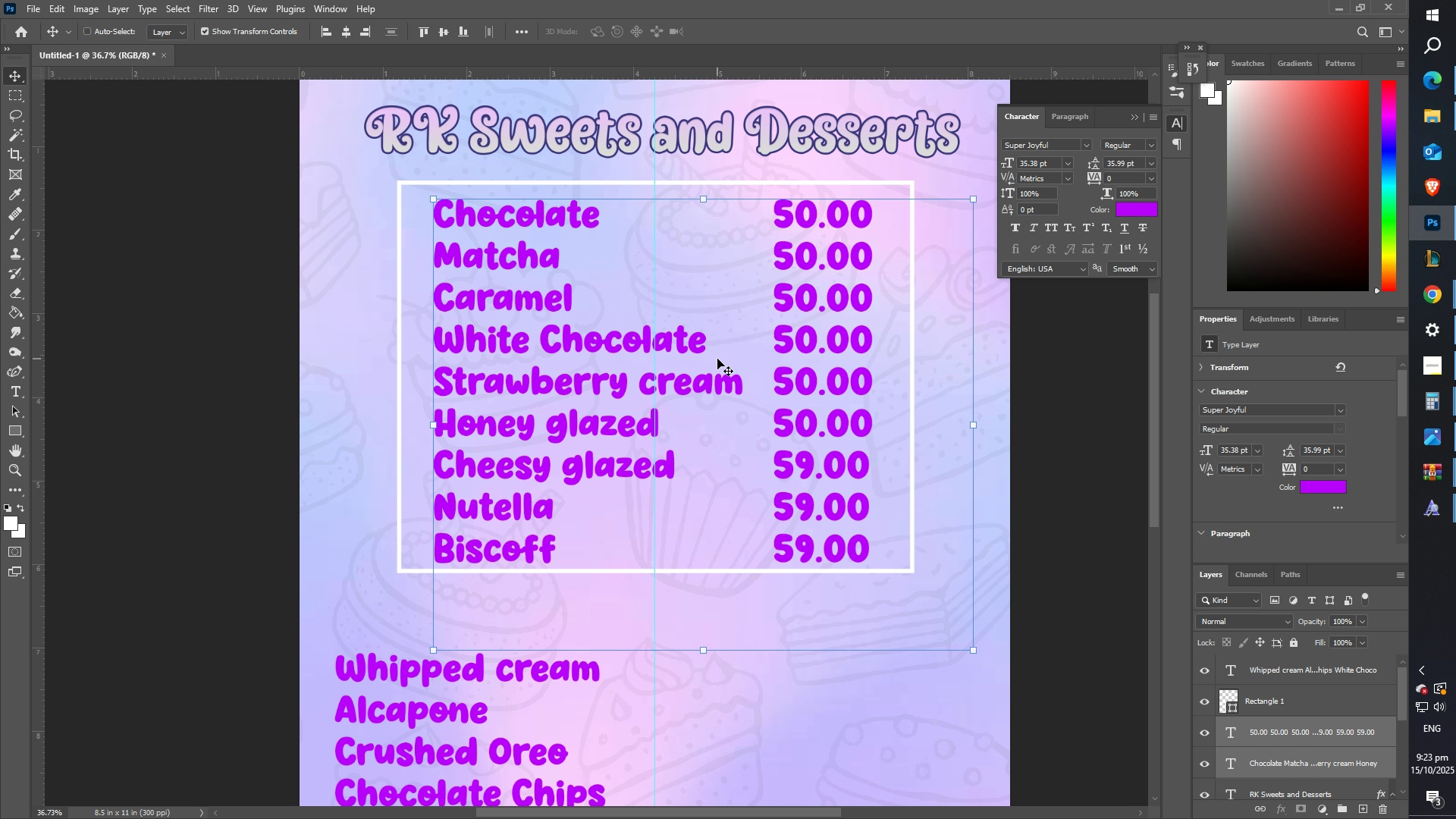 
left_click_drag(start_coordinate=[717, 354], to_coordinate=[717, 391])
 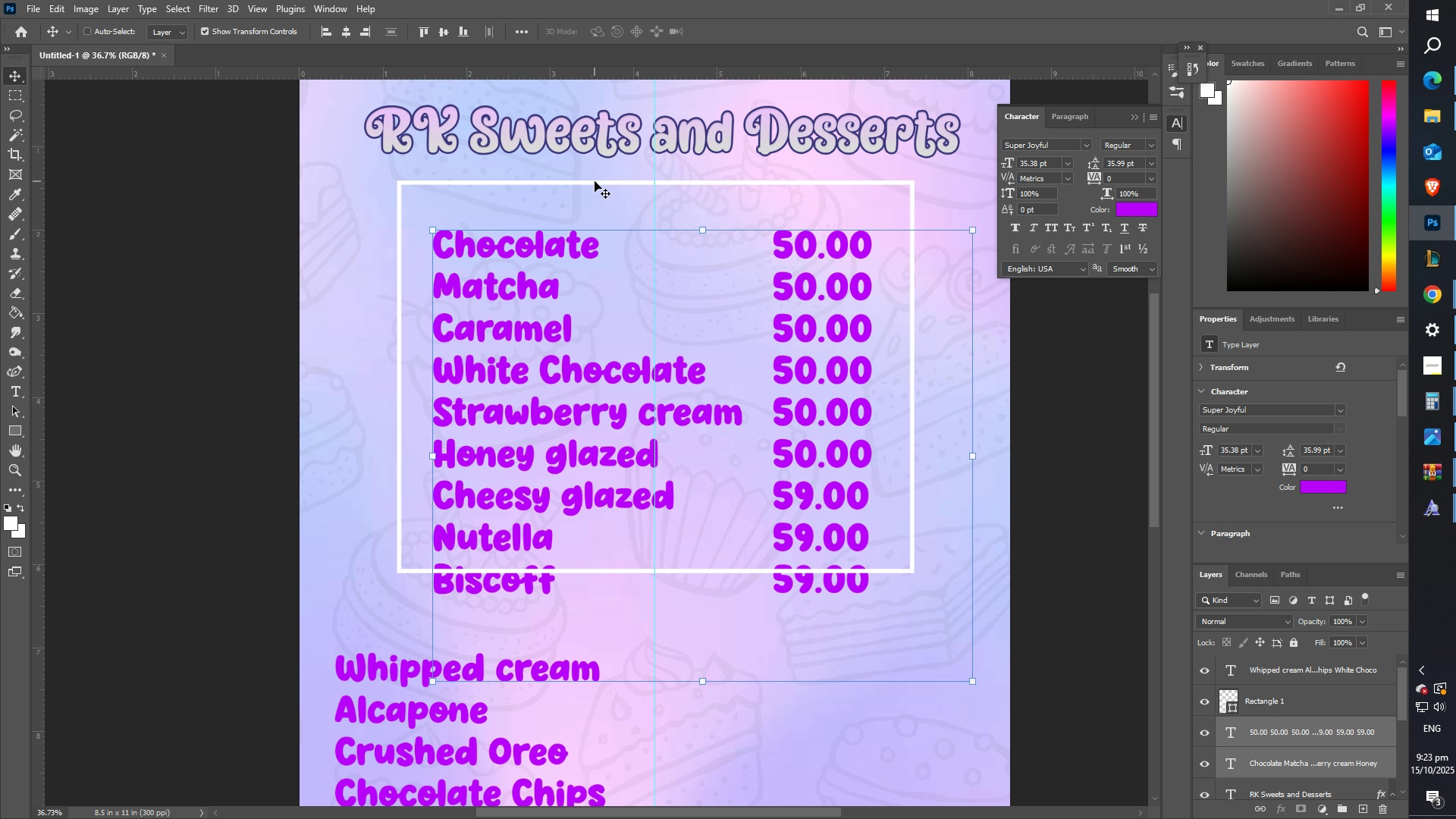 
right_click([595, 181])
 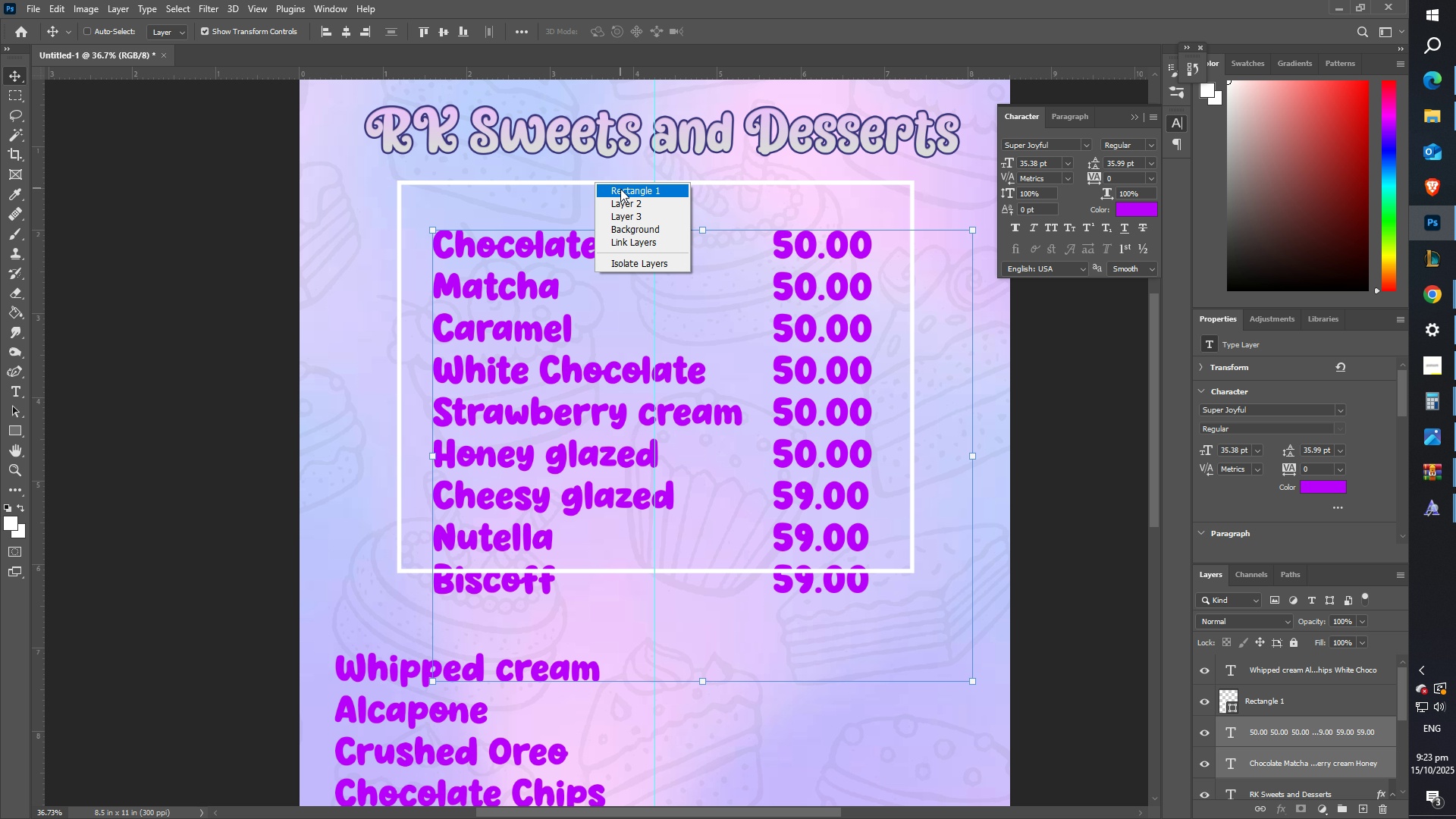 
left_click([620, 189])
 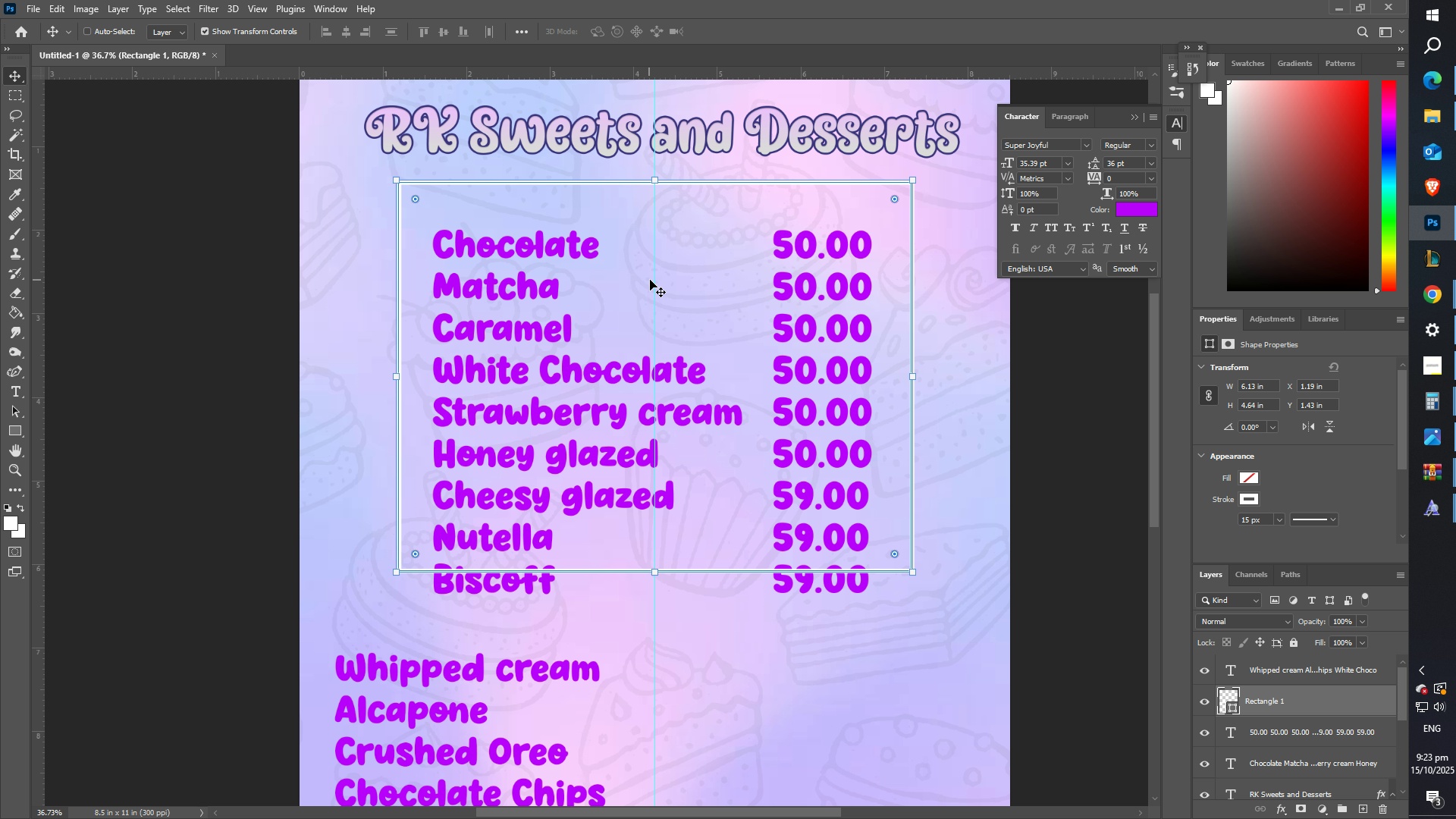 
left_click_drag(start_coordinate=[640, 267], to_coordinate=[638, 306])
 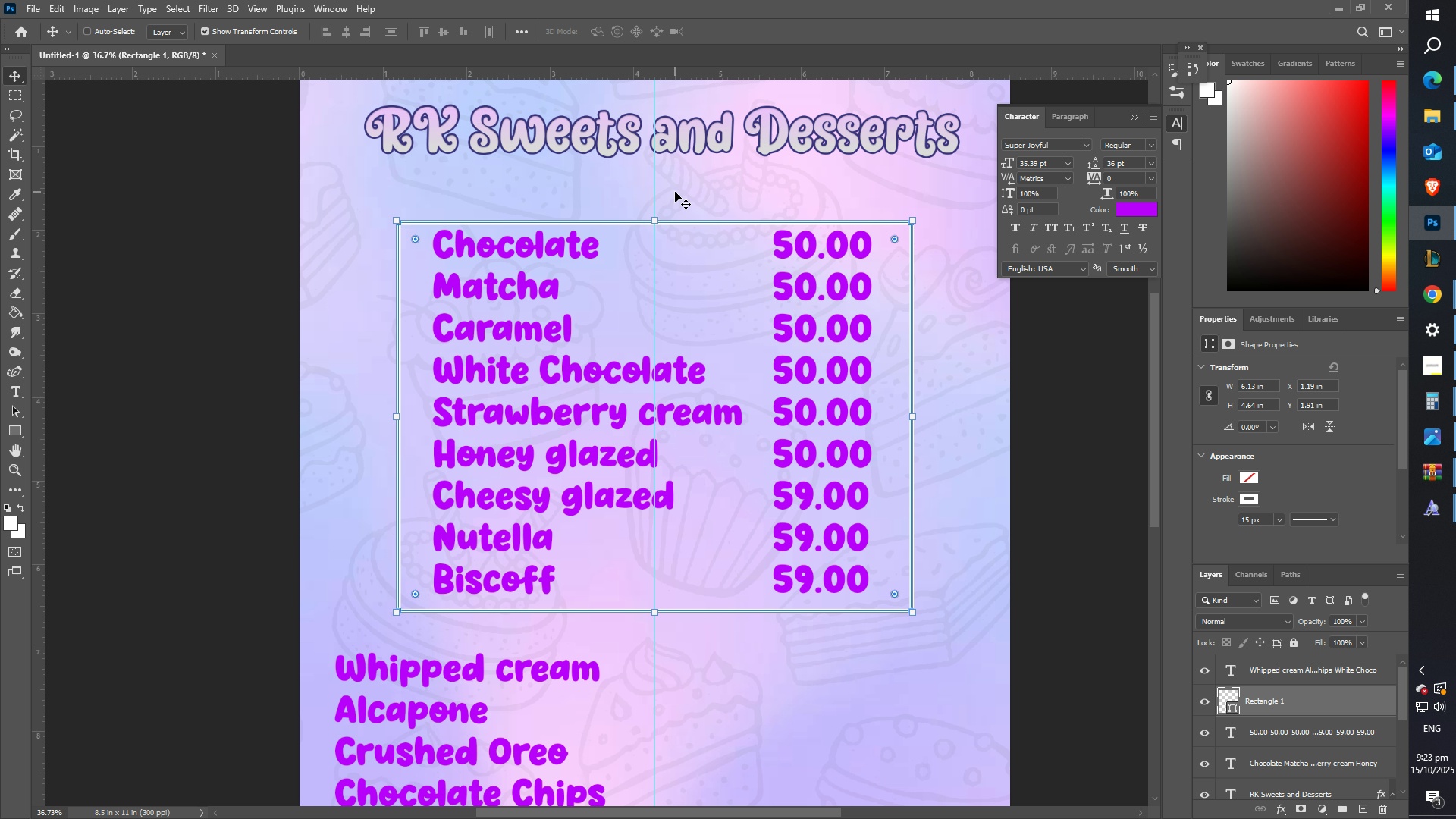 
hold_key(key=ShiftLeft, duration=1.5)
left_click_drag(start_coordinate=[653, 215], to_coordinate=[649, 160])
 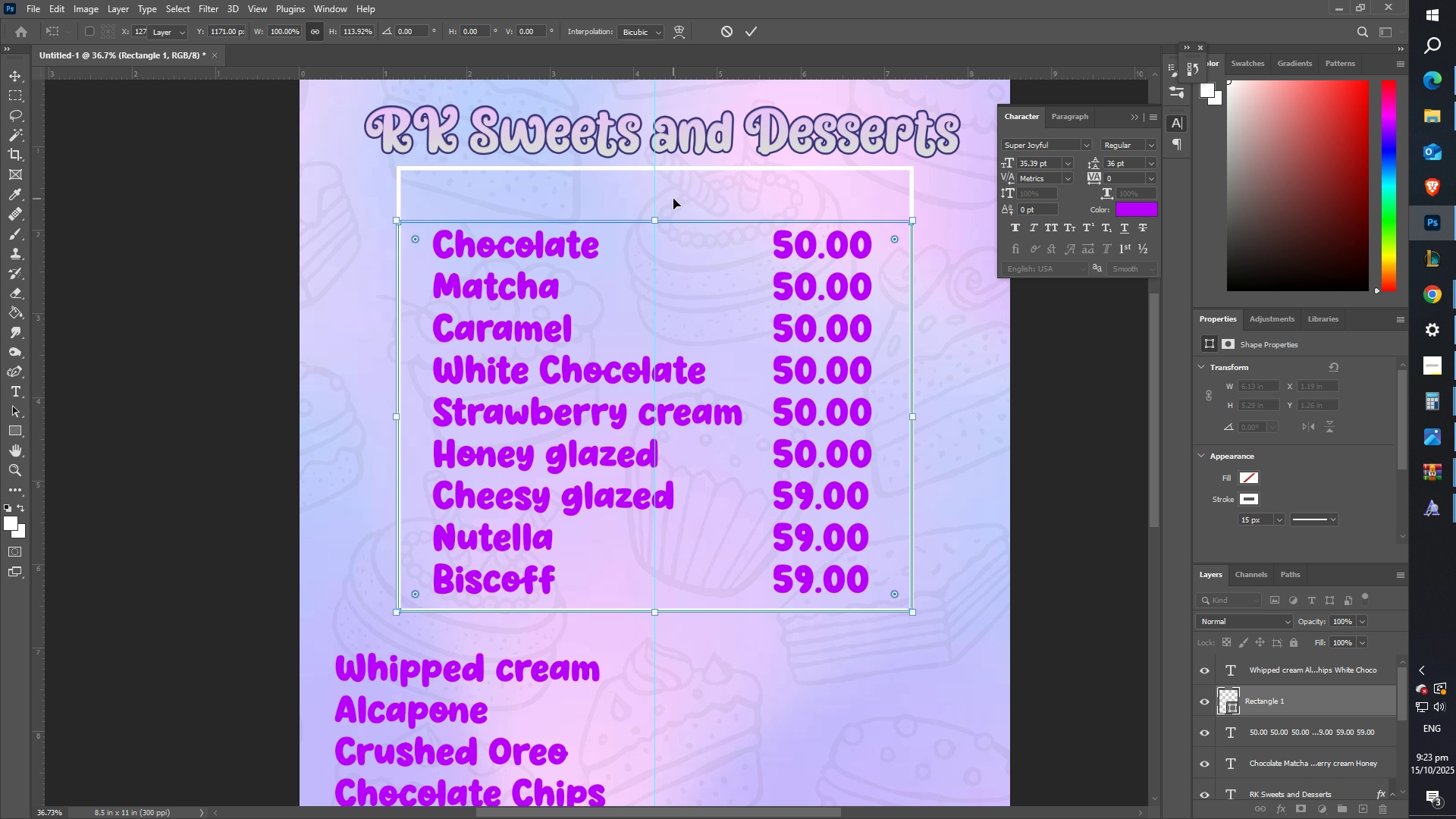 
hold_key(key=ShiftLeft, duration=1.51)
 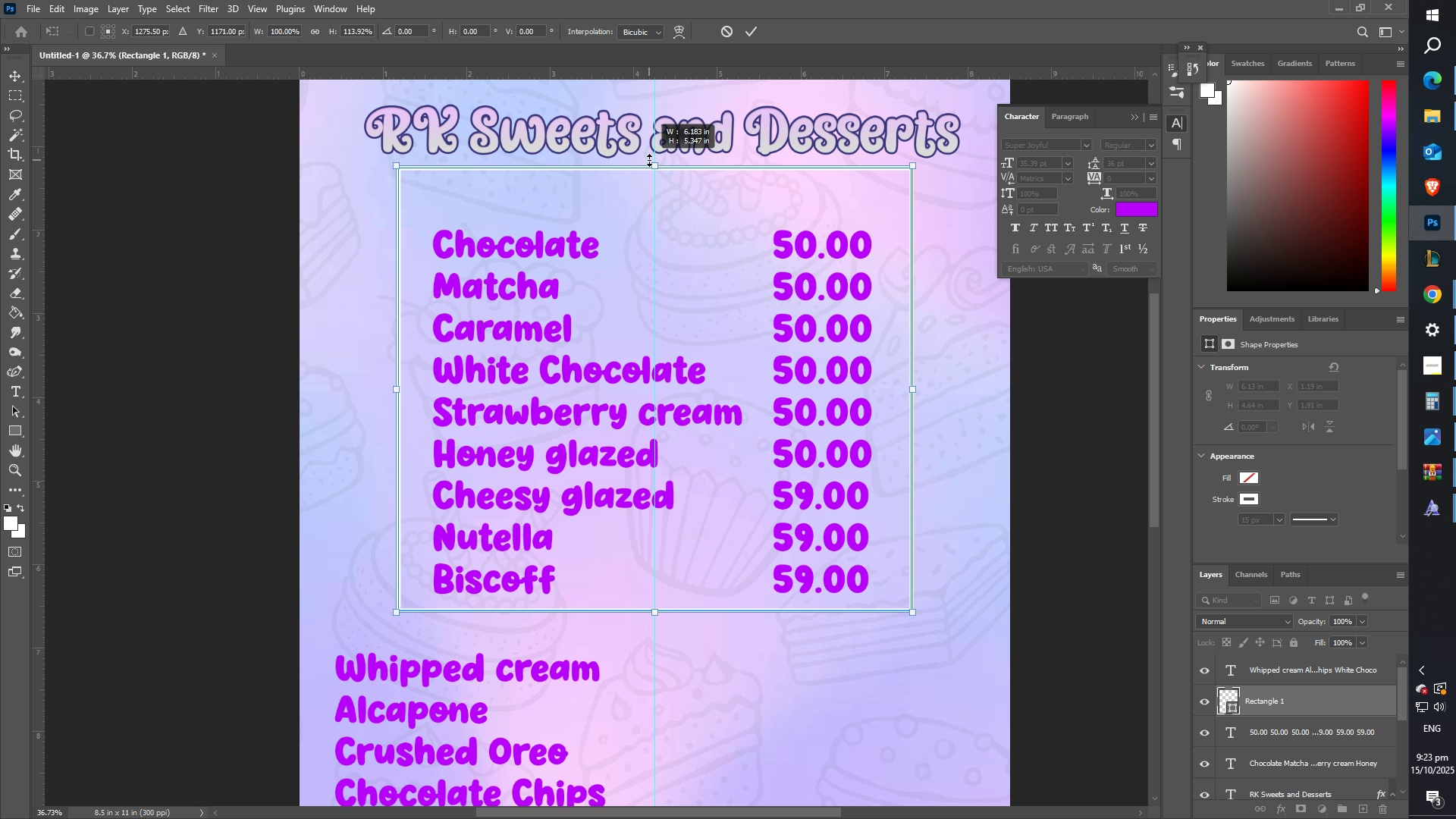 
hold_key(key=ShiftLeft, duration=0.45)
 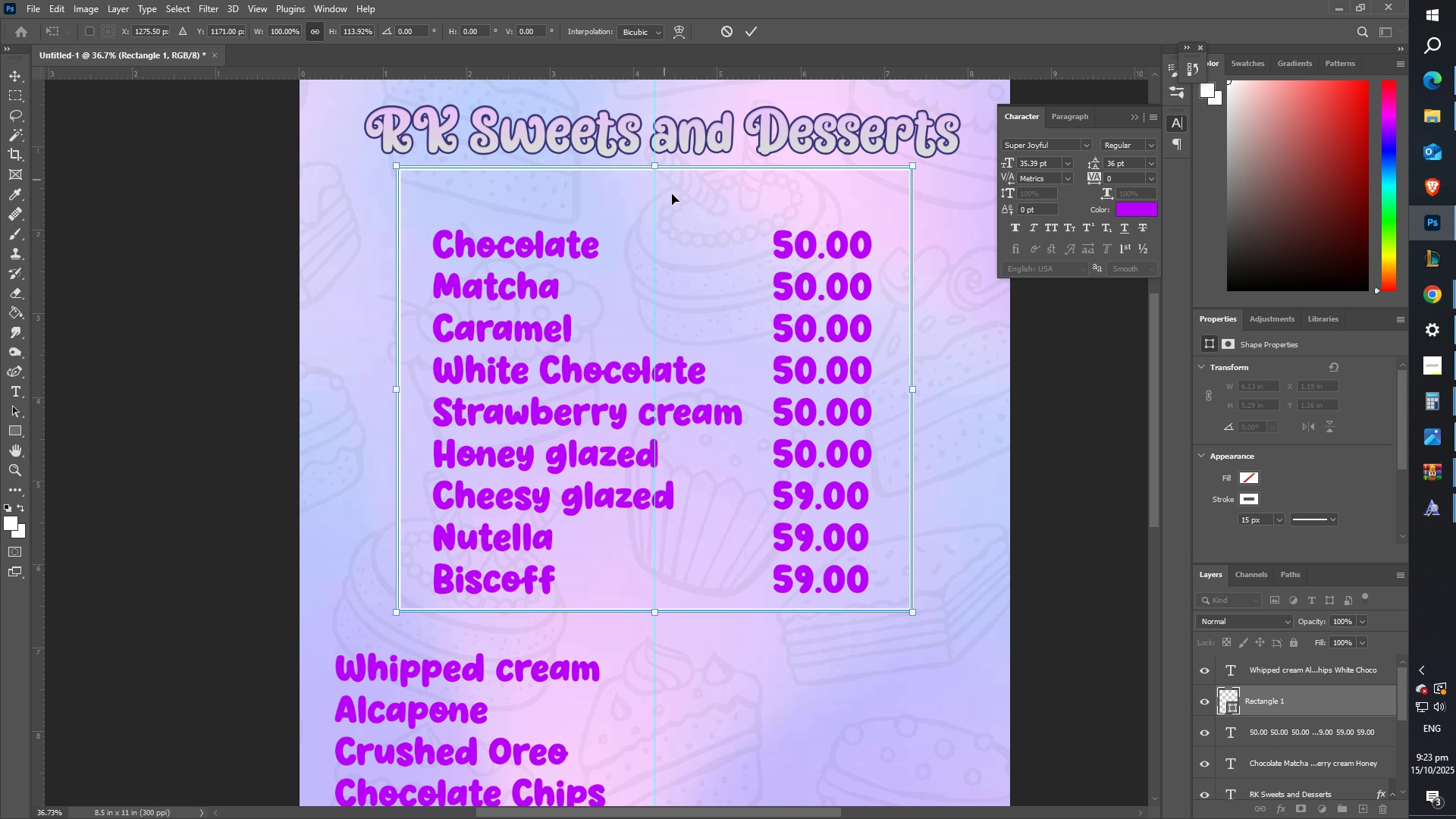 
key(Enter)
 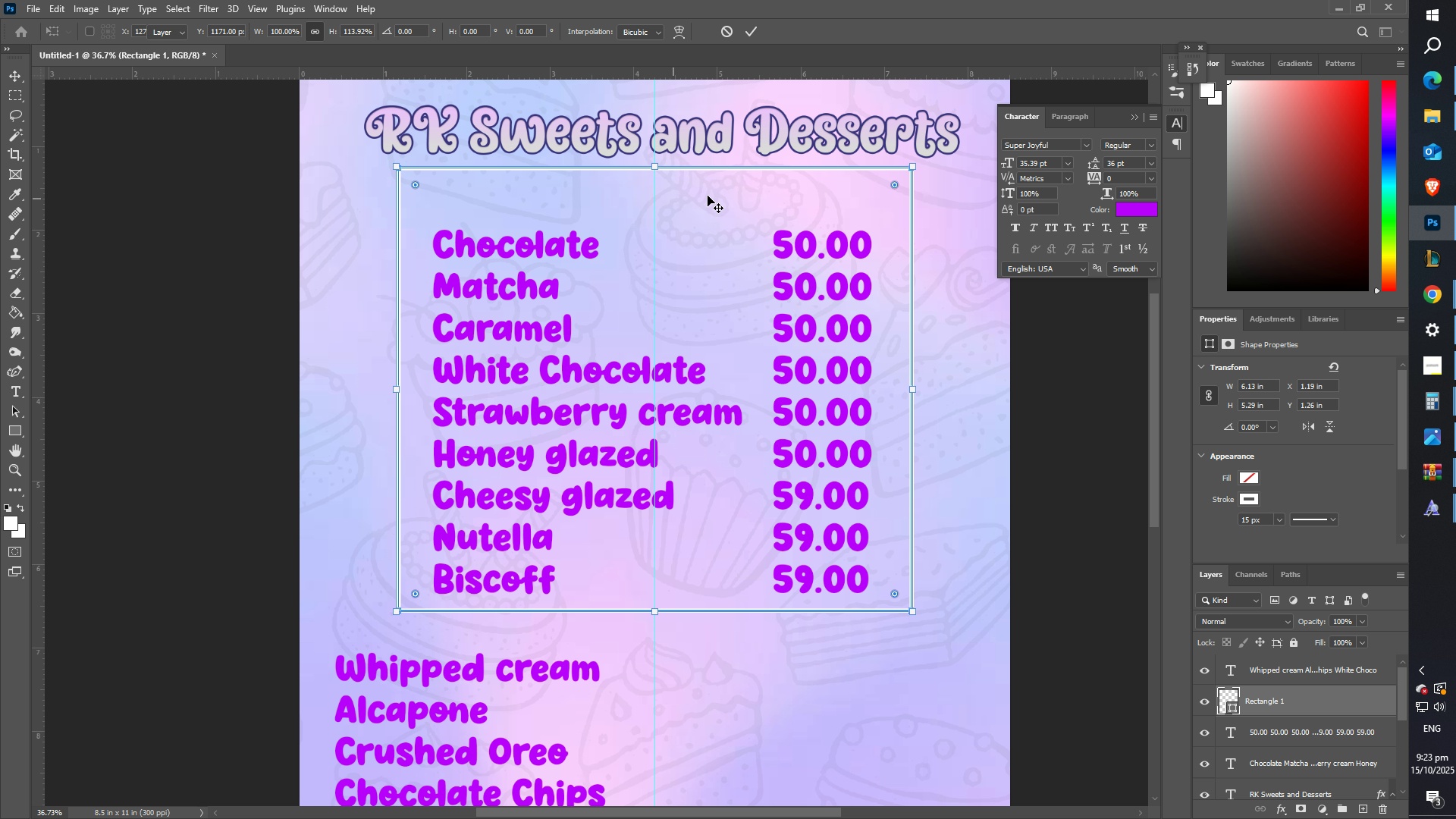 
scroll: coordinate [711, 196], scroll_direction: up, amount: 7.0
 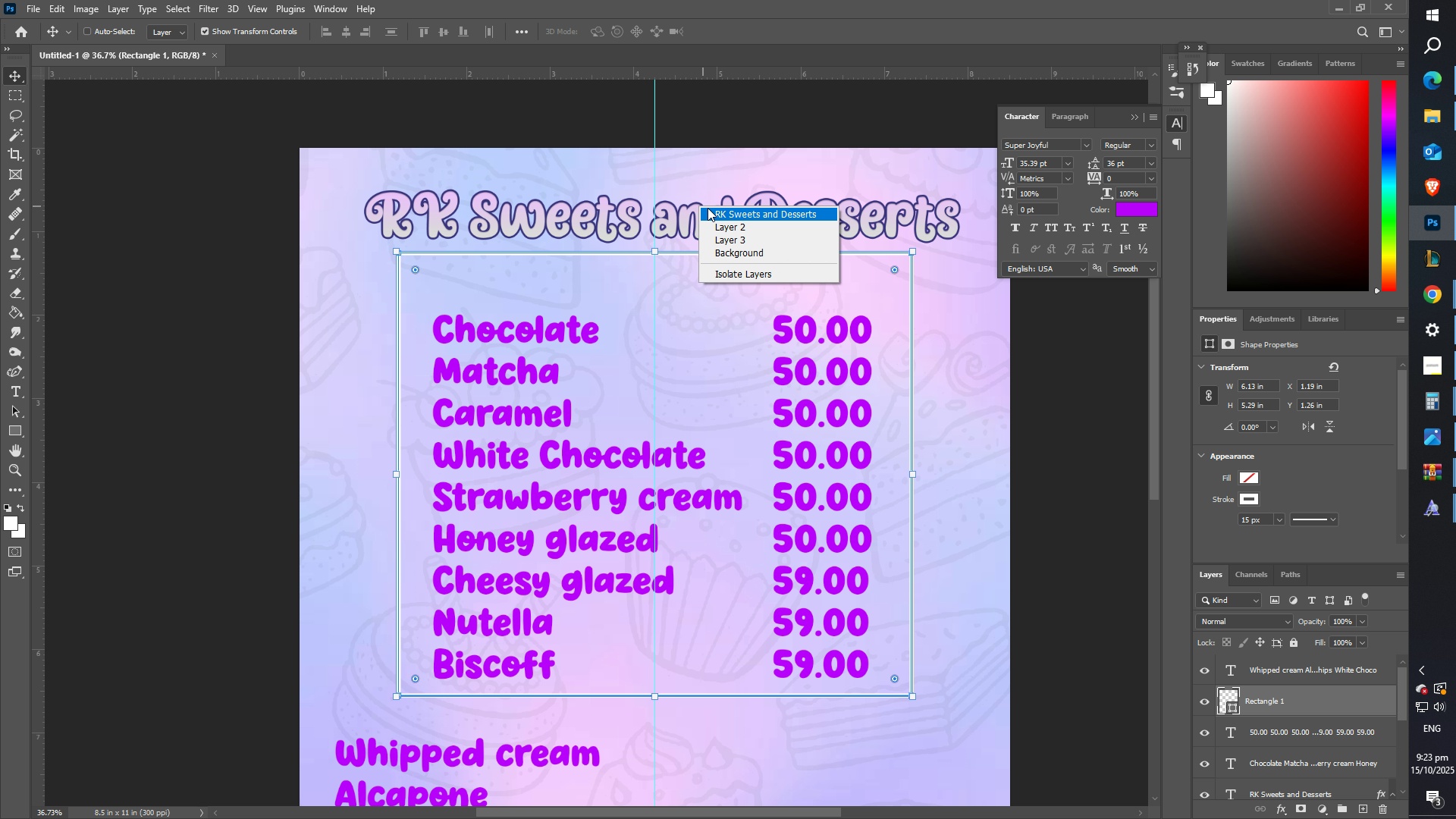 
hold_key(key=ShiftLeft, duration=1.53)
left_click_drag(start_coordinate=[685, 212], to_coordinate=[680, 197])
 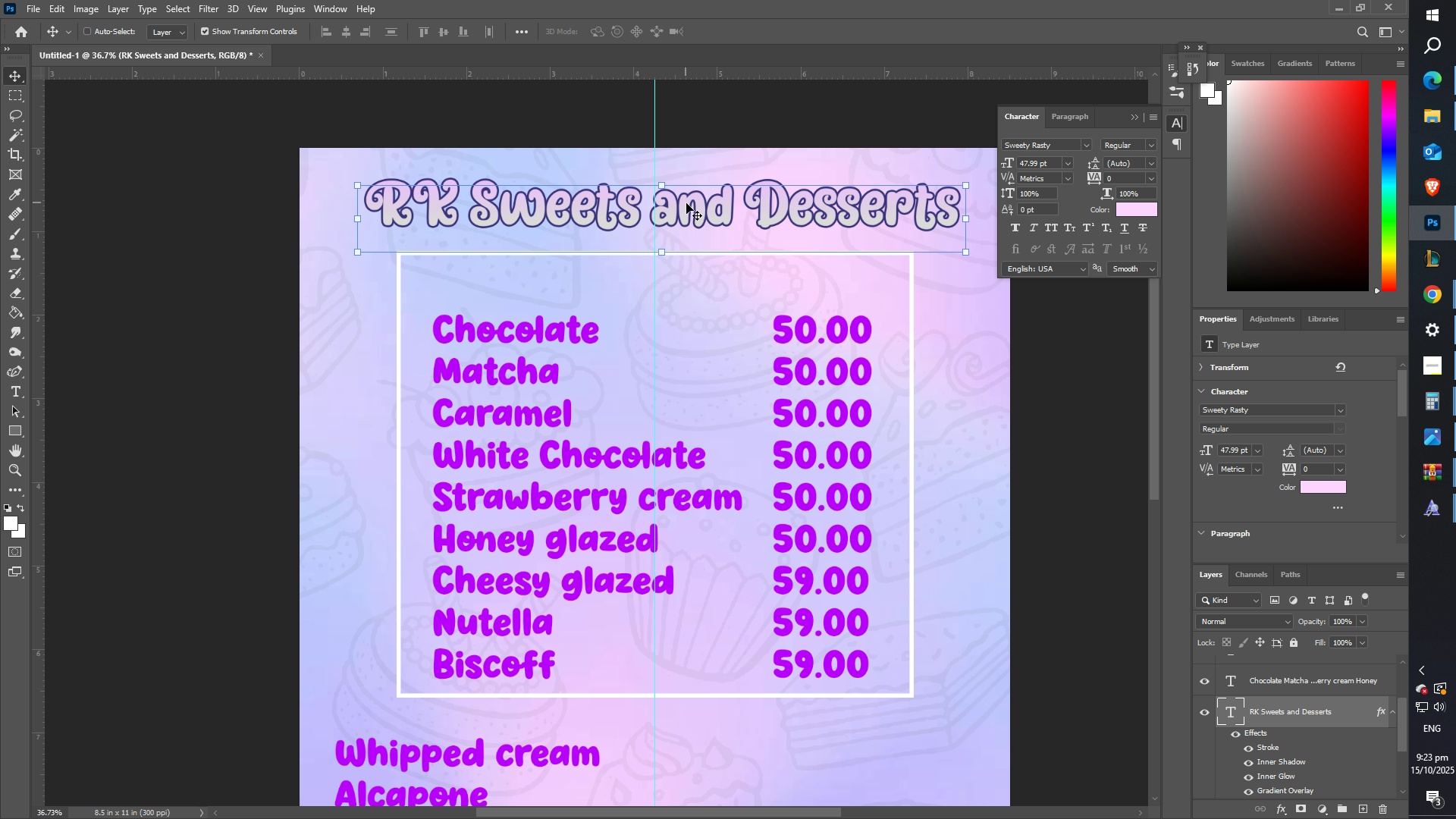 
type(ZZ)
 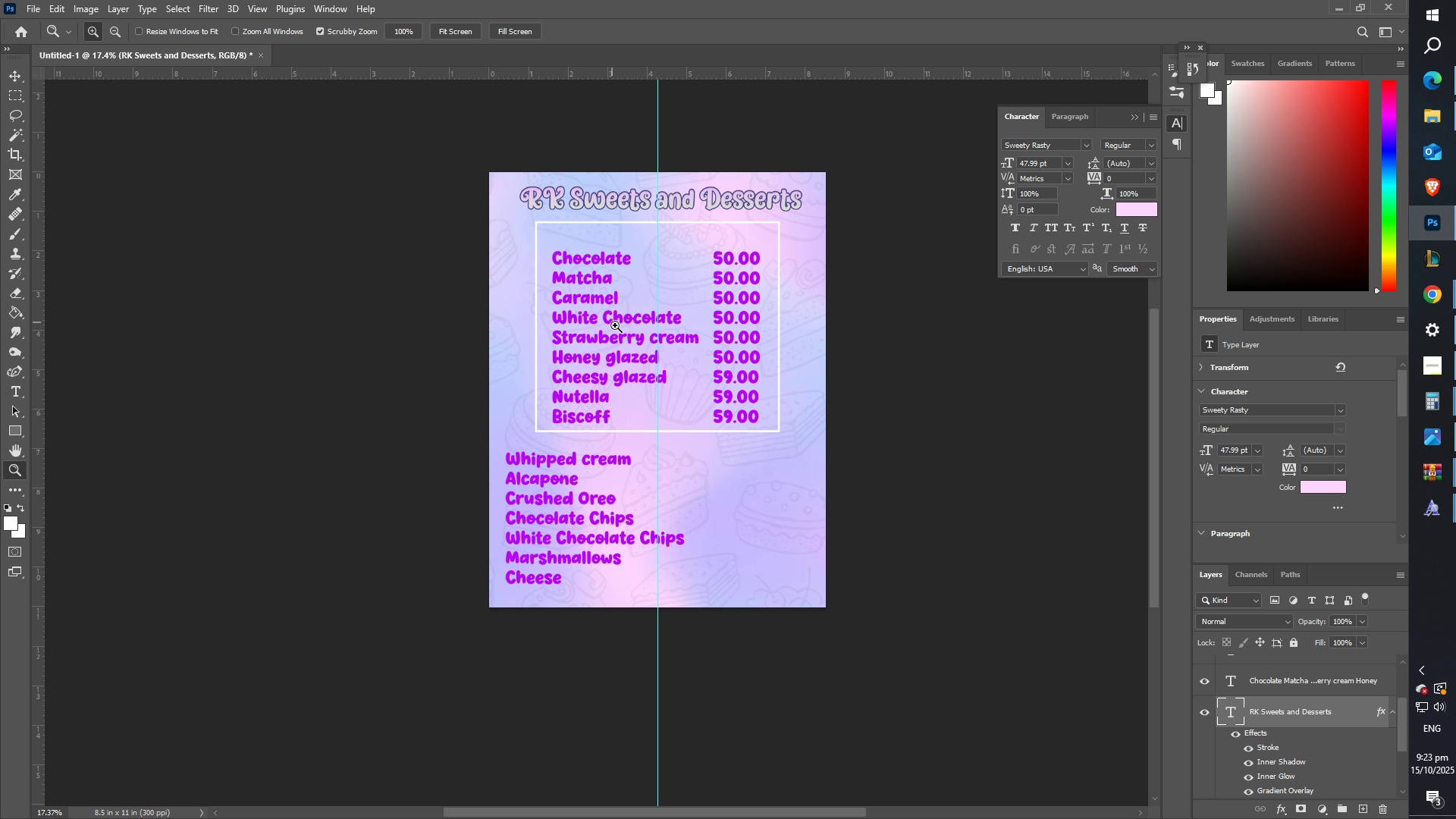 
scroll: coordinate [639, 337], scroll_direction: down, amount: 6.0
 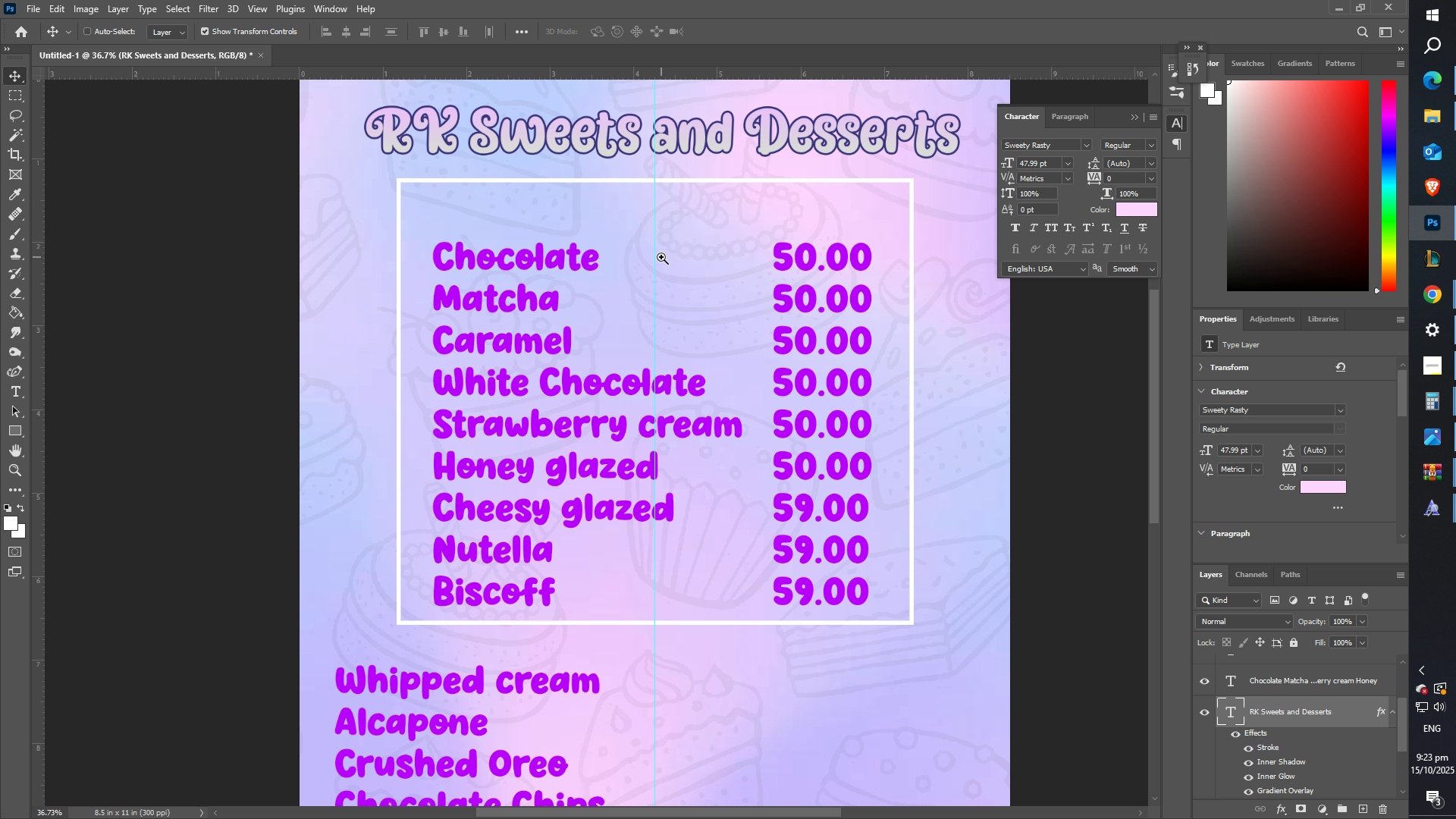 
left_click_drag(start_coordinate=[660, 259], to_coordinate=[610, 275])
 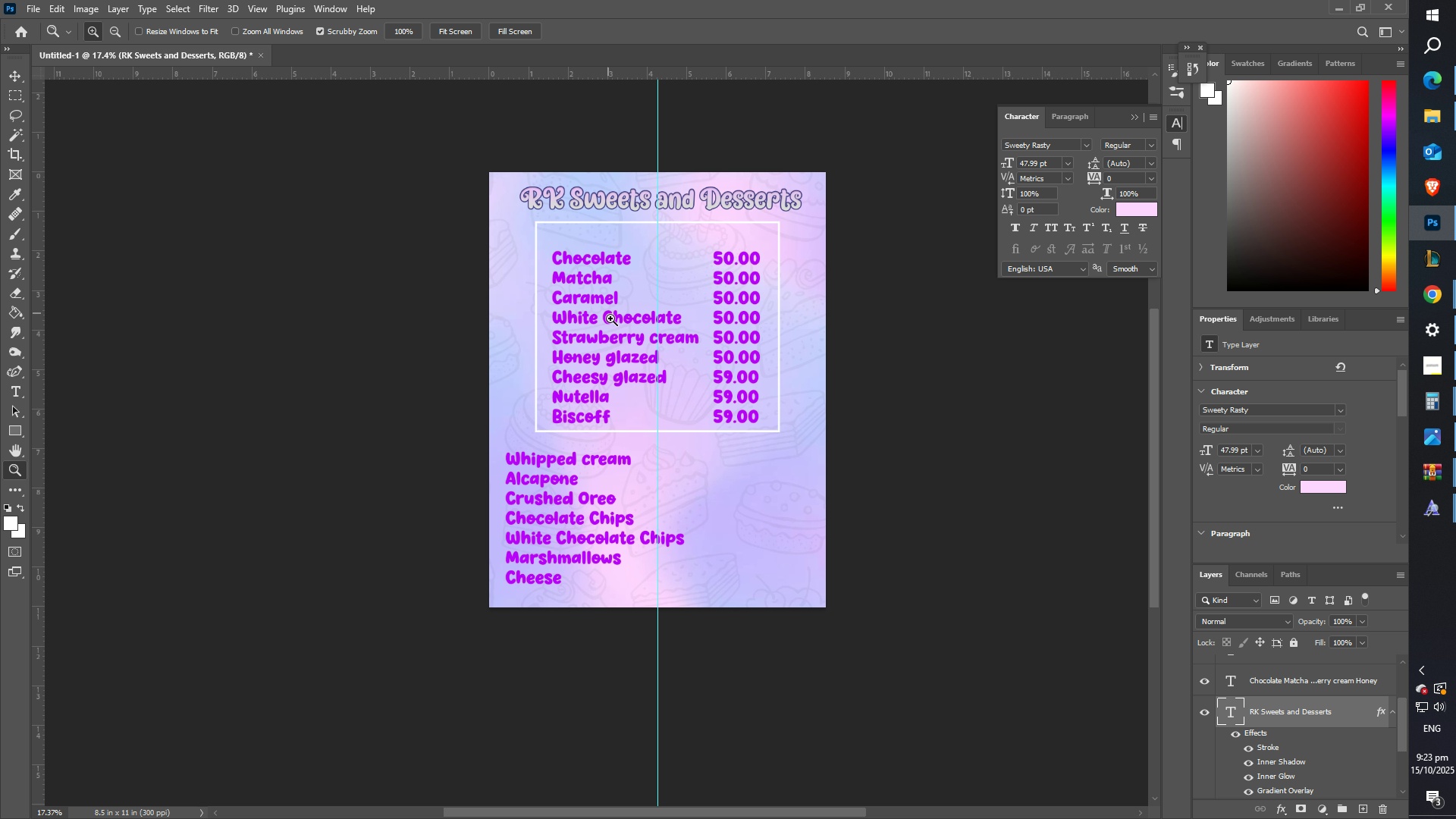 
scroll: coordinate [634, 357], scroll_direction: down, amount: 8.0
 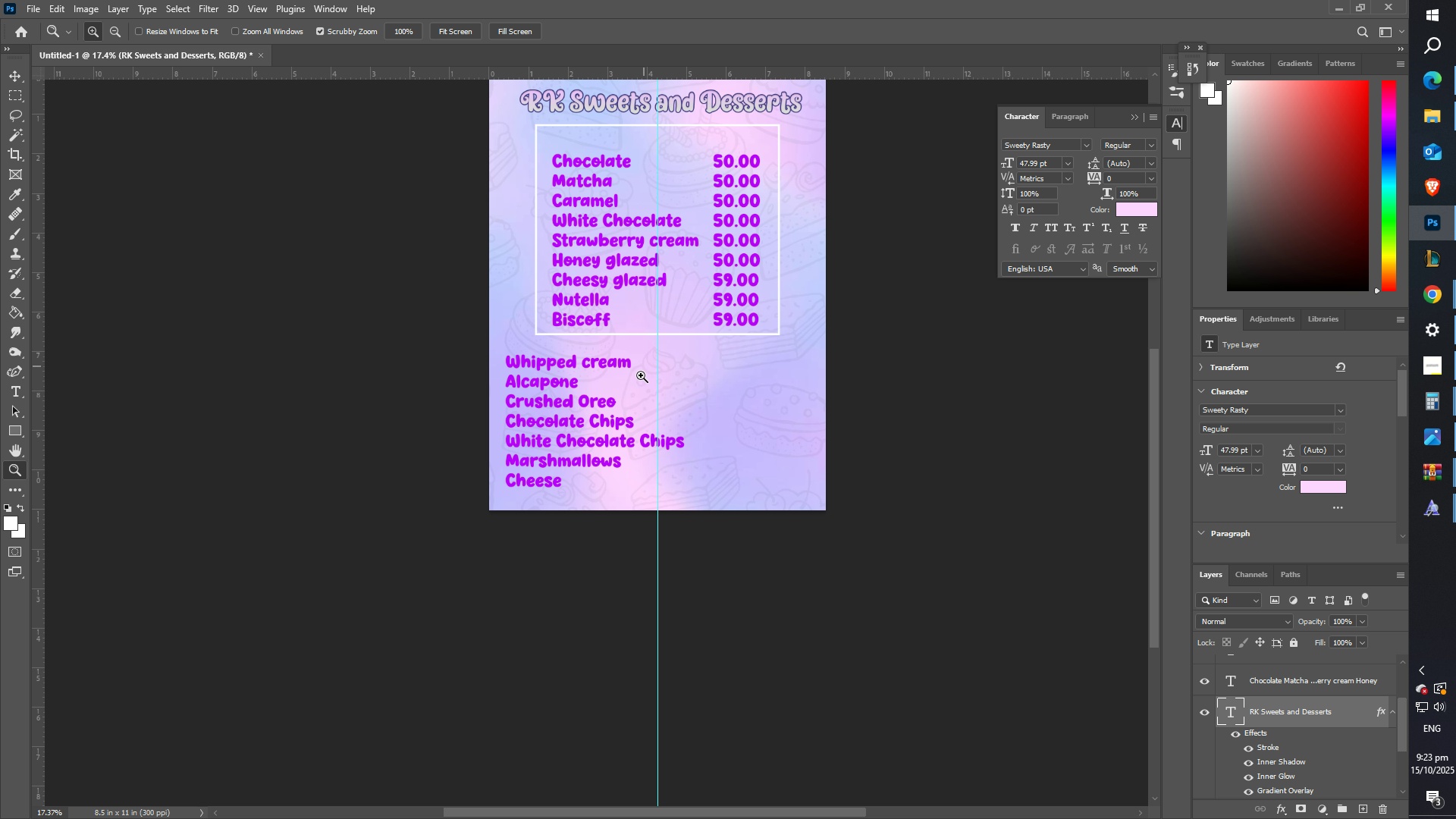 
left_click_drag(start_coordinate=[639, 382], to_coordinate=[664, 380])
 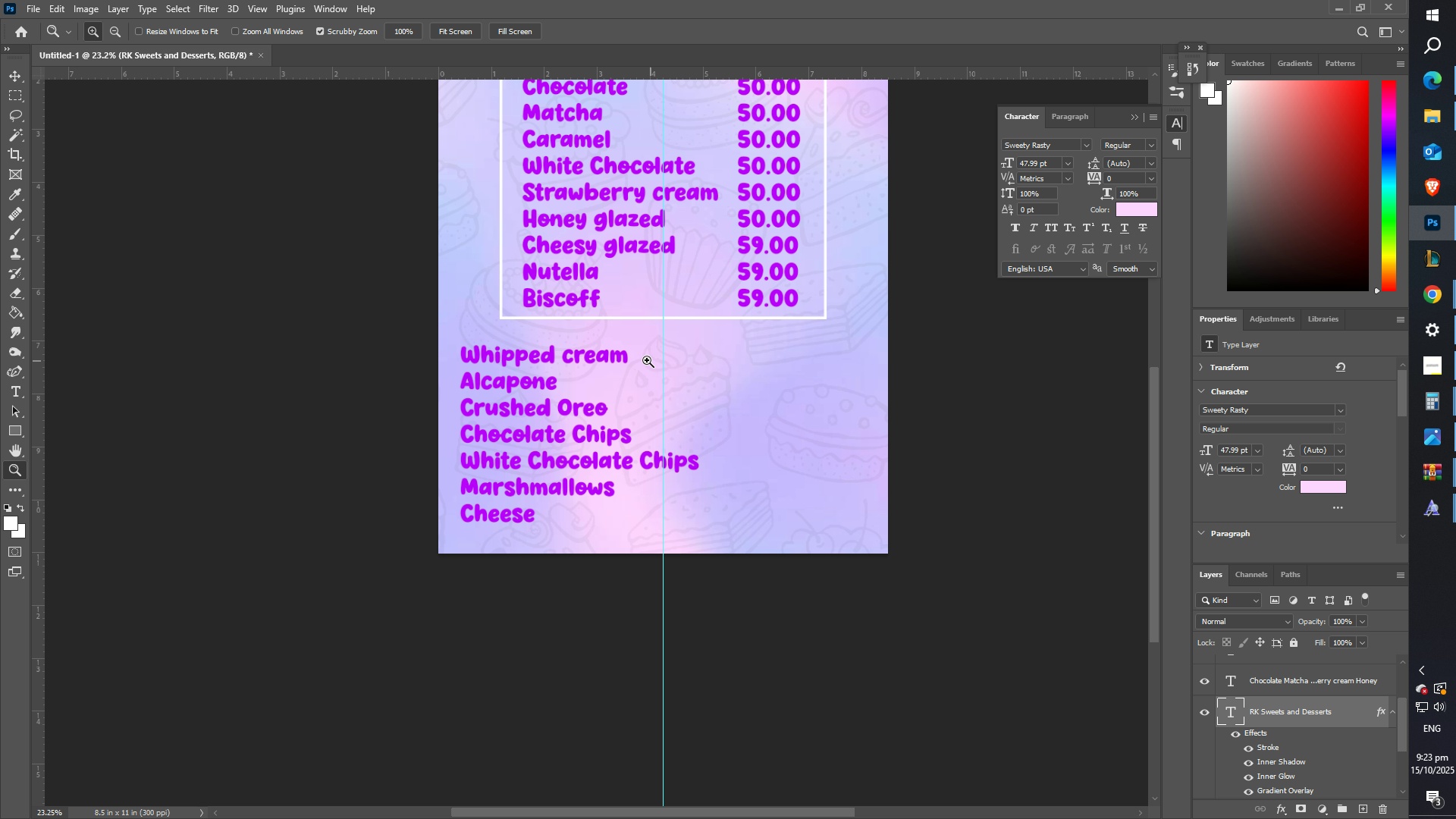 
left_click_drag(start_coordinate=[642, 358], to_coordinate=[655, 357])
 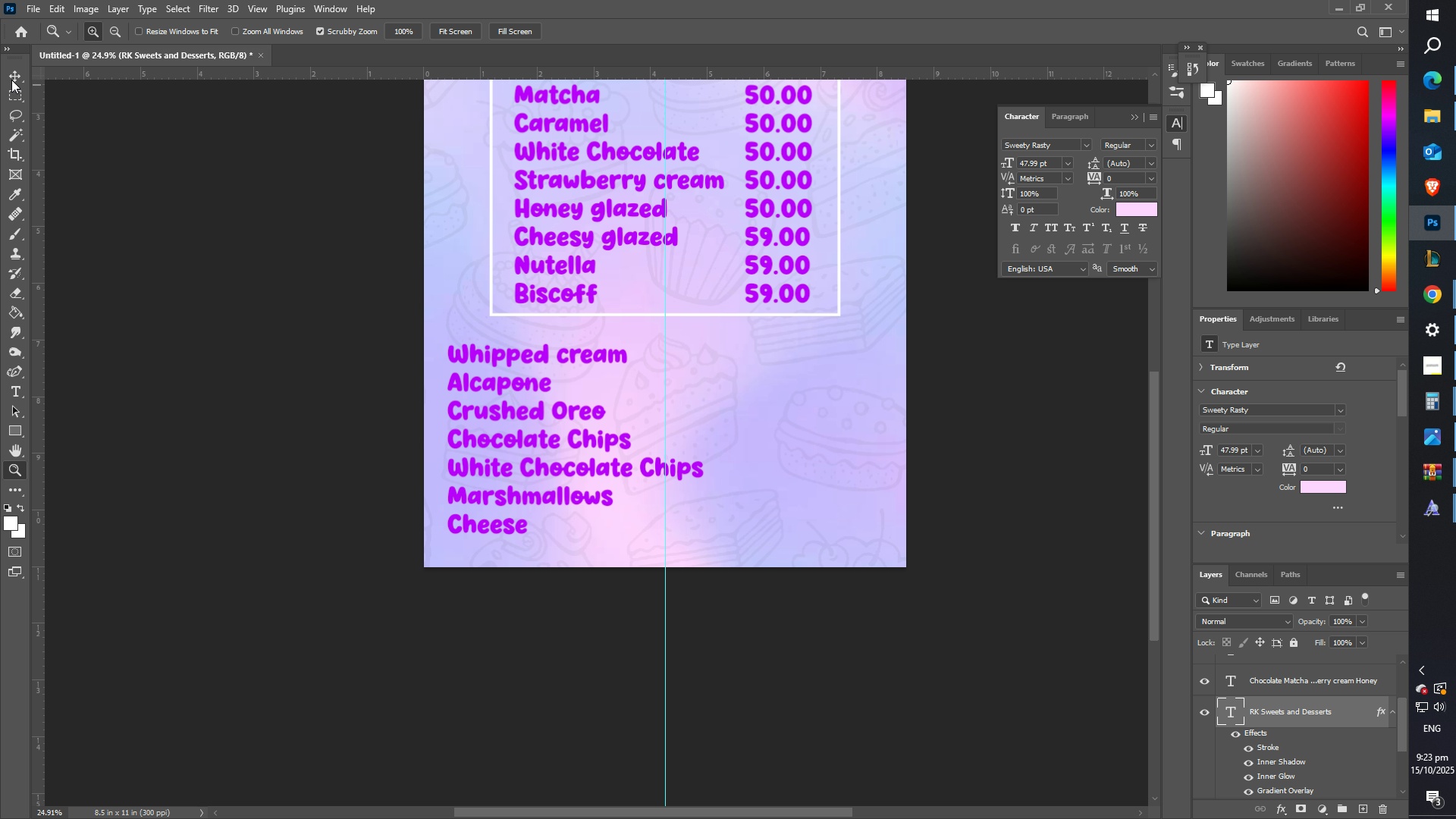 
left_click([10, 79])
 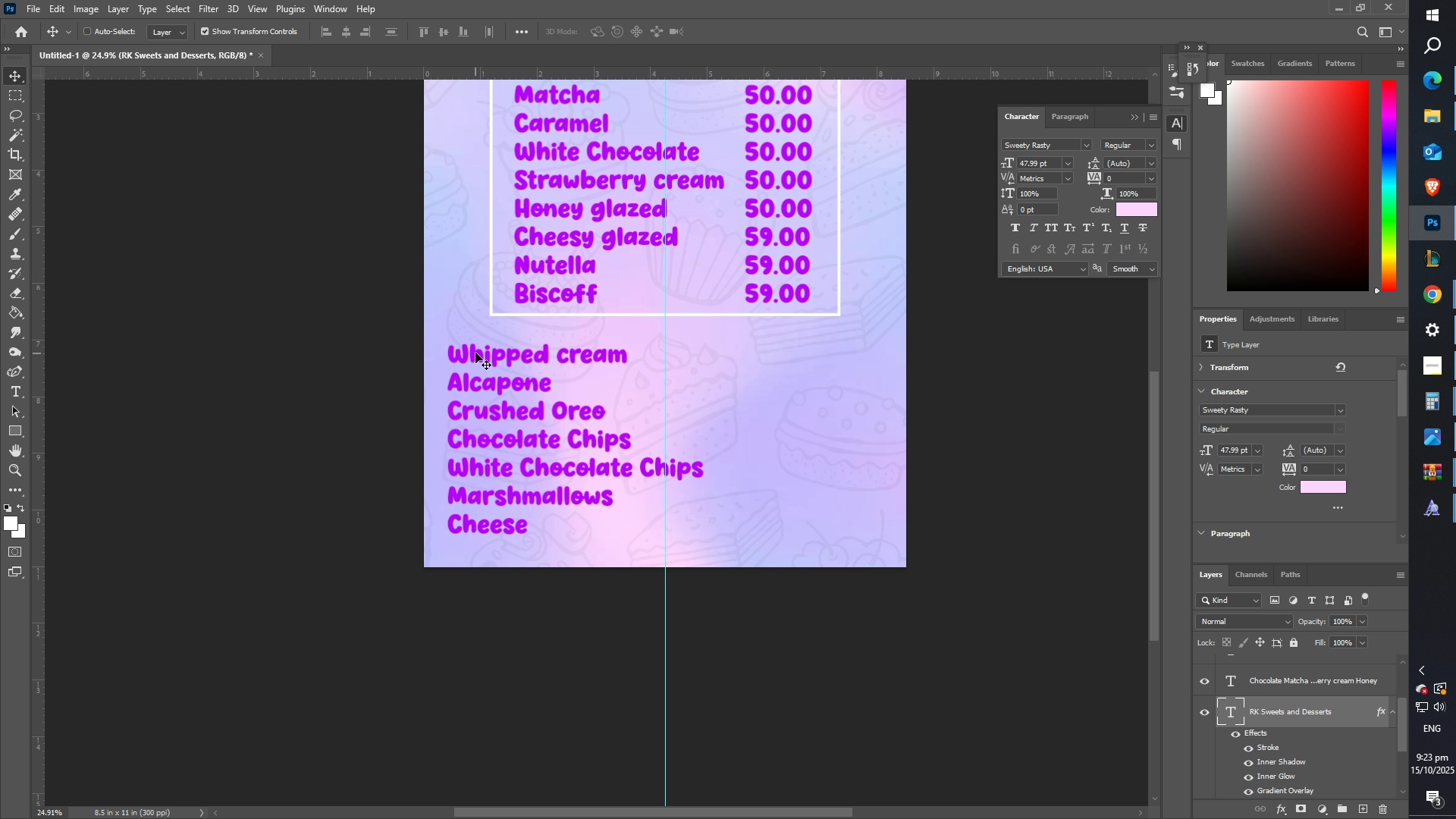 
right_click([475, 353])
 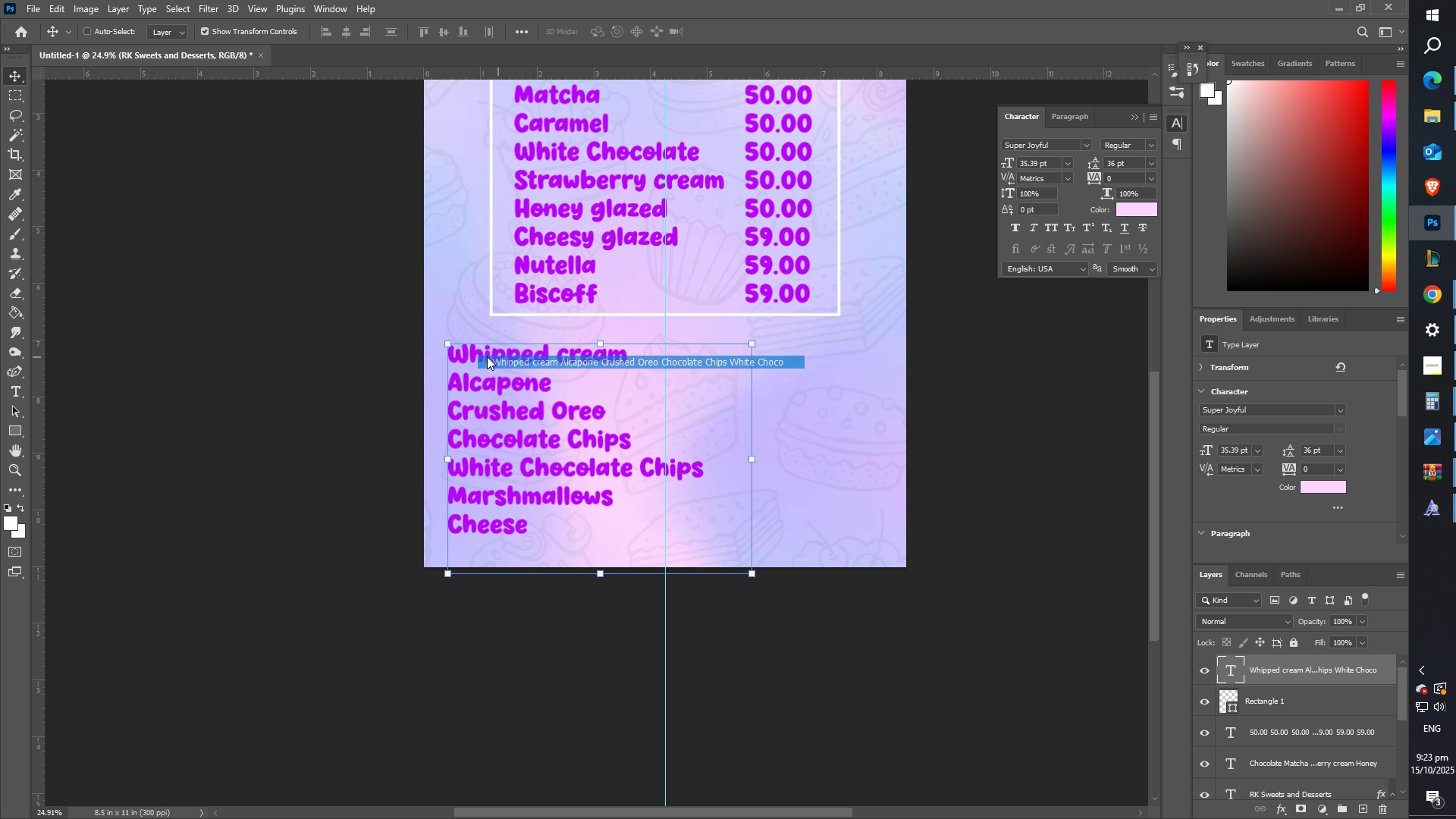 
left_click_drag(start_coordinate=[479, 355], to_coordinate=[580, 353])
 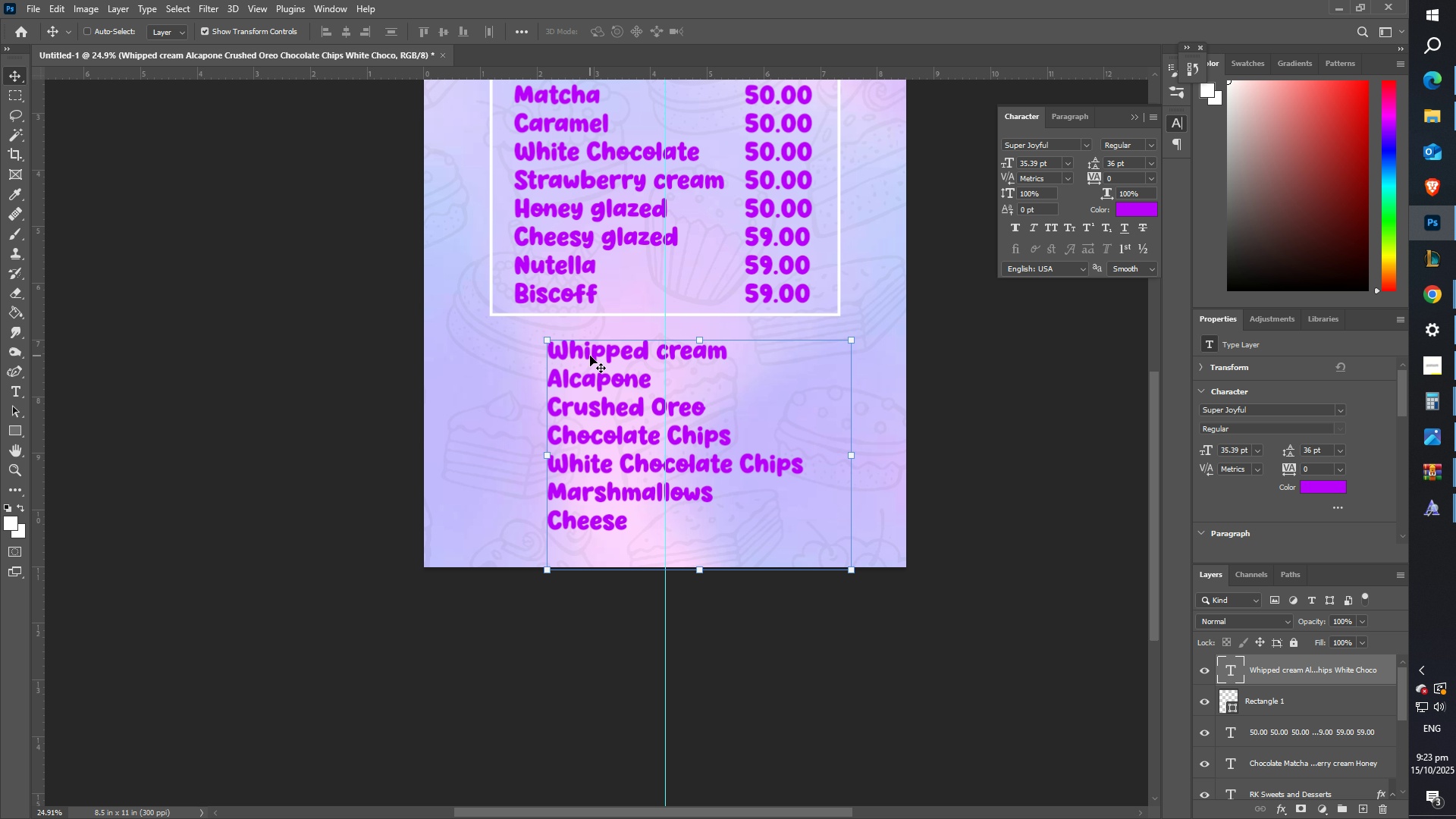 
key(Control+T)
 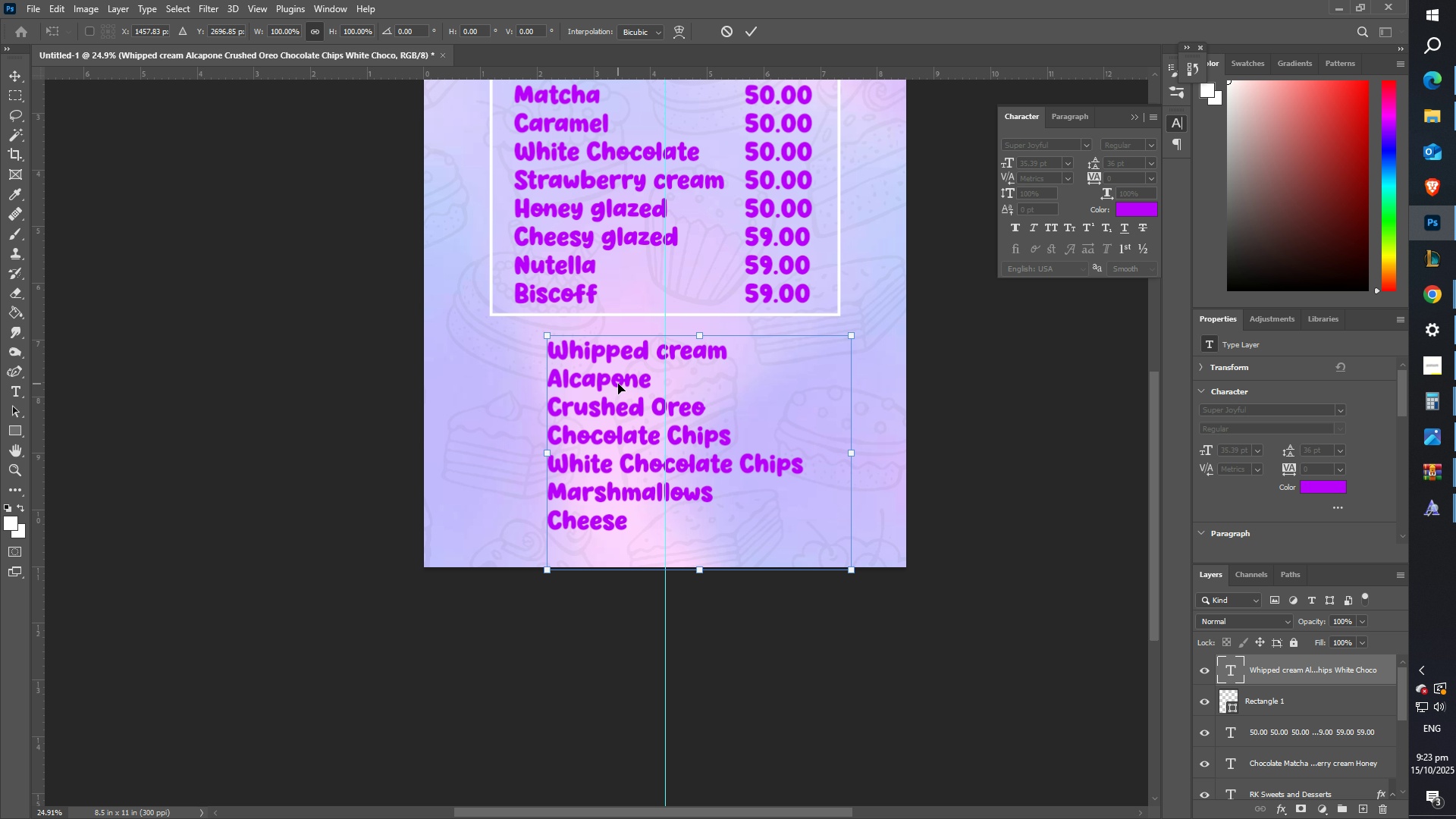 
left_click([618, 384])
 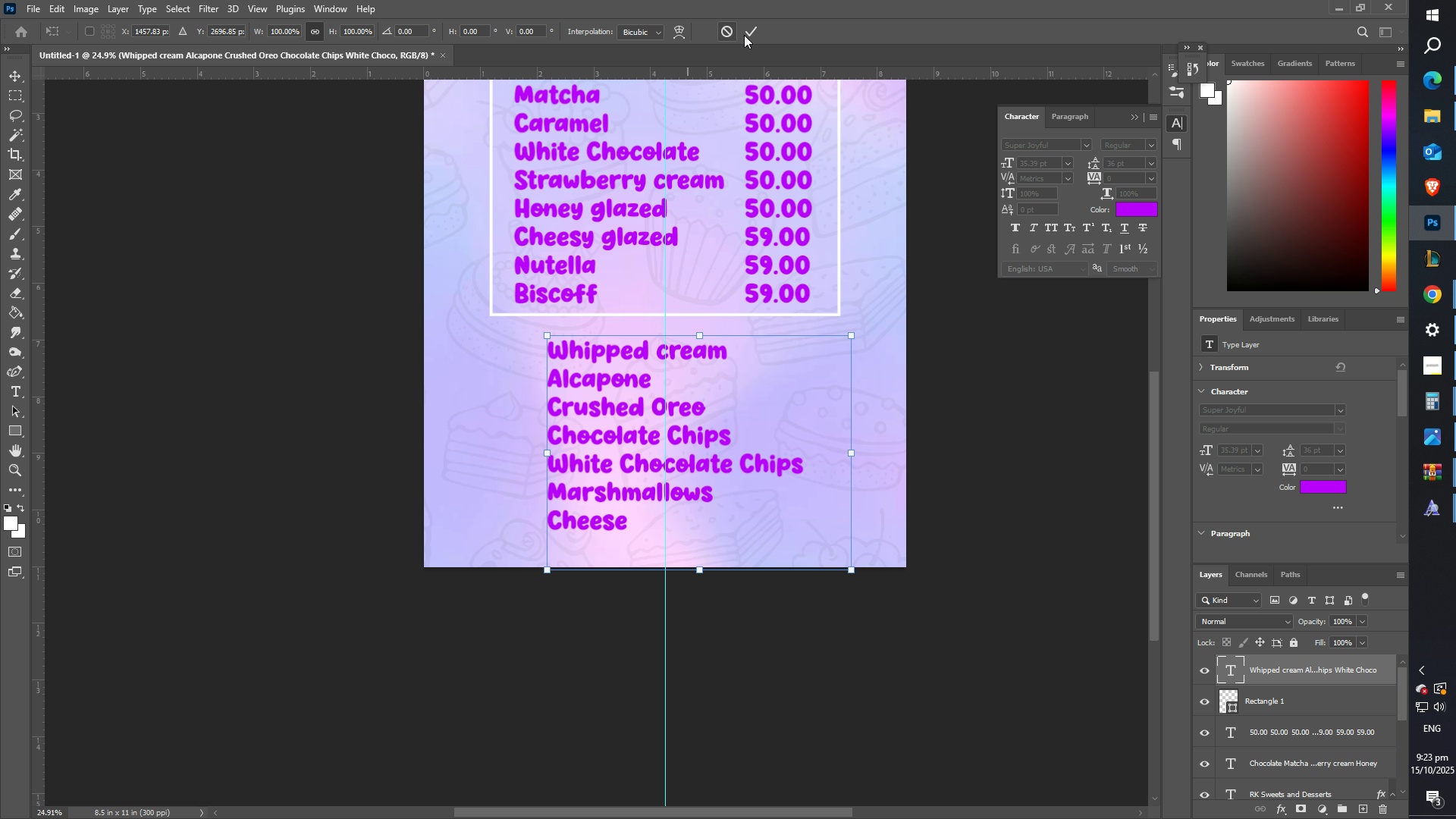 
left_click([745, 35])
 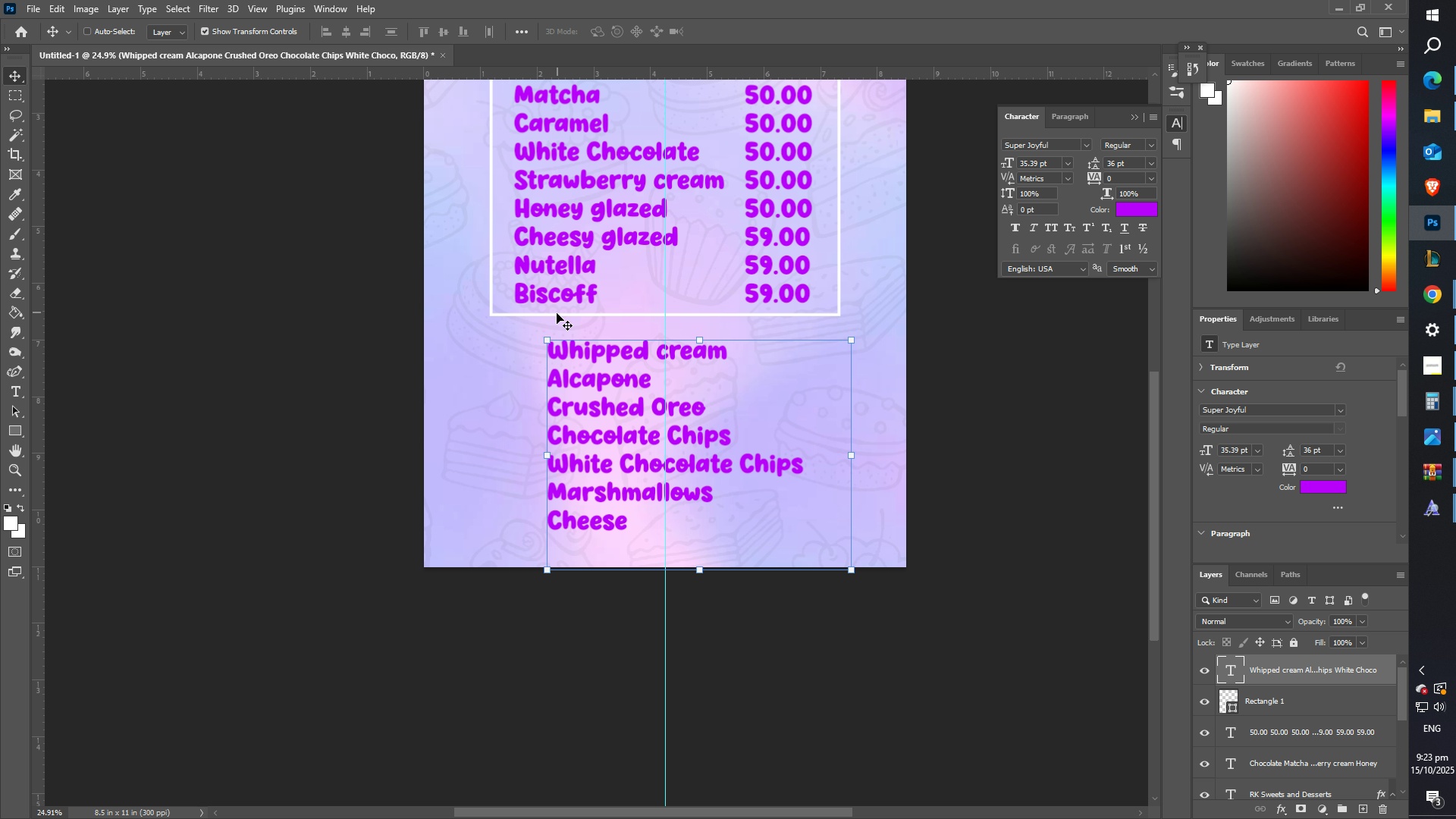 
type(ZZ)
 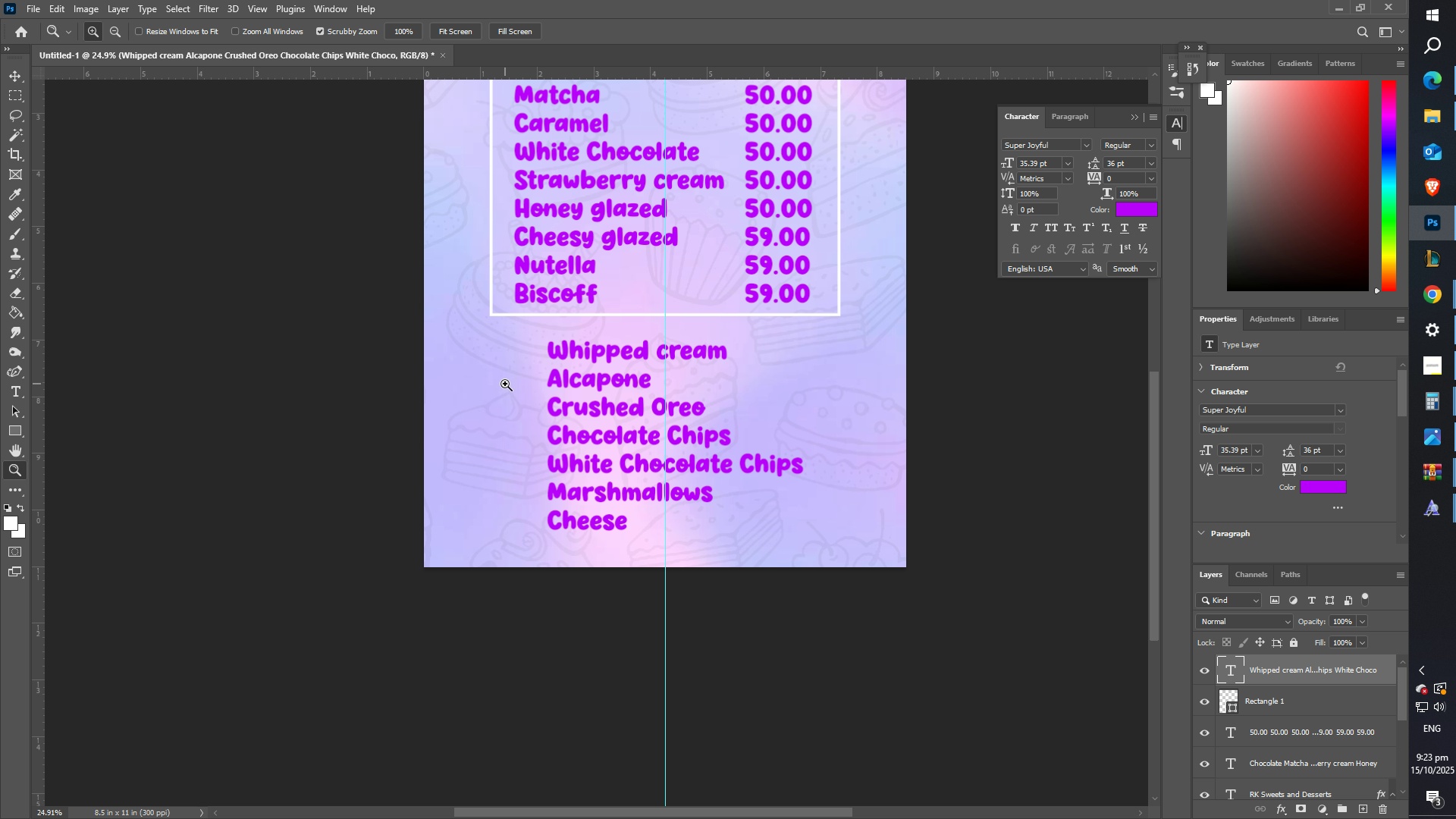 
left_click_drag(start_coordinate=[505, 384], to_coordinate=[529, 378])
 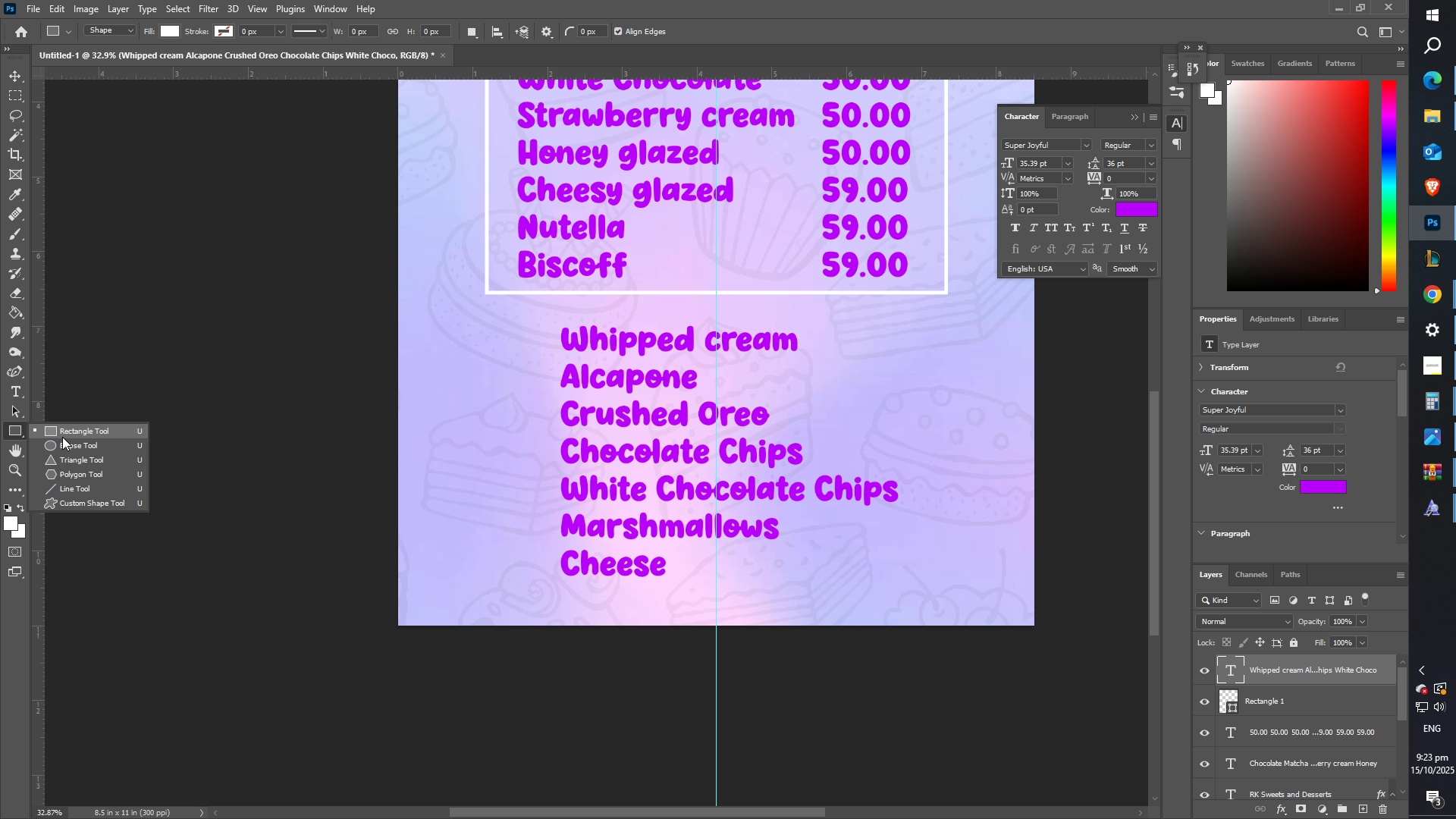 
left_click([72, 444])
 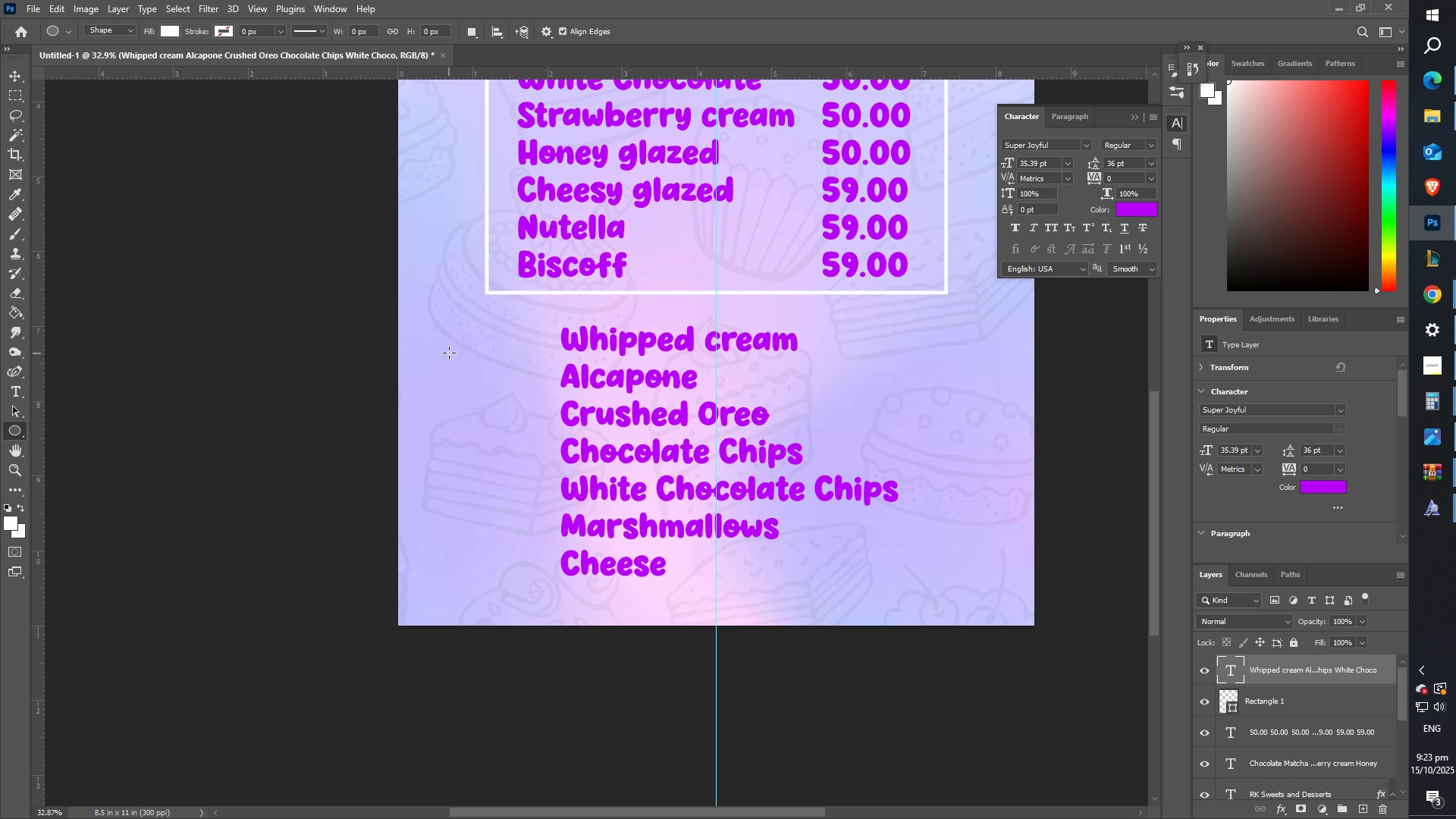 
left_click_drag(start_coordinate=[441, 339], to_coordinate=[532, 384])
 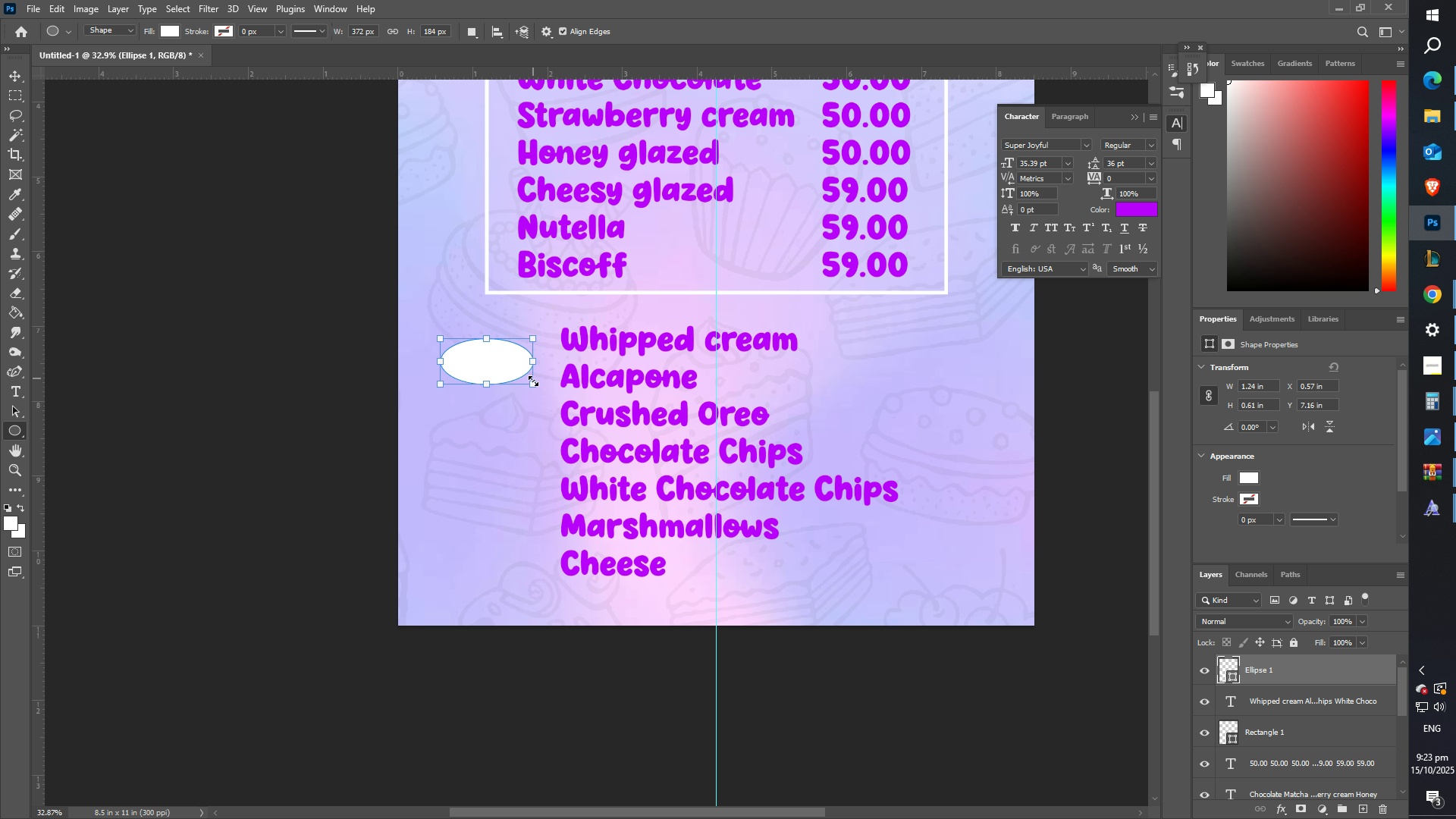 
left_click_drag(start_coordinate=[533, 383], to_coordinate=[555, 395])
 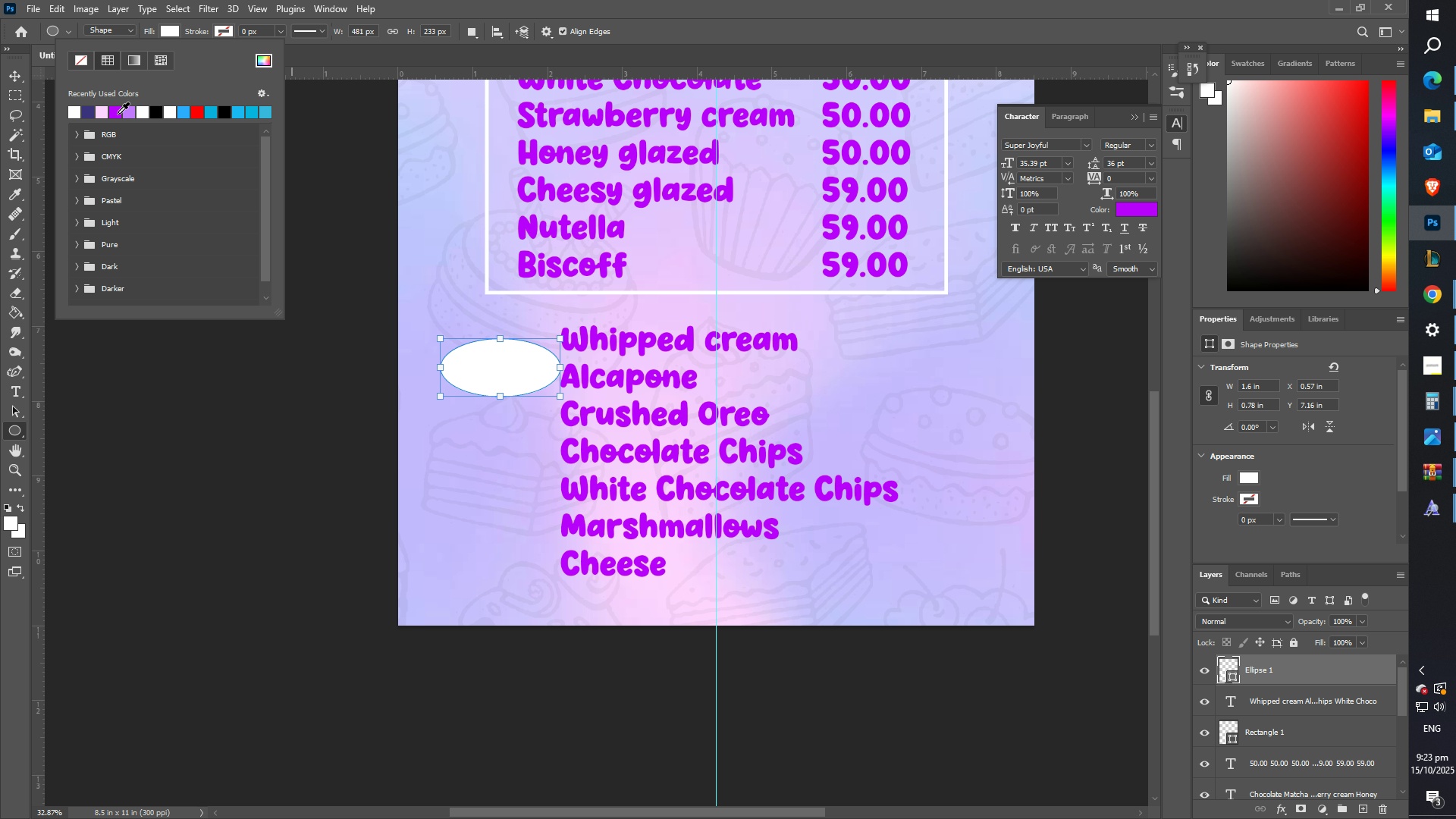 
left_click([132, 111])
 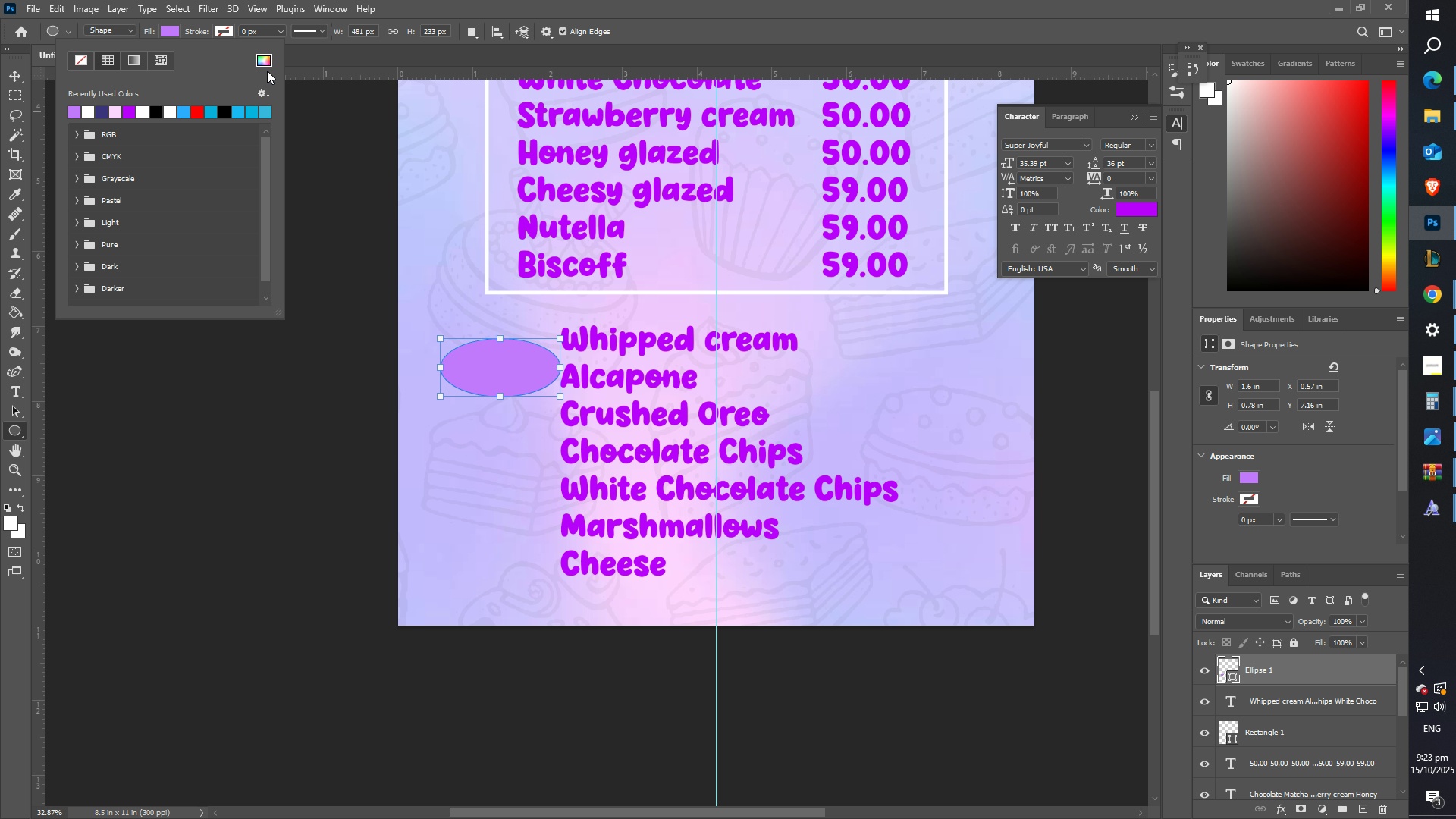 
left_click([264, 62])
 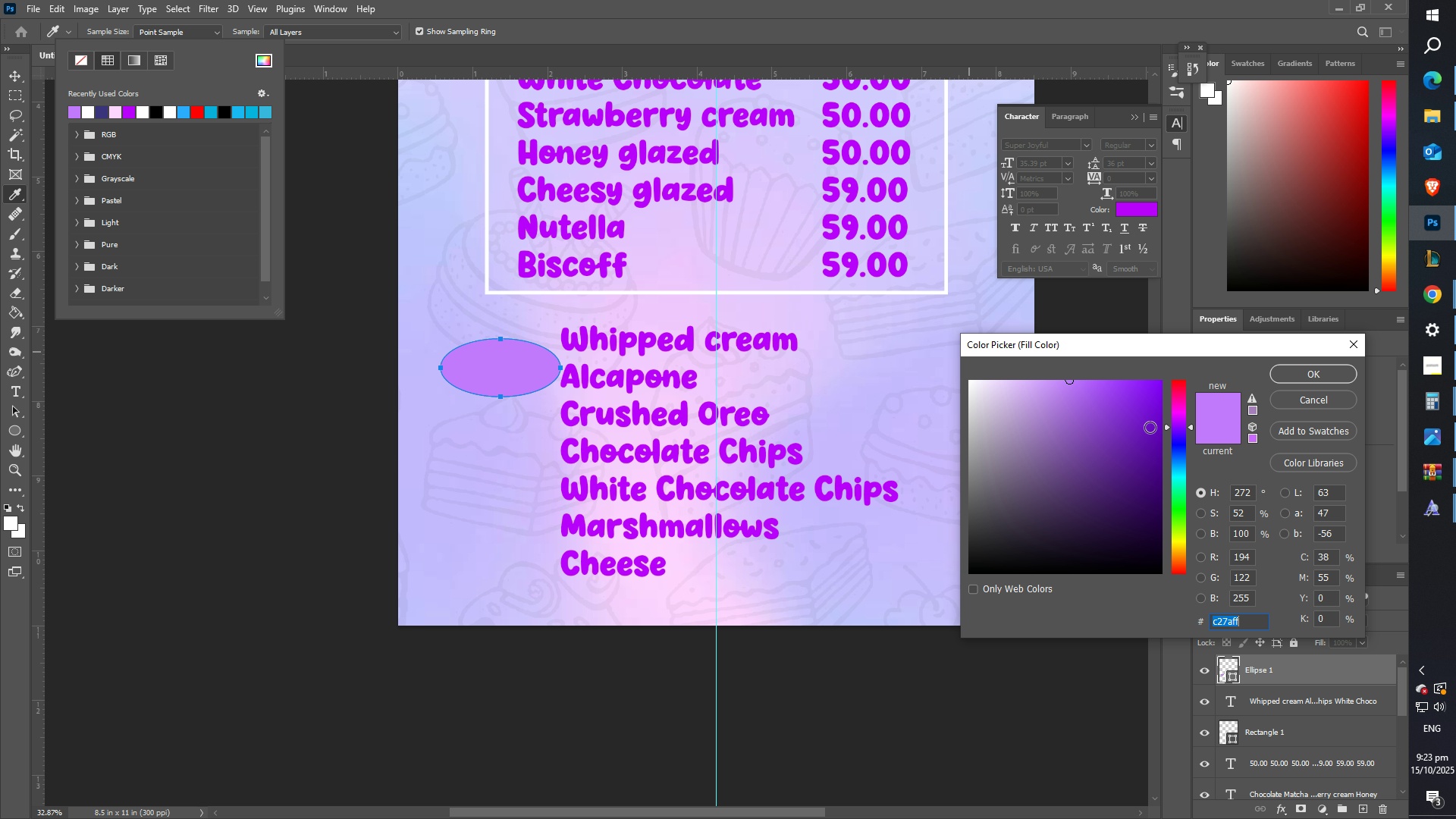 
left_click_drag(start_coordinate=[1186, 424], to_coordinate=[1185, 410])
 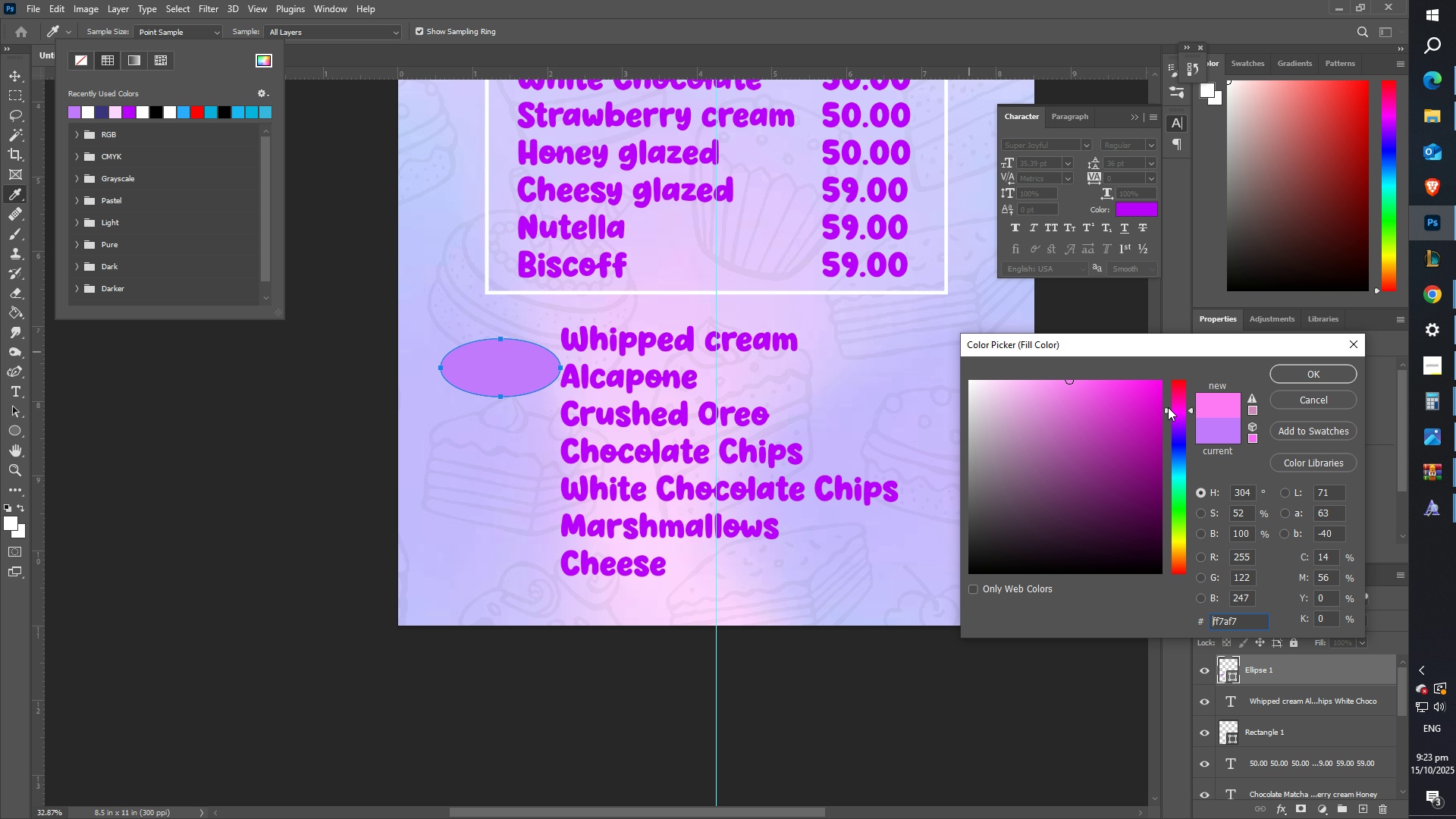 
left_click_drag(start_coordinate=[1154, 393], to_coordinate=[1051, 406])
 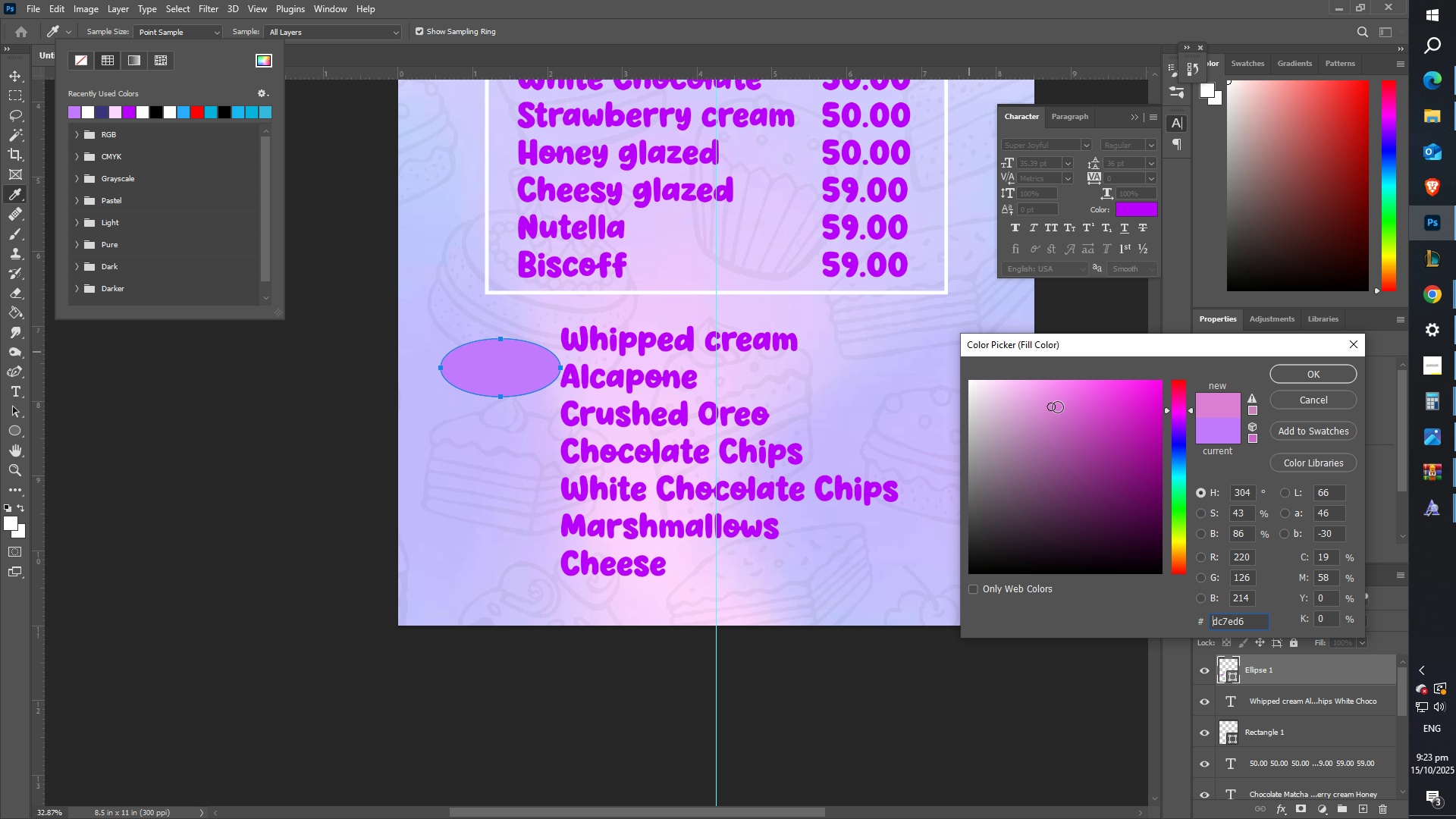 
left_click_drag(start_coordinate=[1057, 401], to_coordinate=[1059, 394])
 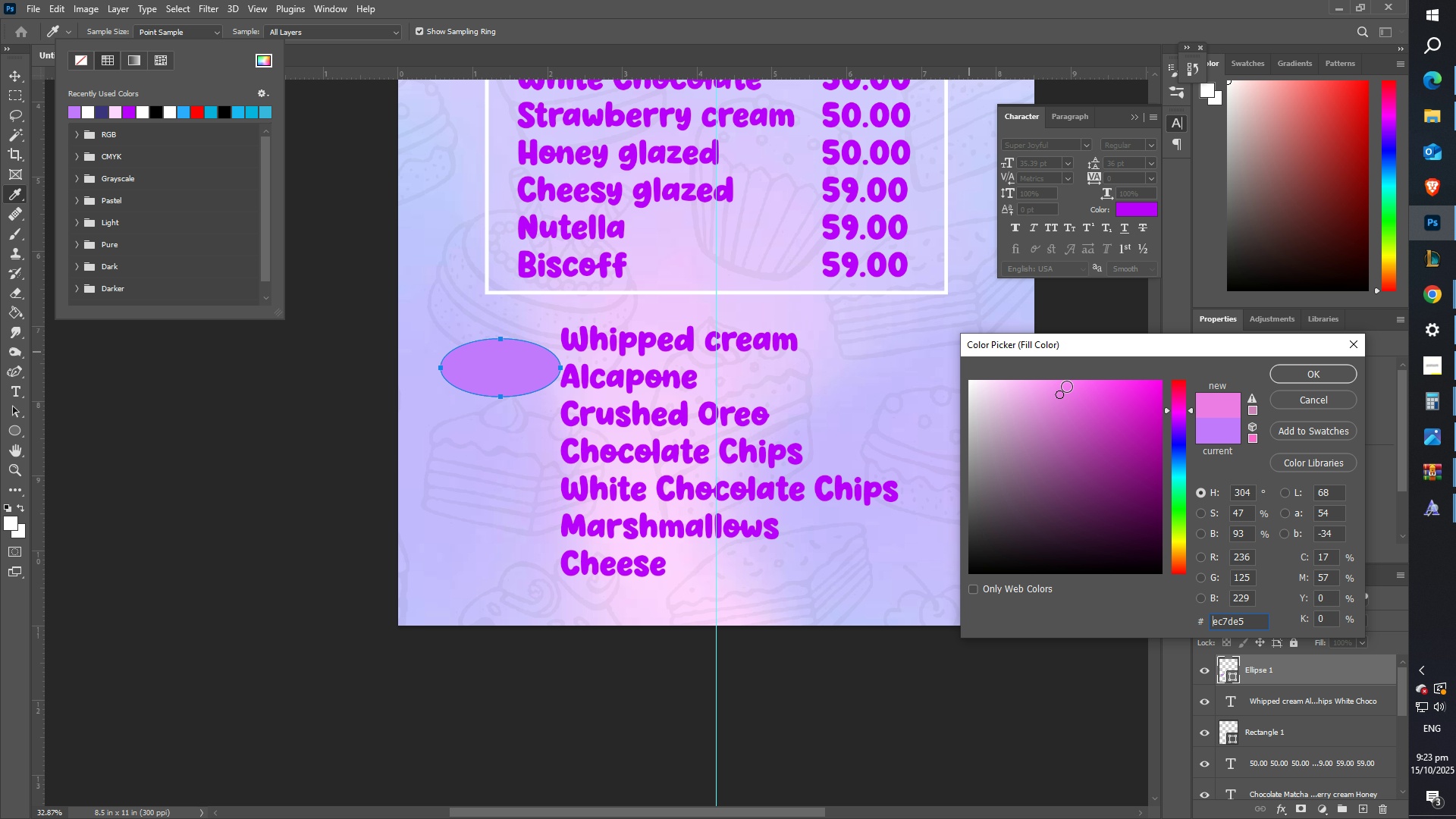 
left_click_drag(start_coordinate=[1071, 386], to_coordinate=[1075, 386])
 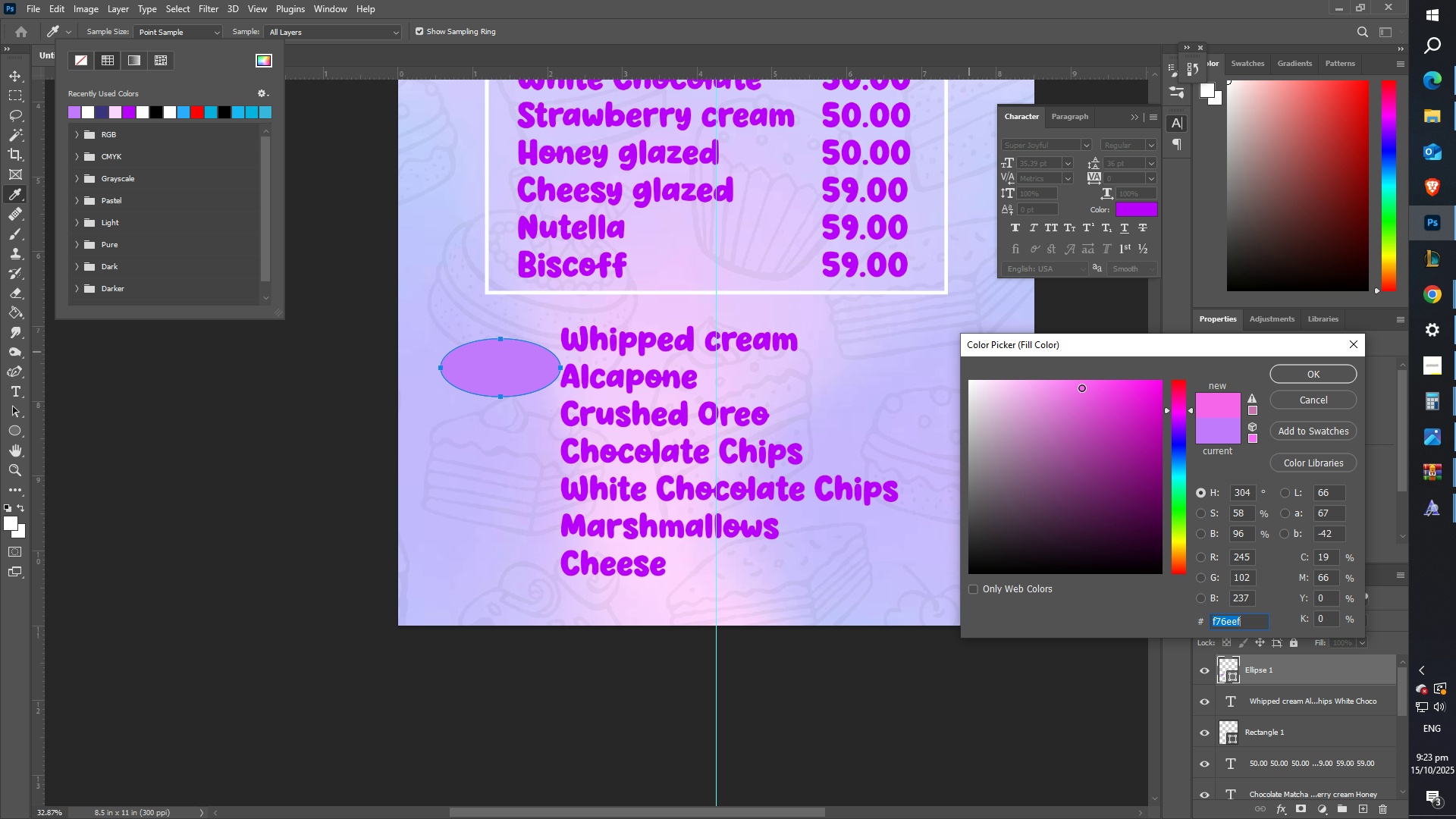 
double_click([1081, 388])
 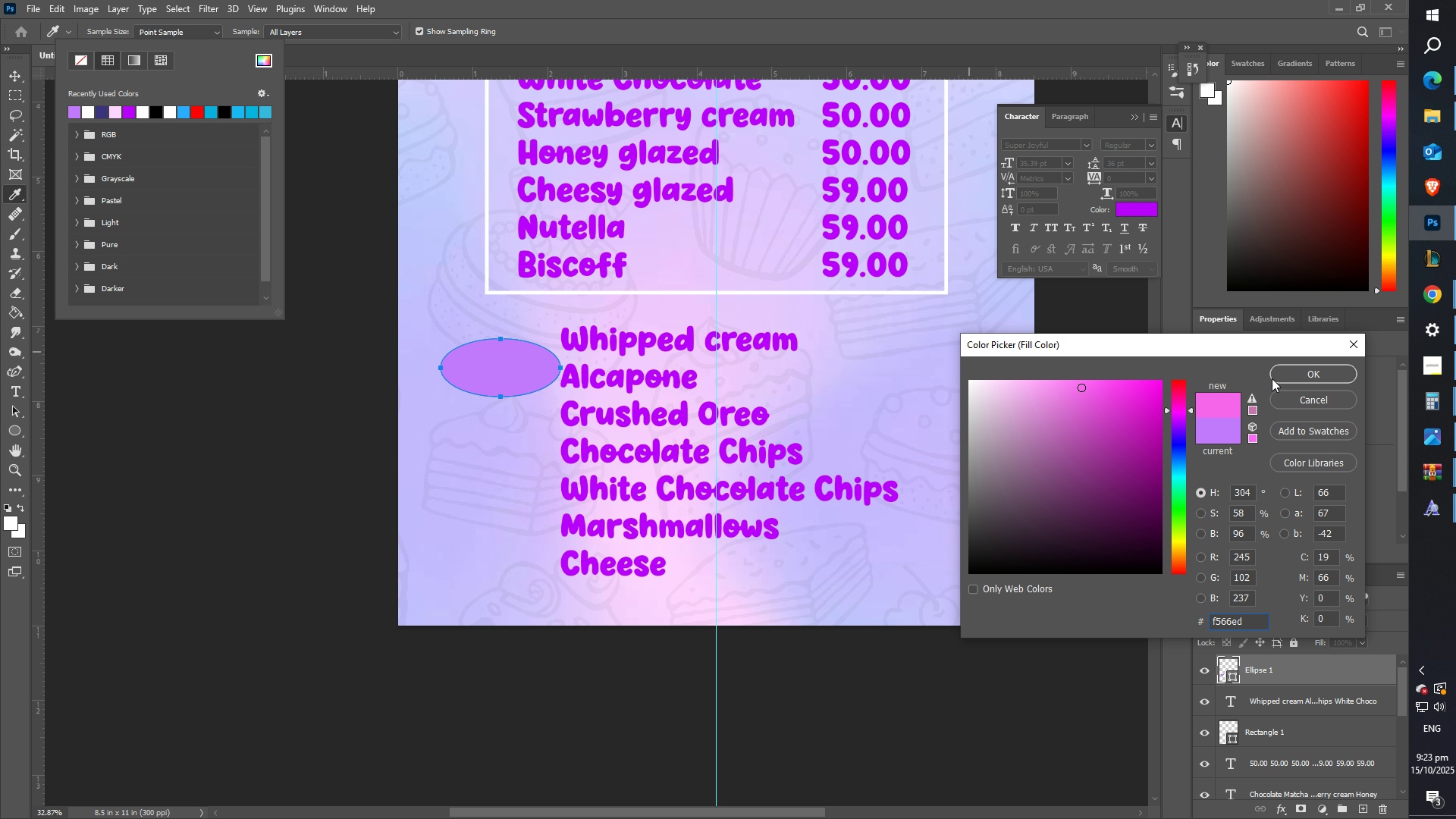 
left_click([1281, 375])
 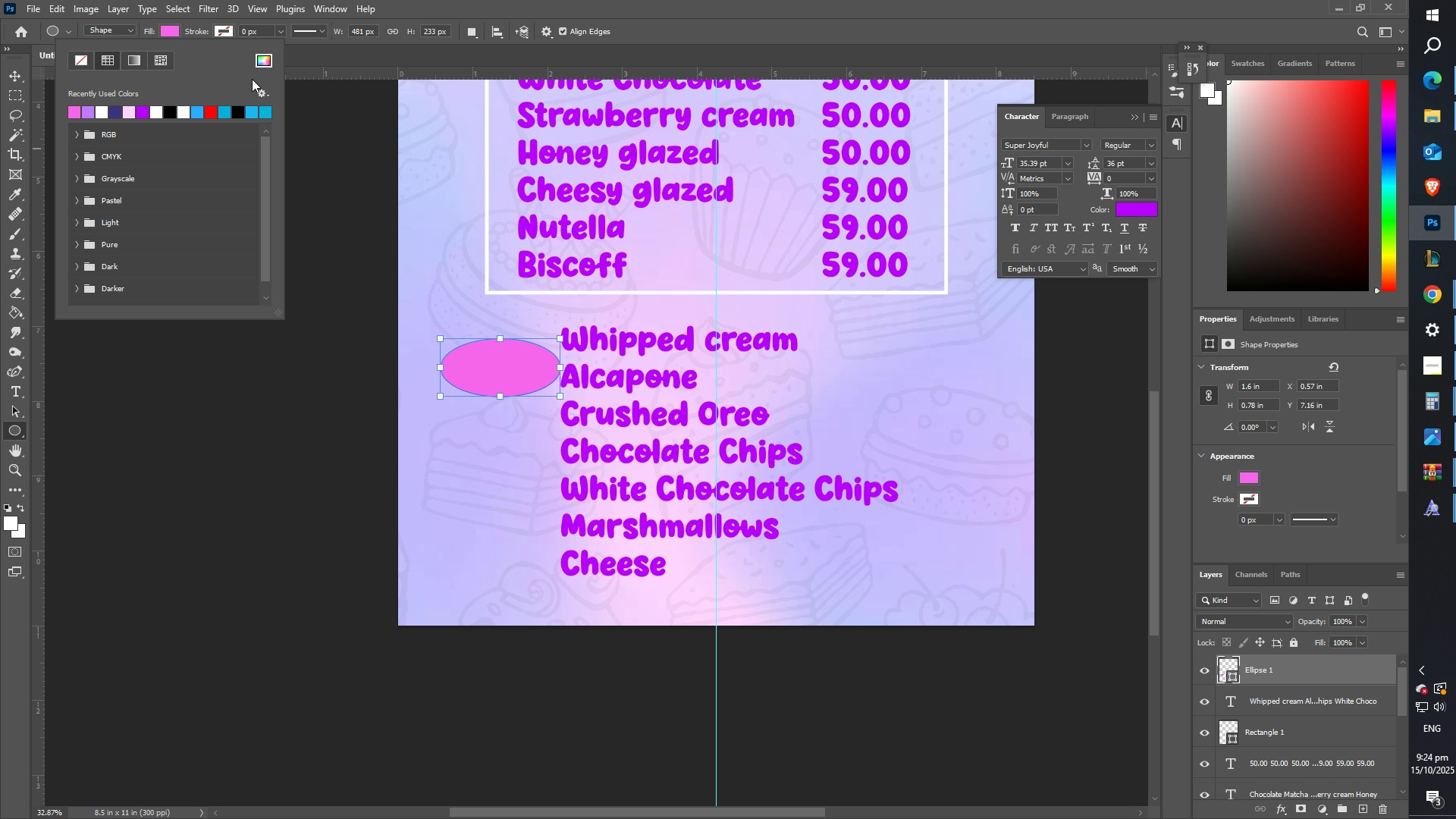 
left_click([262, 63])
 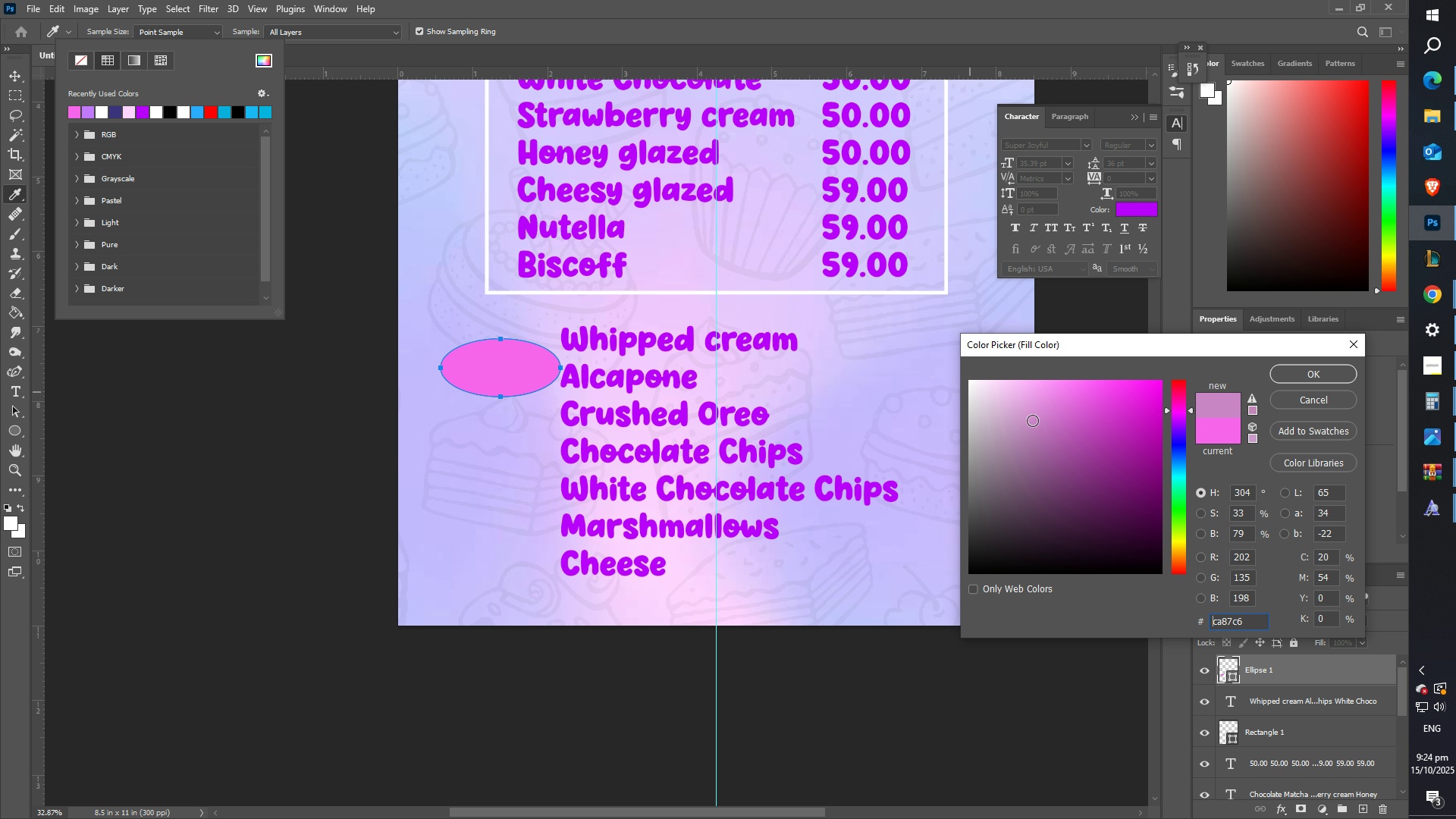 
double_click([1087, 433])
 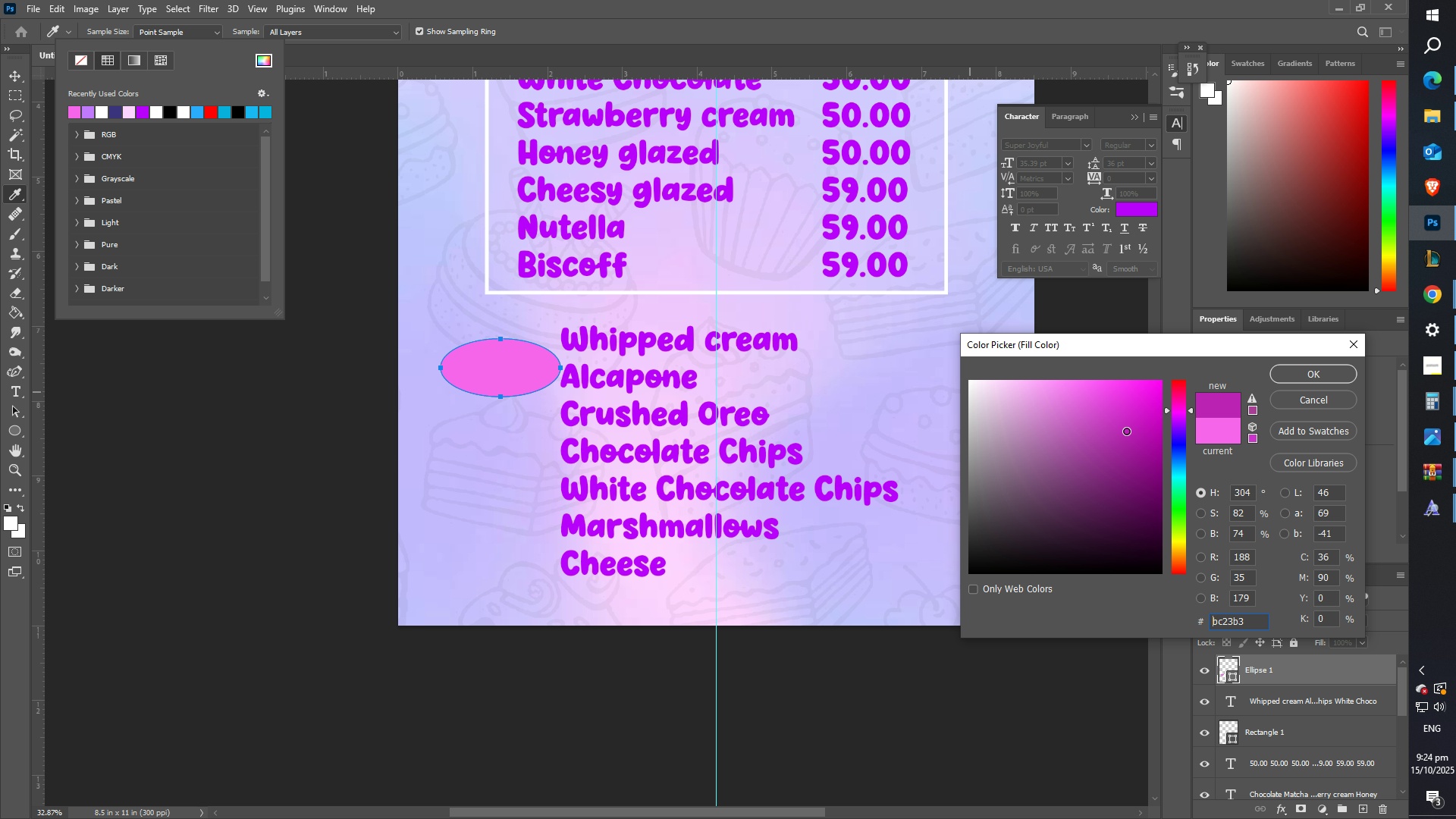 
triple_click([1126, 431])
 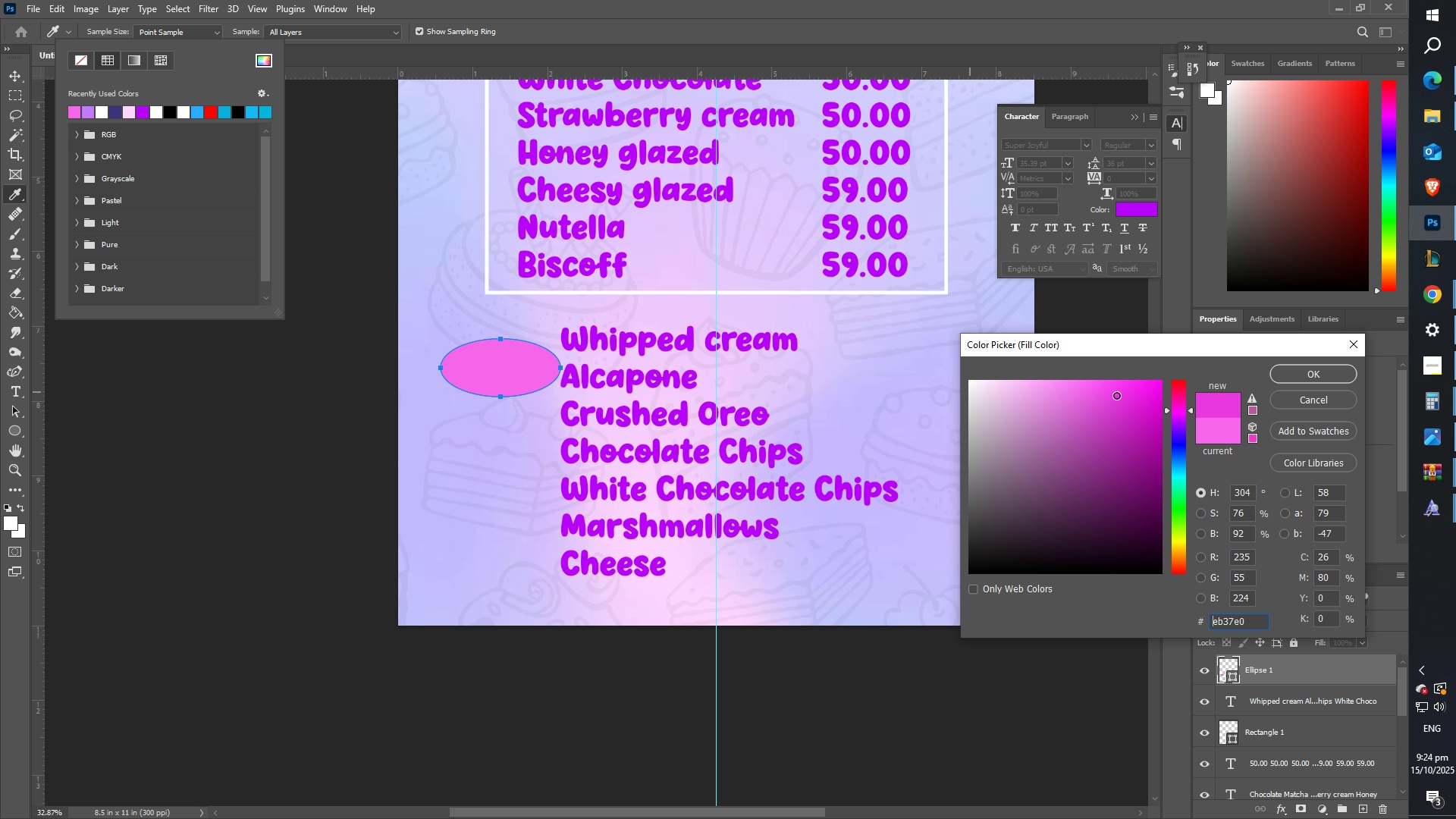 
triple_click([1116, 395])
 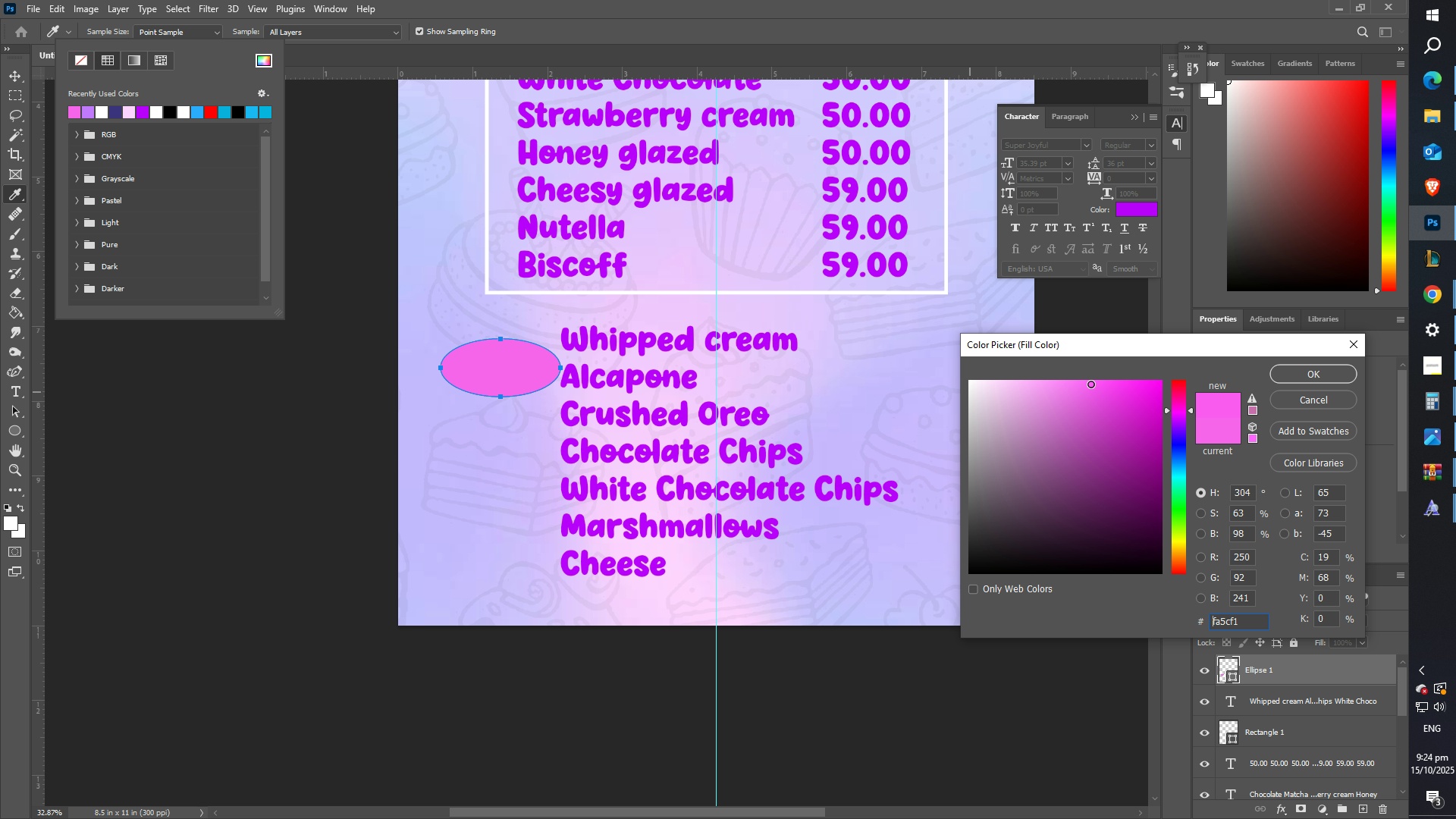 
triple_click([1090, 384])
 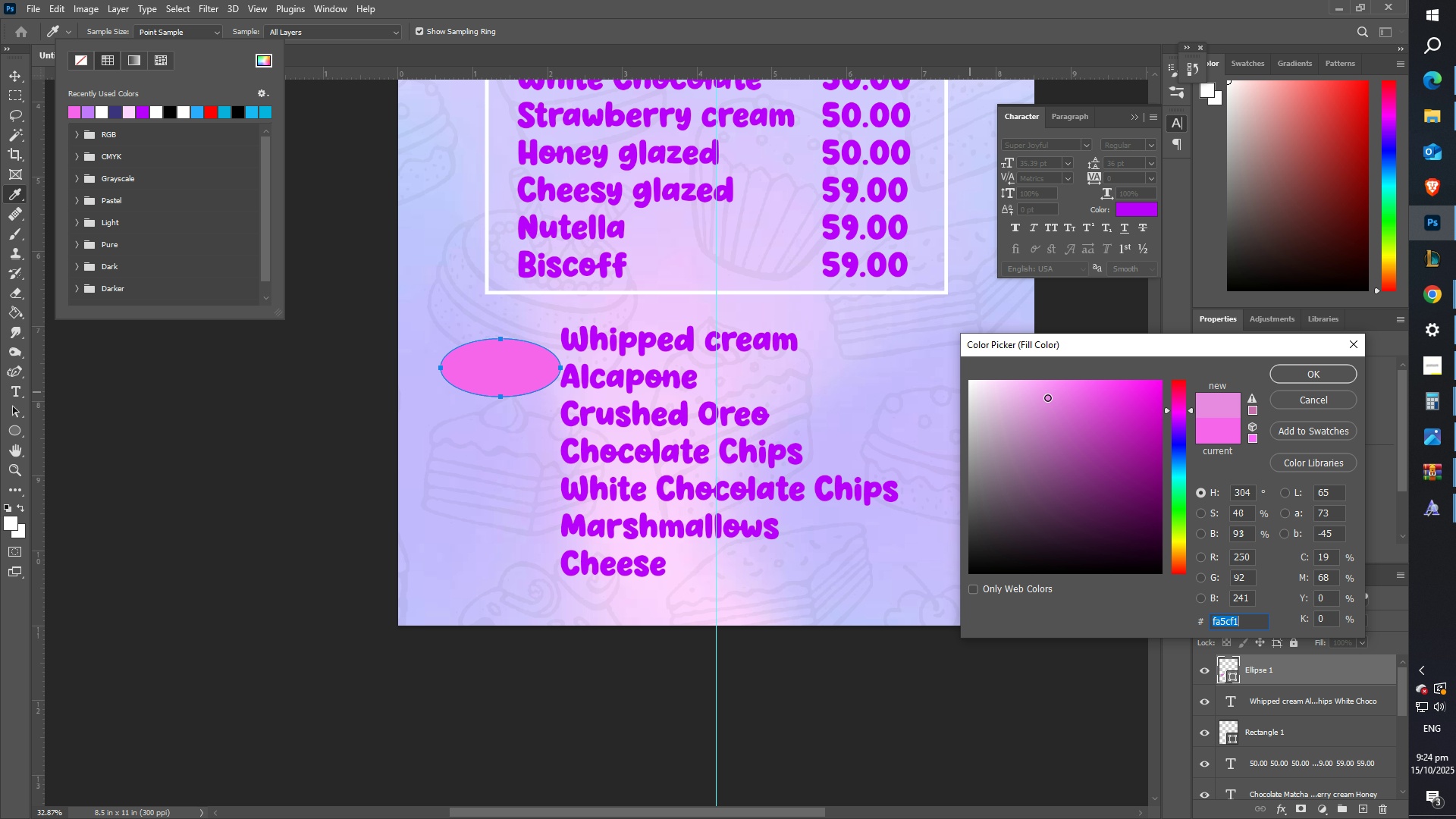 
double_click([1034, 391])
 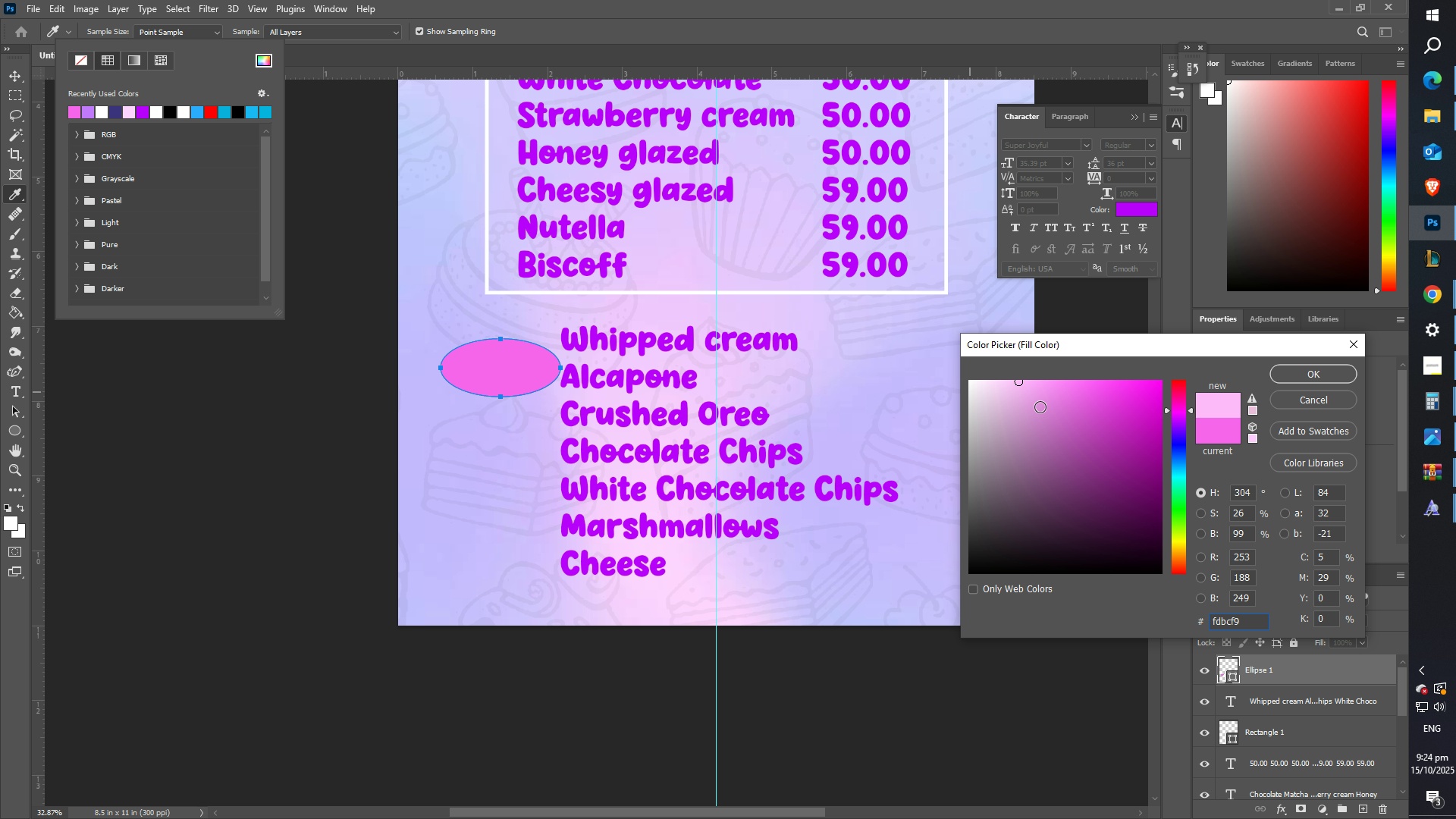 
left_click([1301, 376])
 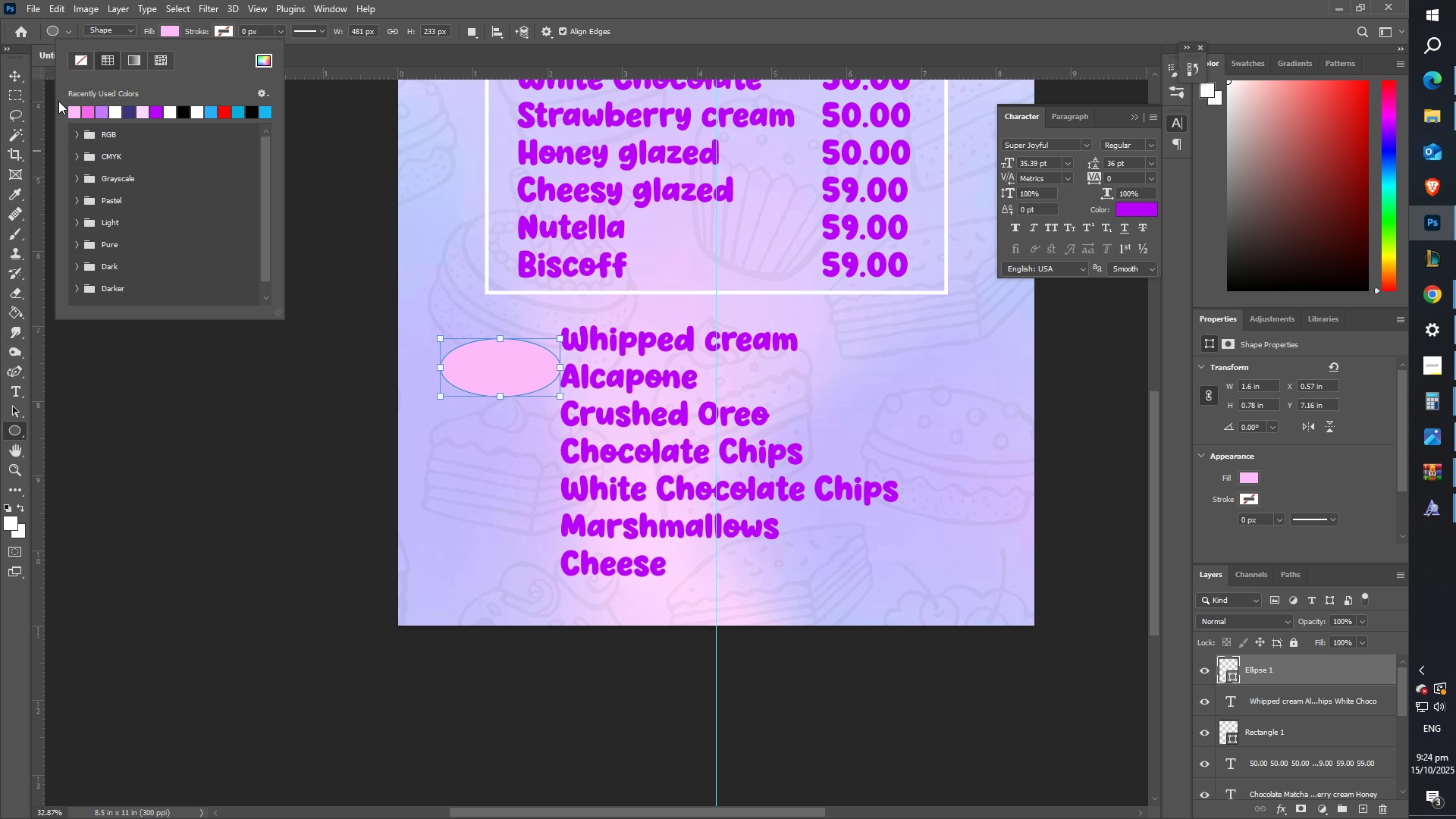 
left_click([19, 69])
 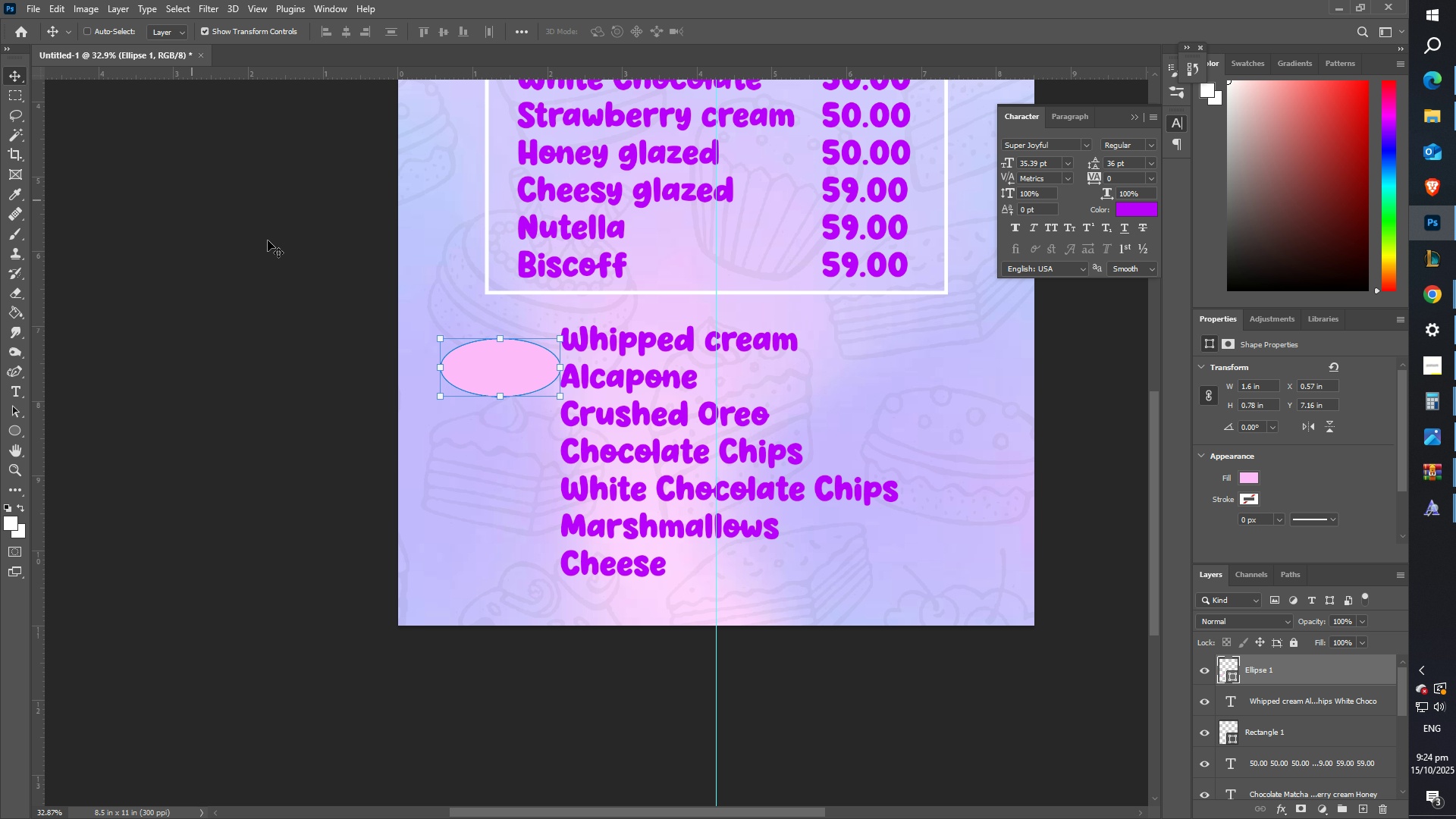 
scroll: coordinate [430, 293], scroll_direction: up, amount: 5.0
 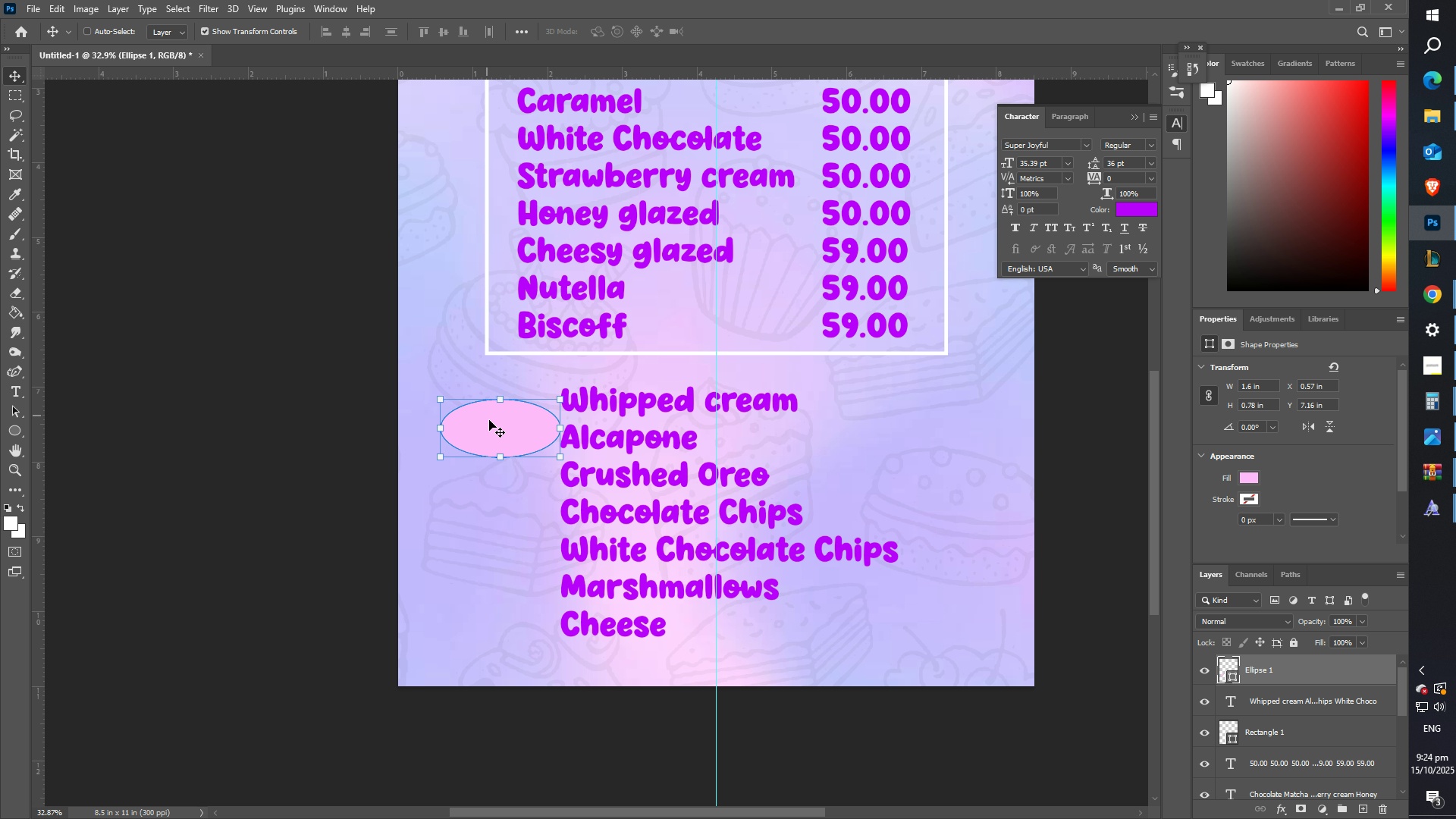 
left_click_drag(start_coordinate=[497, 426], to_coordinate=[494, 383])
 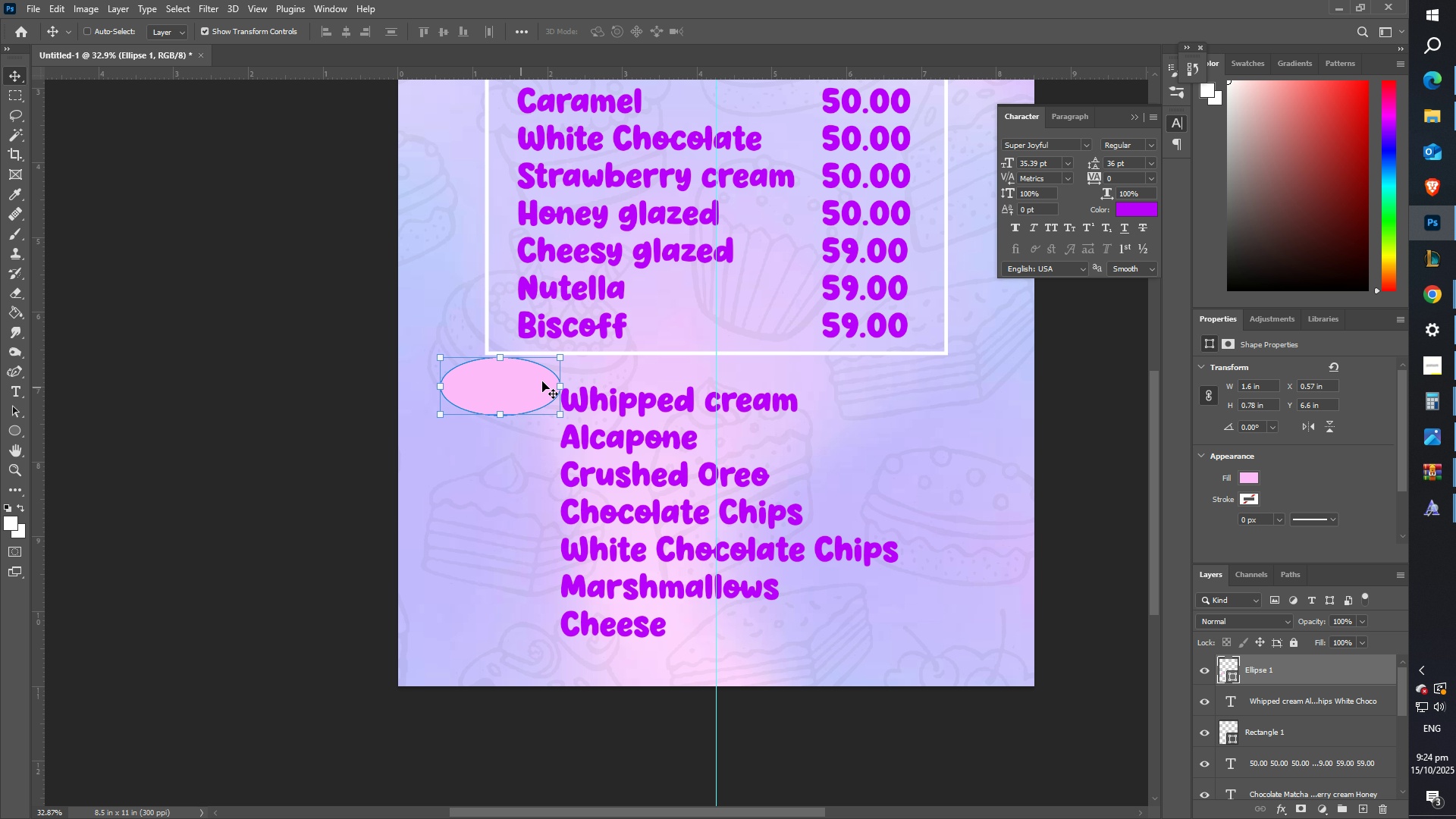 
scroll: coordinate [548, 375], scroll_direction: up, amount: 18.0
 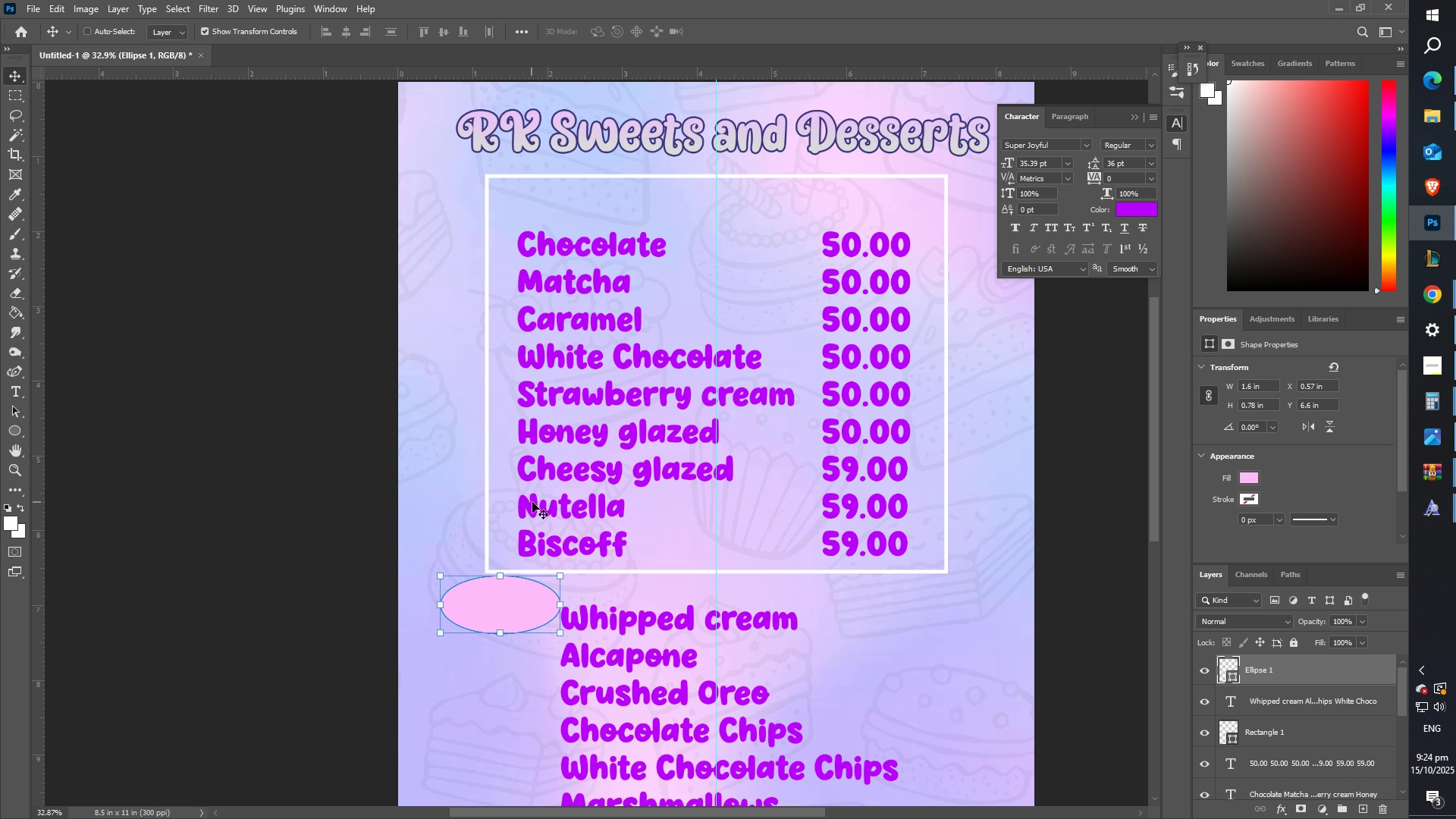 
key(Control+T)
 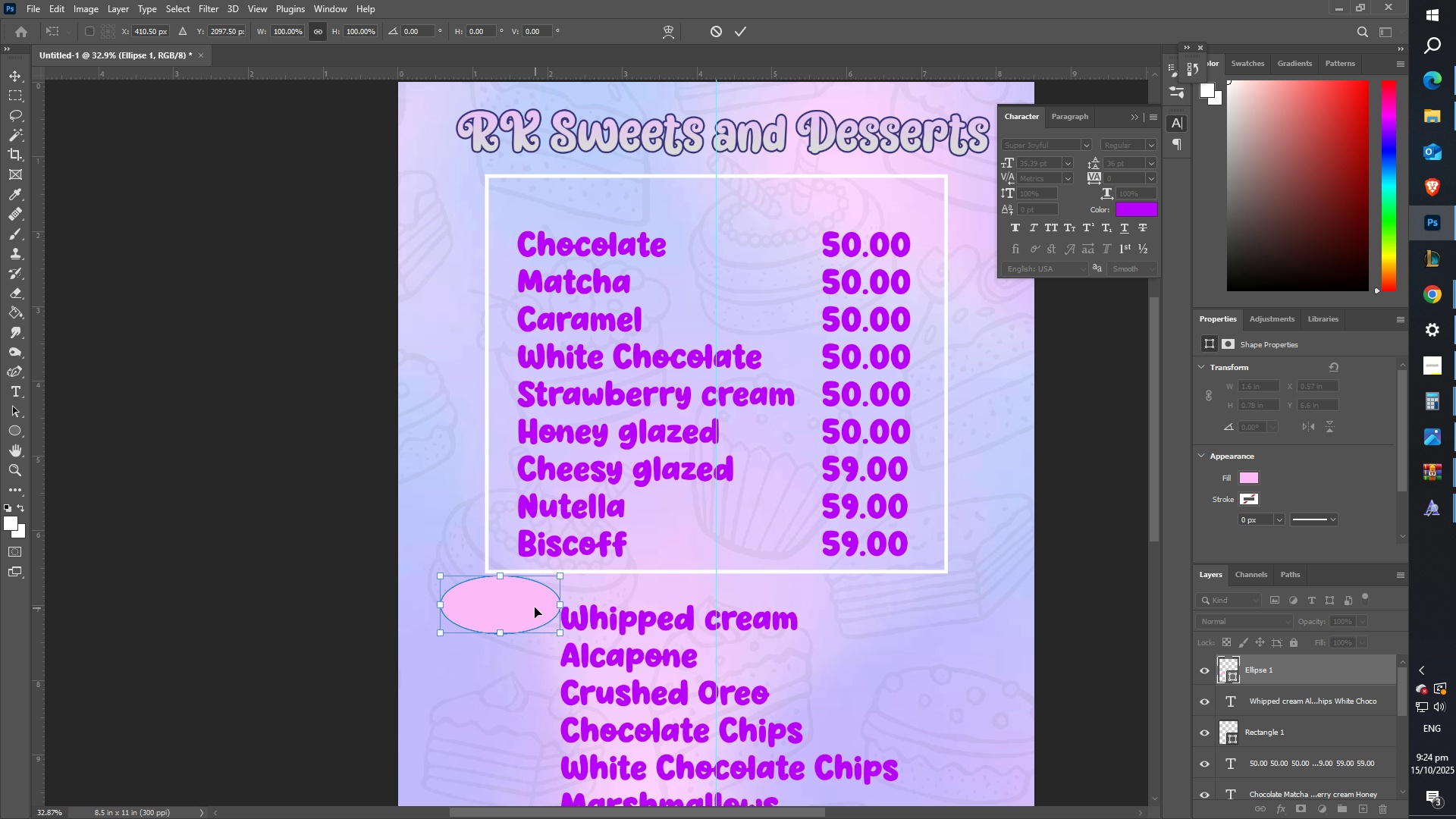 
hold_key(key=ShiftLeft, duration=0.39)
 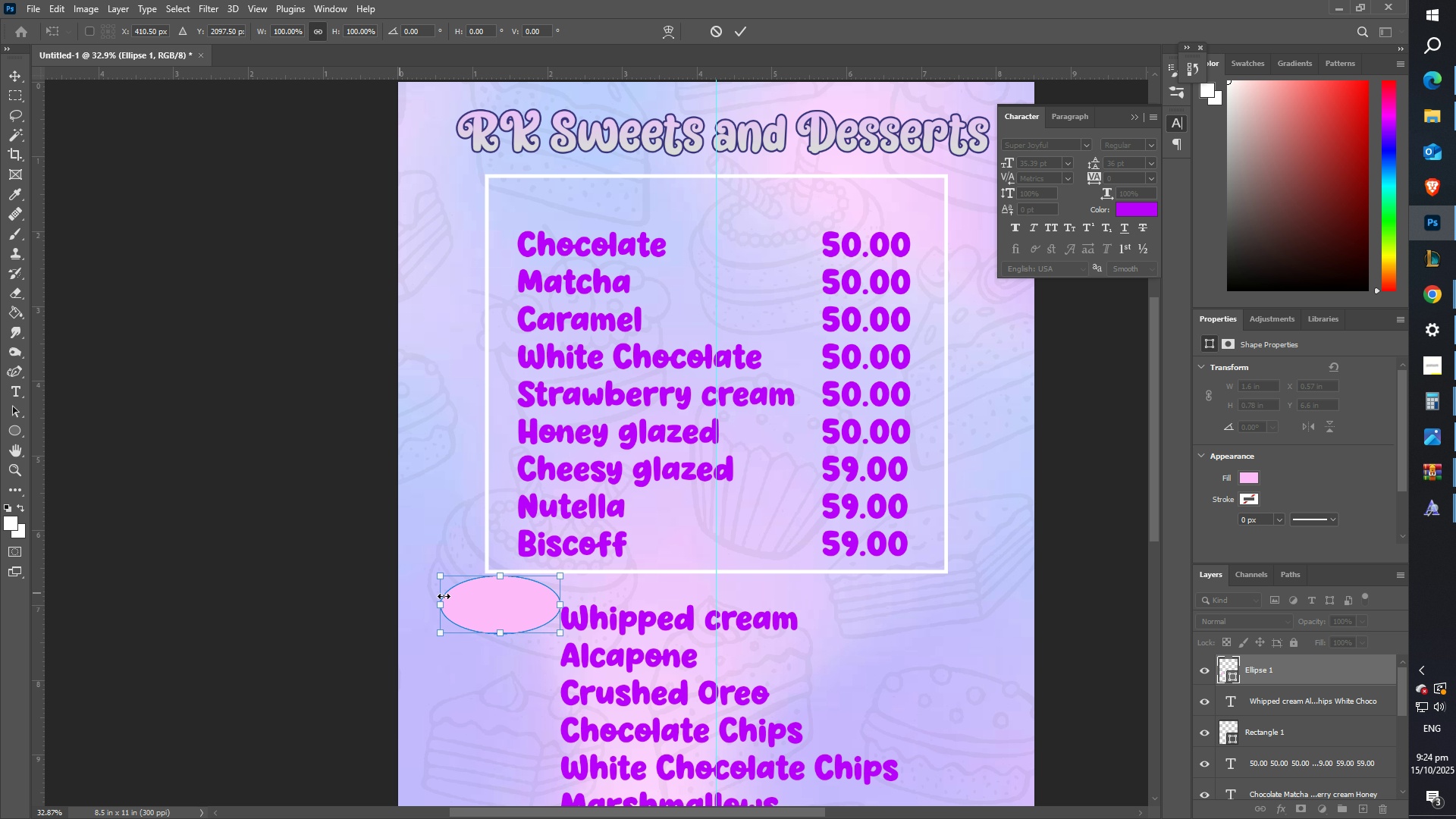 
hold_key(key=ShiftLeft, duration=1.53)
left_click_drag(start_coordinate=[553, 607], to_coordinate=[849, 607])
 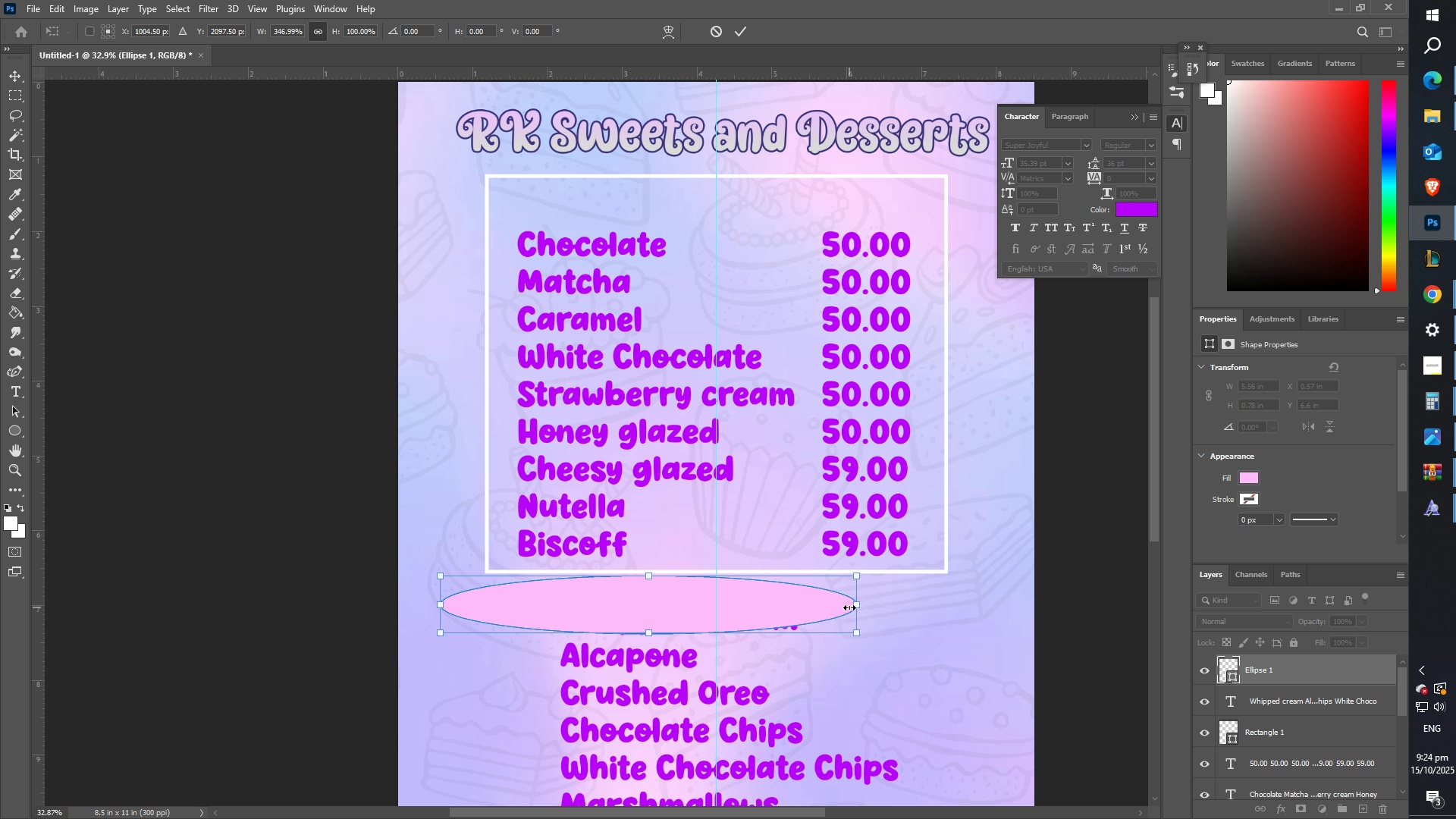 
key(Shift+ShiftLeft)
 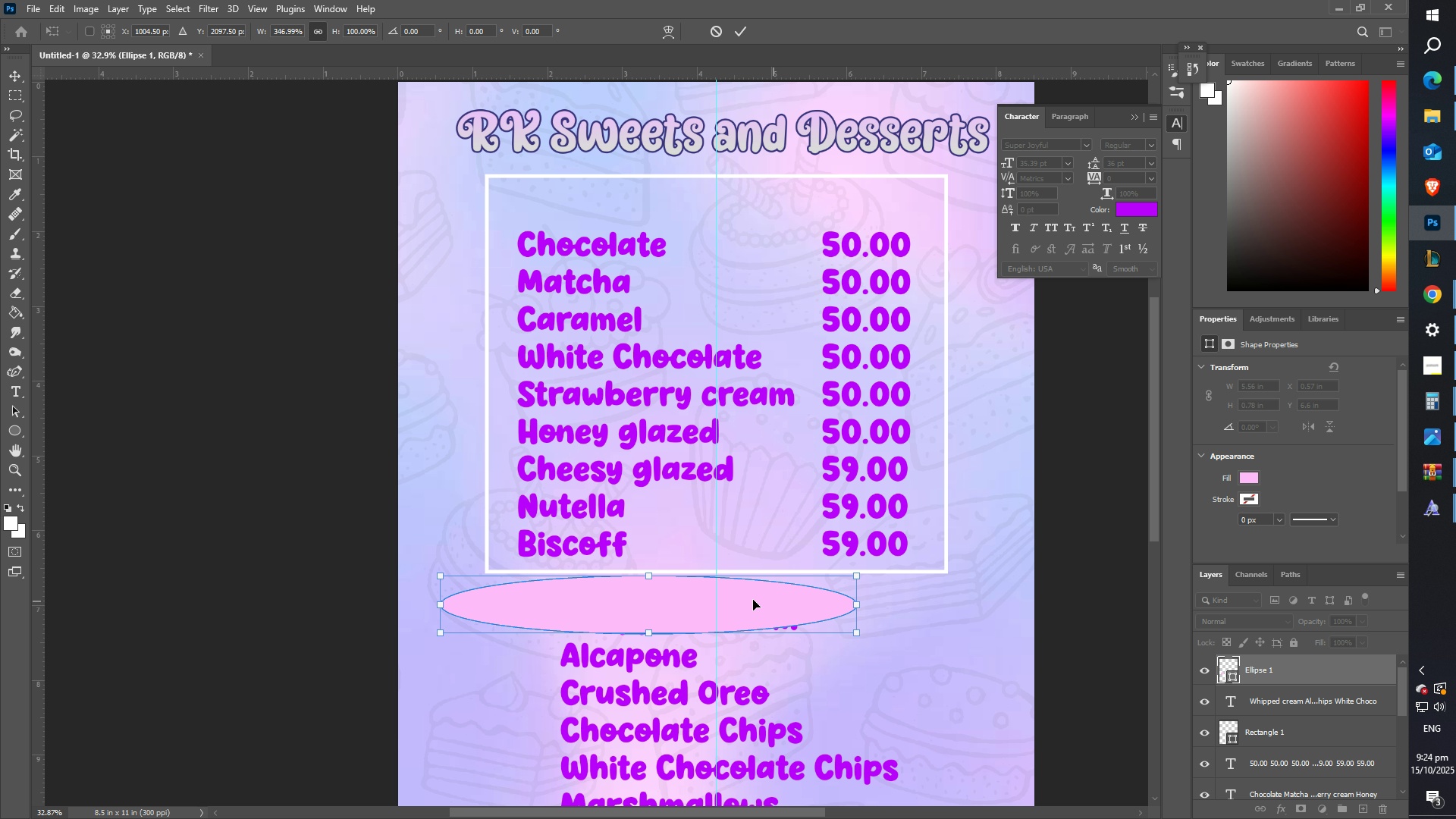 
key(Shift+ShiftLeft)
 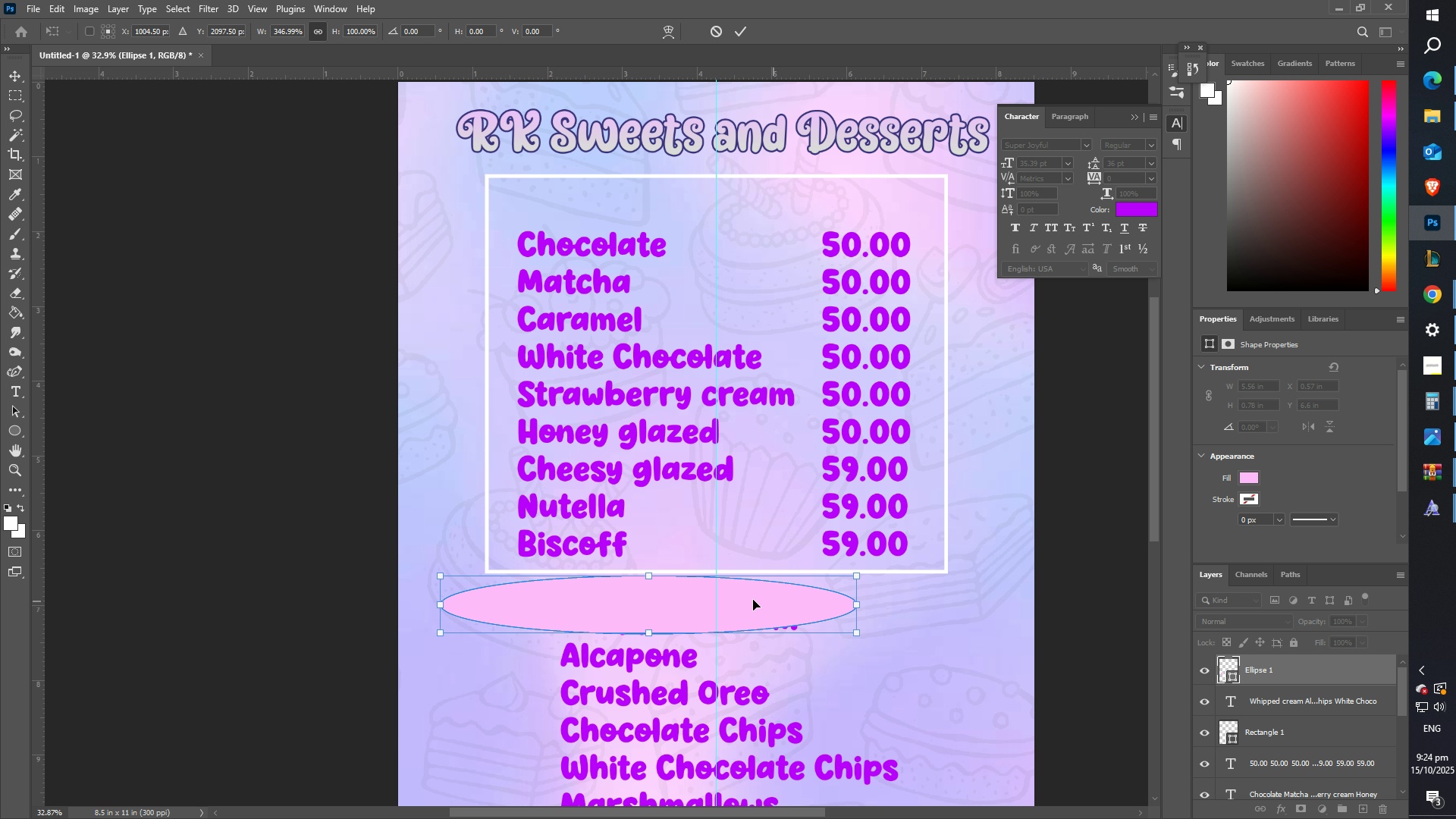 
key(Shift+ShiftLeft)
 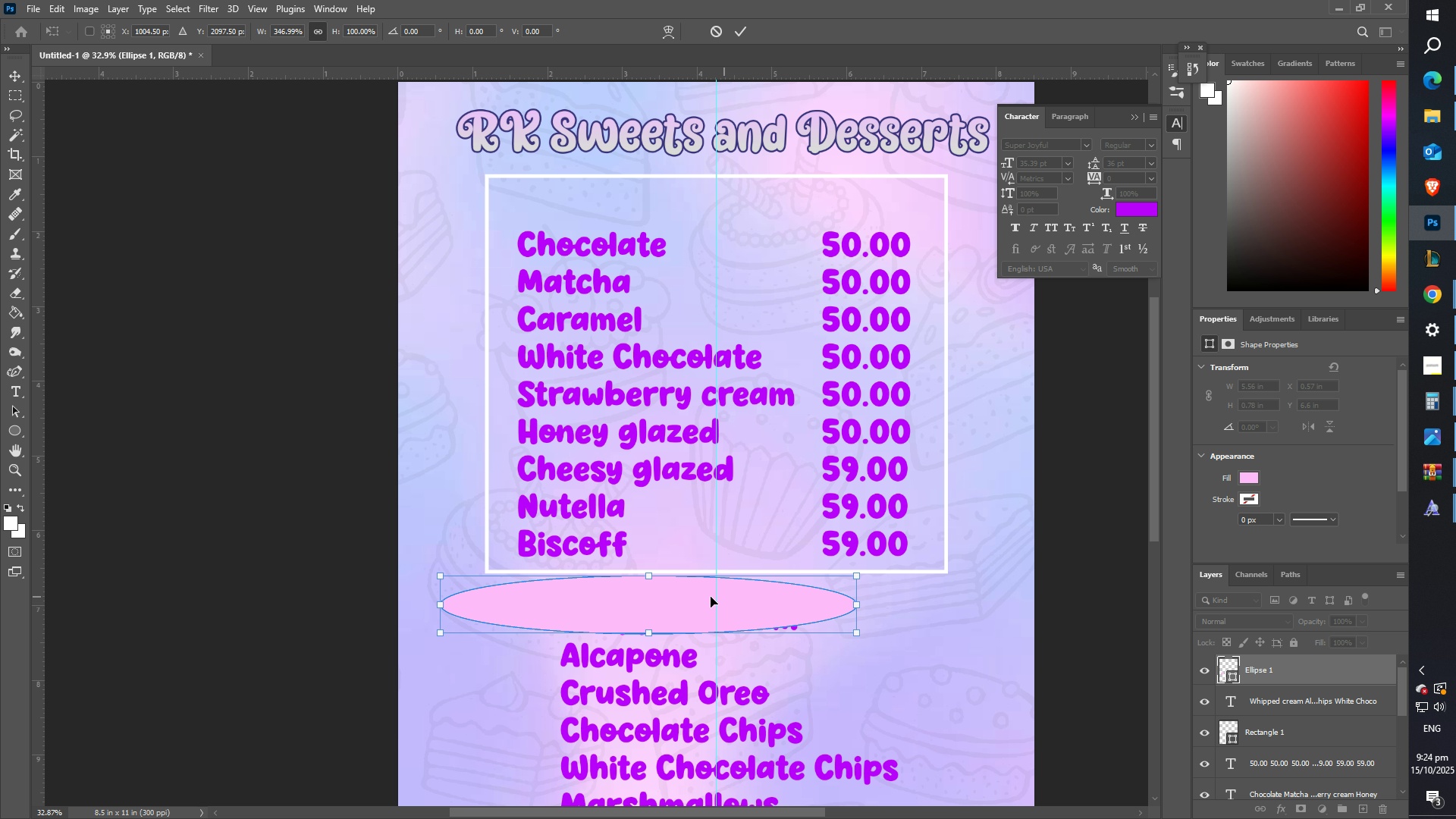 
key(Shift+ShiftLeft)
 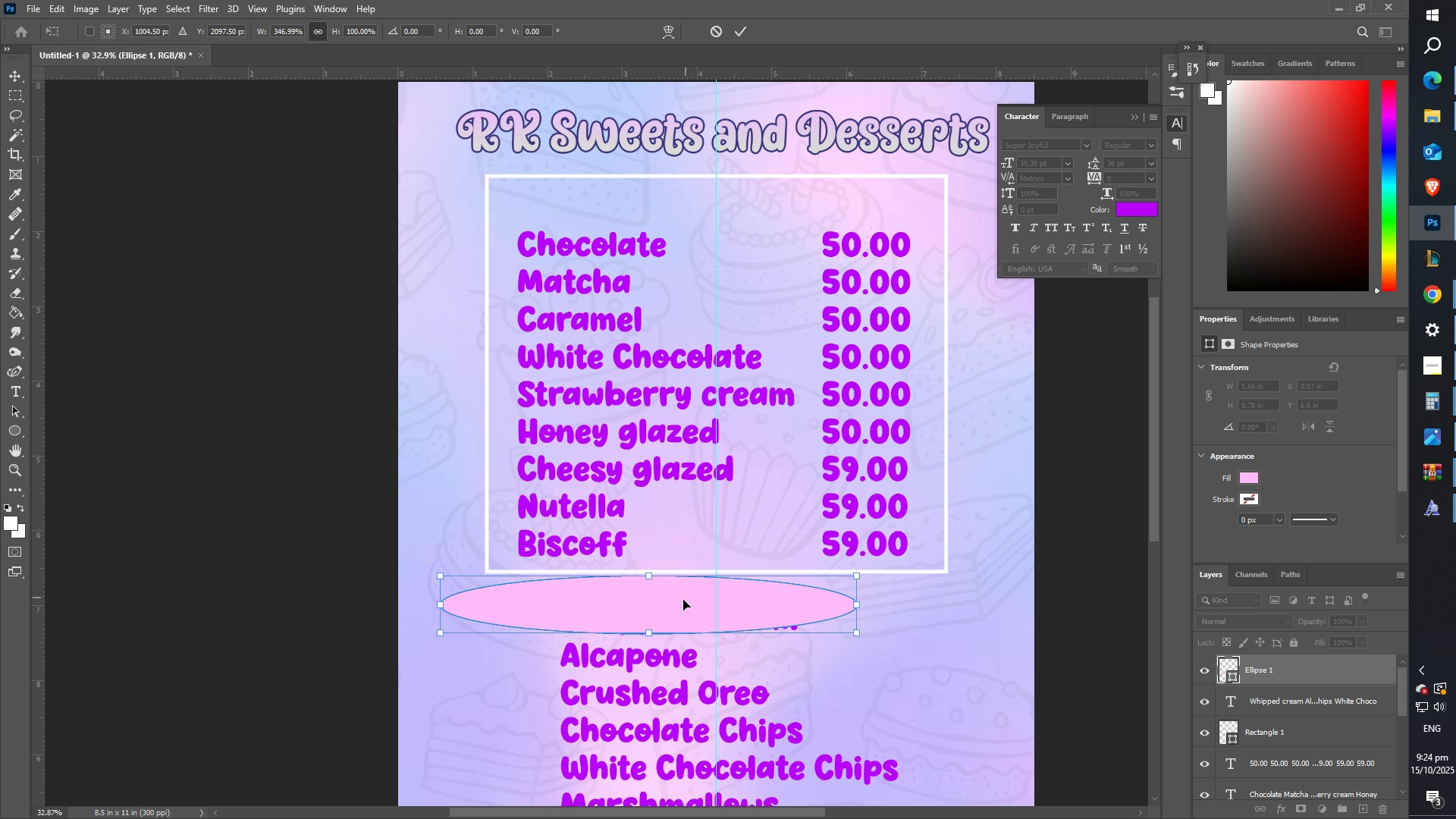 
left_click_drag(start_coordinate=[682, 602], to_coordinate=[745, 201])
 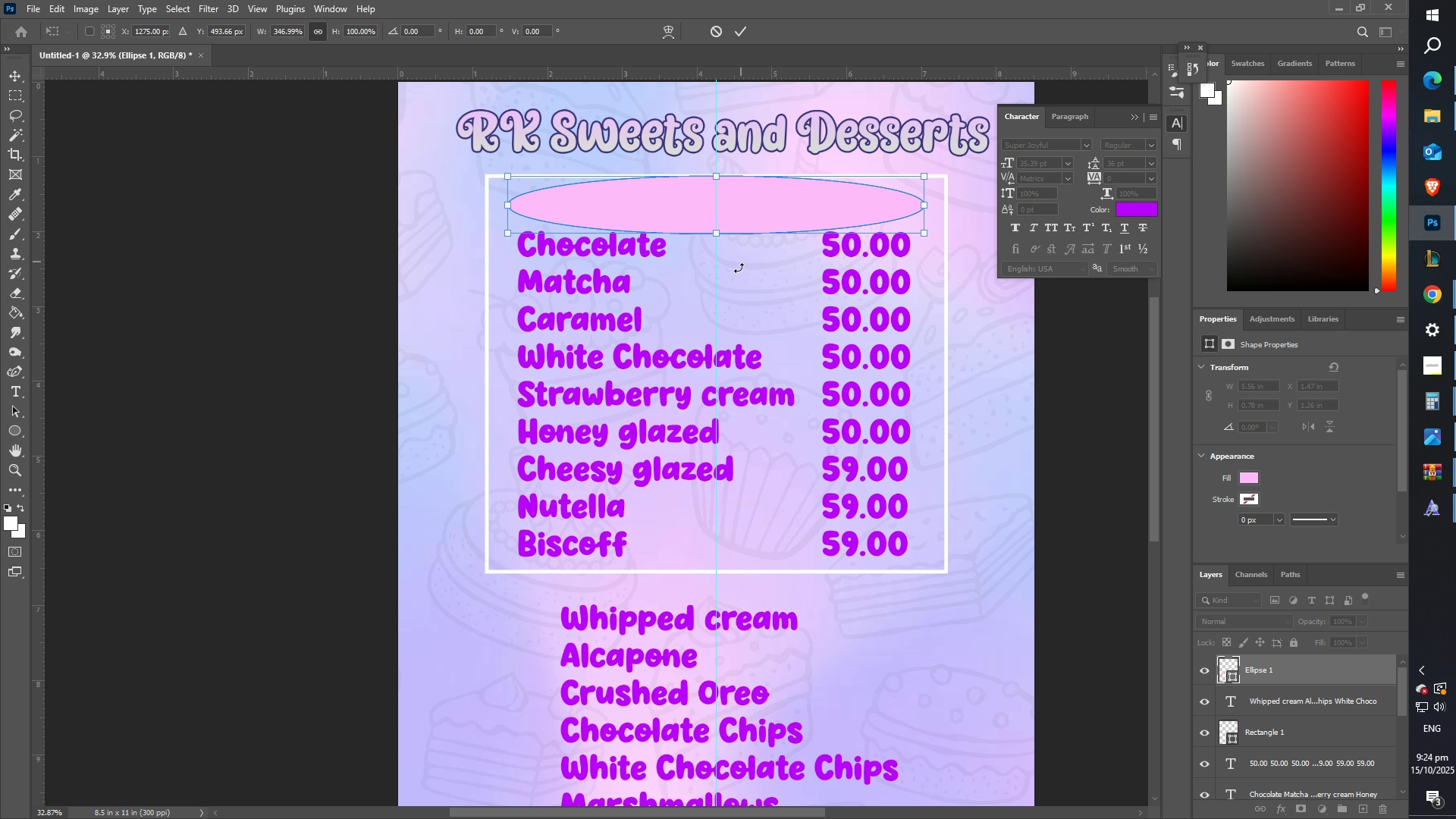 
key(Enter)
 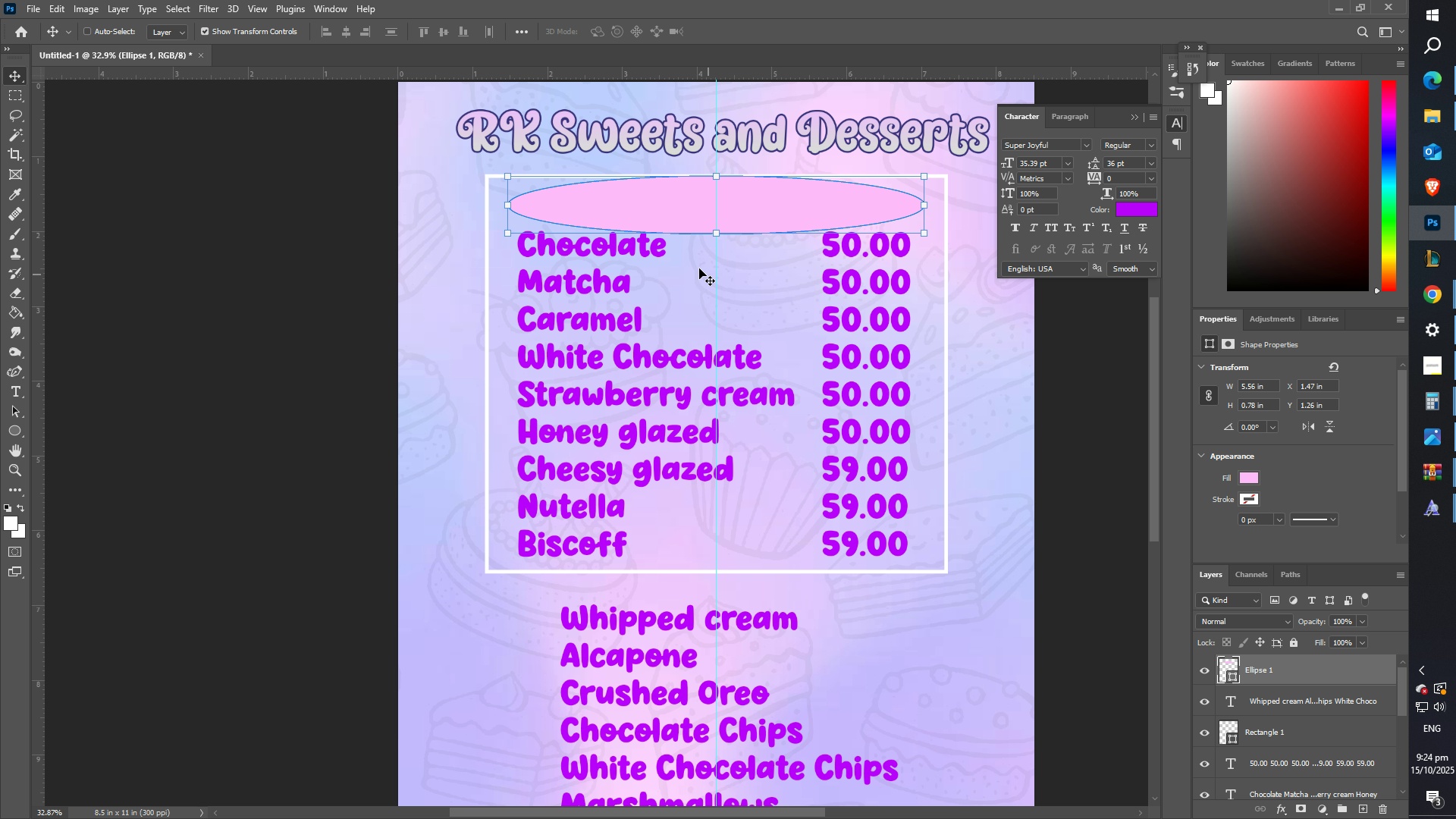 
type(ZZ)
 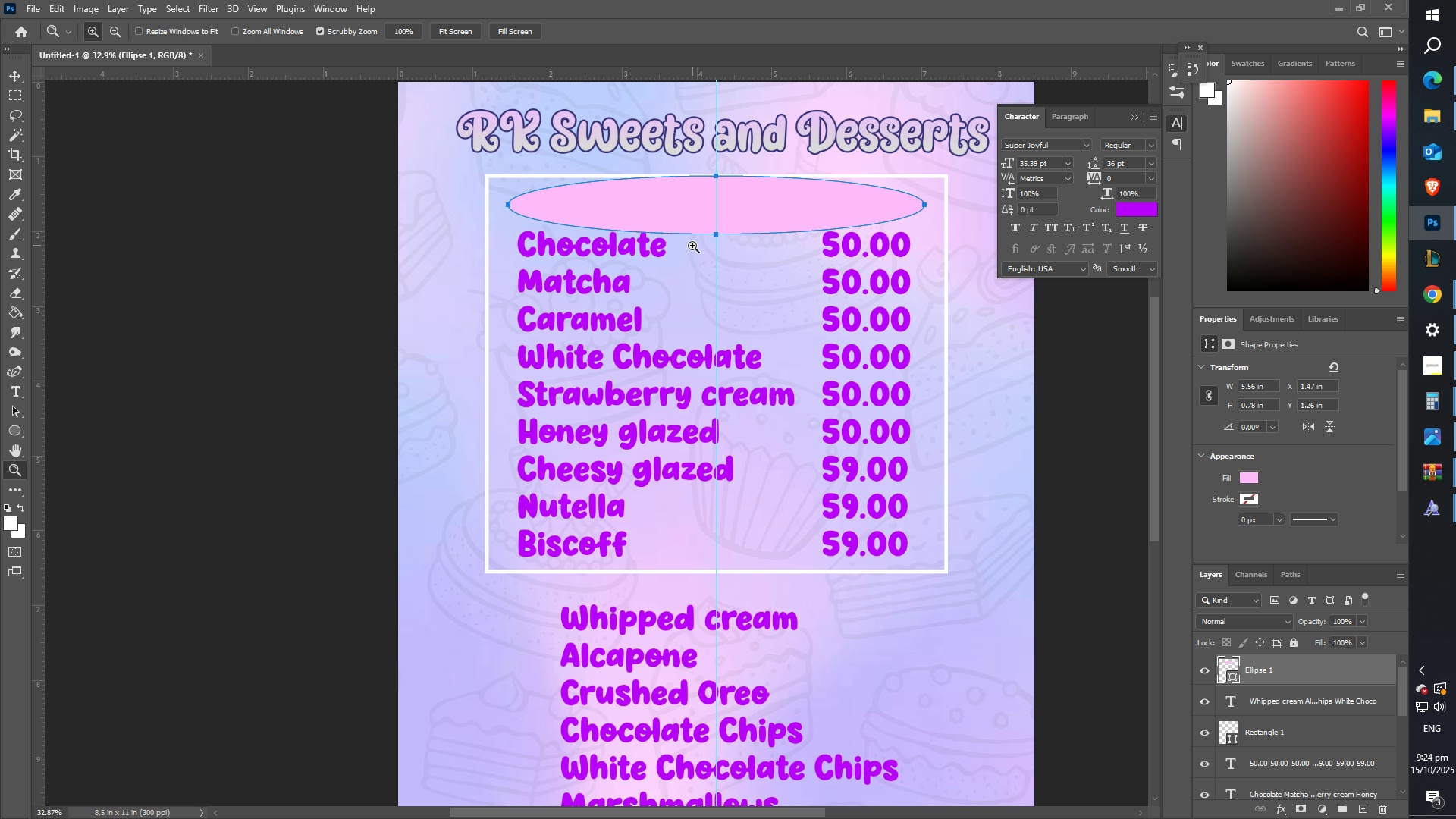 
left_click_drag(start_coordinate=[692, 246], to_coordinate=[625, 259])
 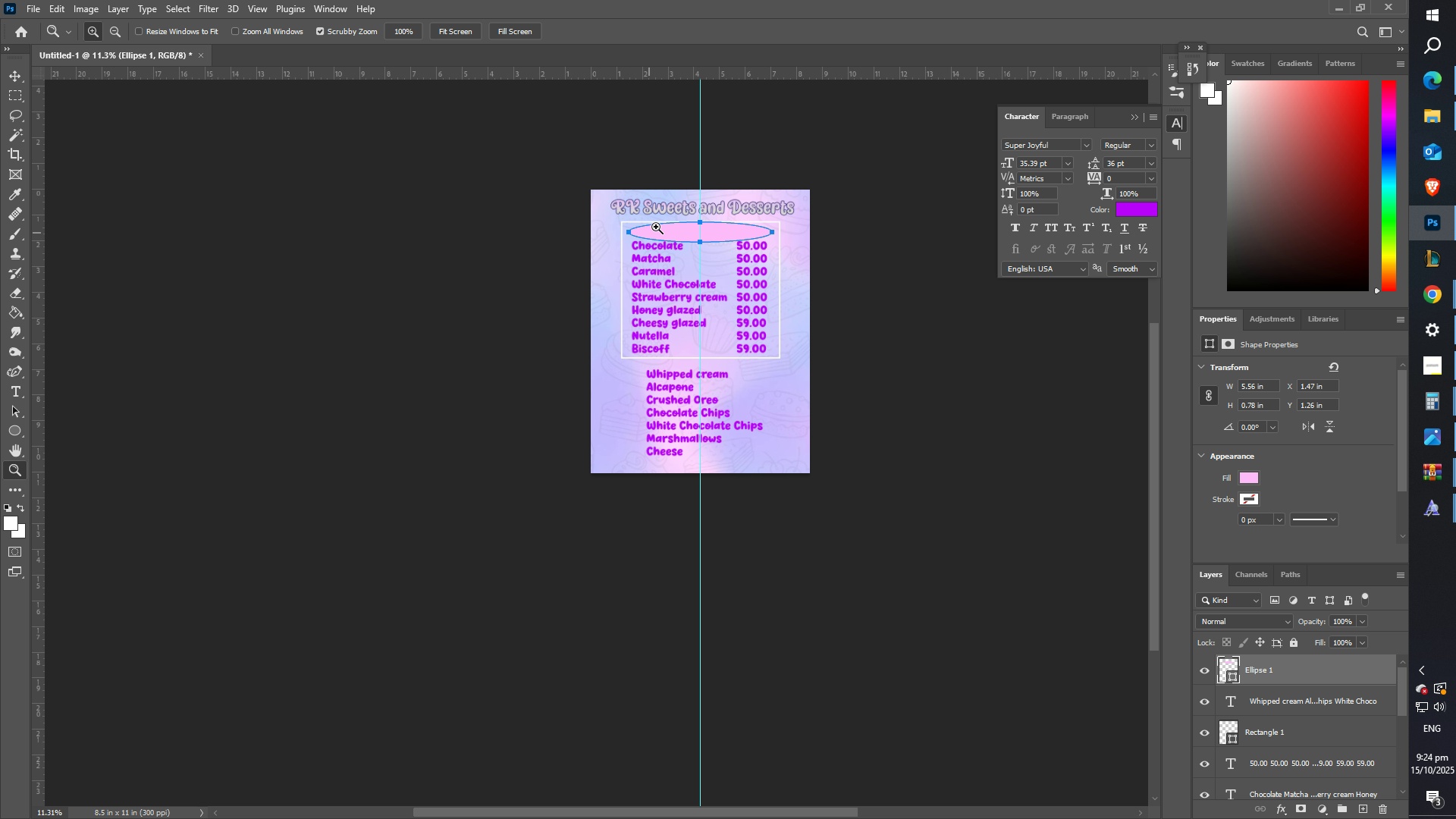 
left_click_drag(start_coordinate=[672, 218], to_coordinate=[738, 210])
 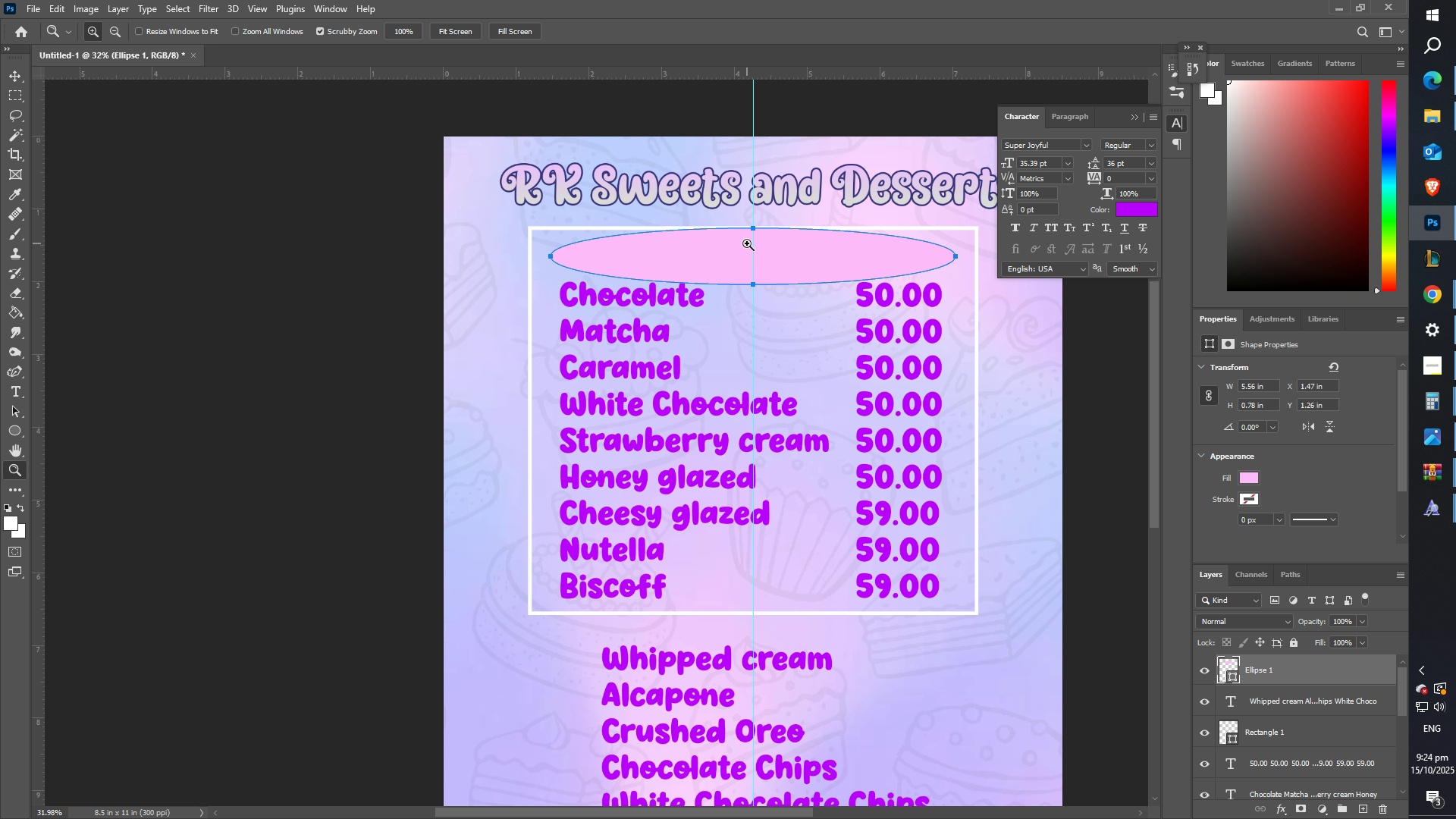 
left_click_drag(start_coordinate=[745, 243], to_coordinate=[705, 244])
 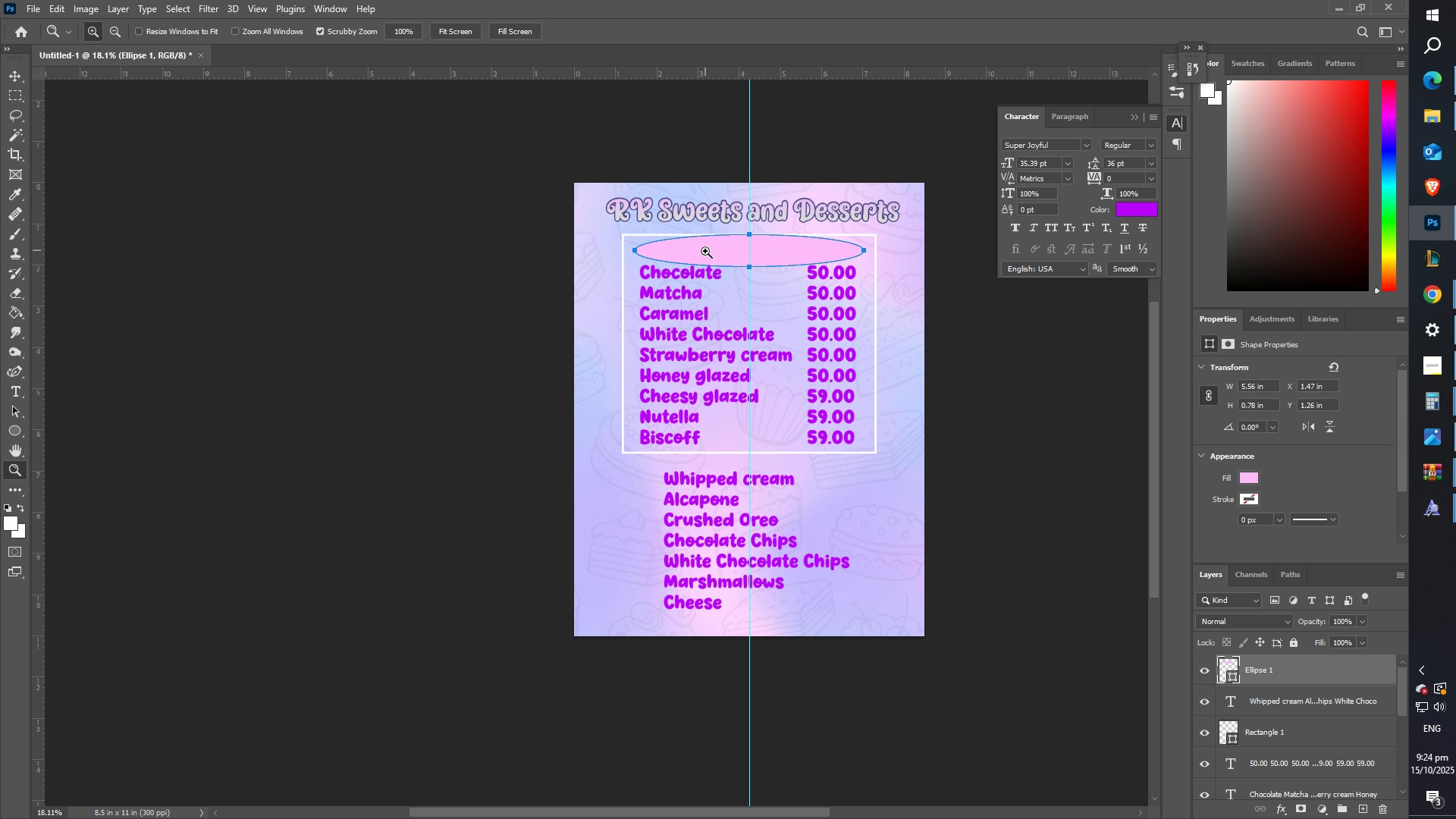 
left_click_drag(start_coordinate=[706, 251], to_coordinate=[752, 244])
 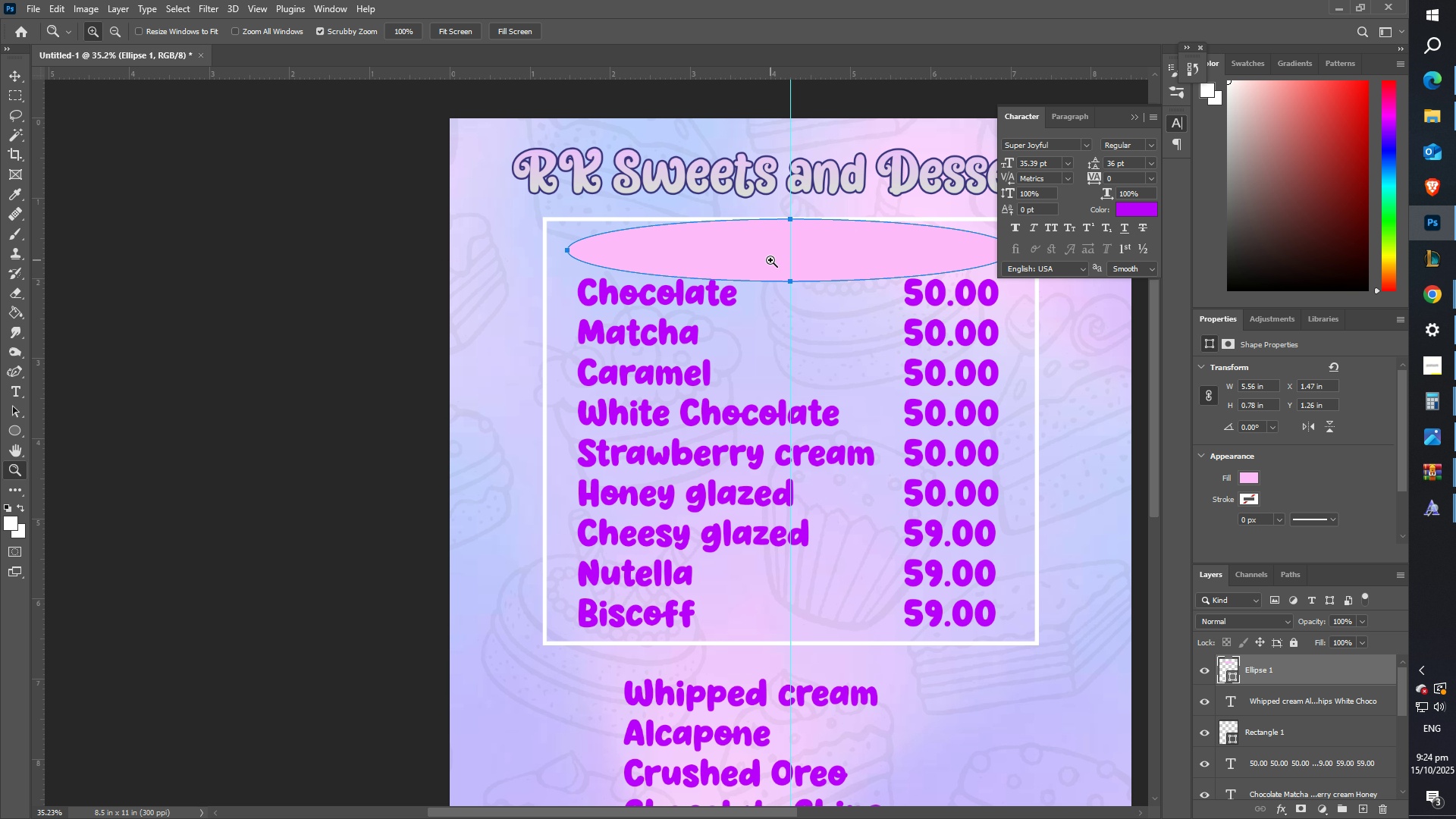 
left_click_drag(start_coordinate=[770, 260], to_coordinate=[753, 263])
 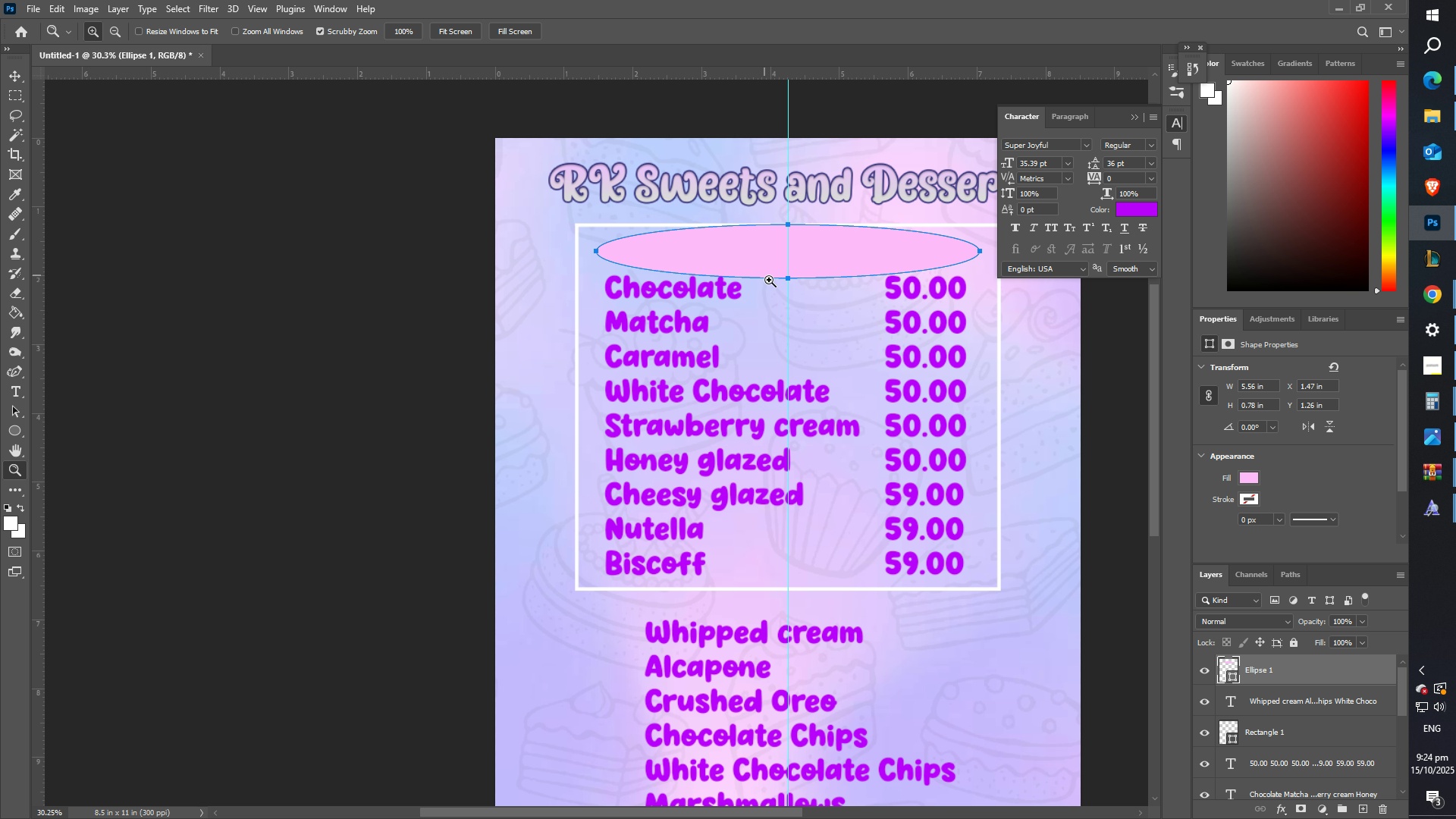 
hold_key(key=Space, duration=0.57)
 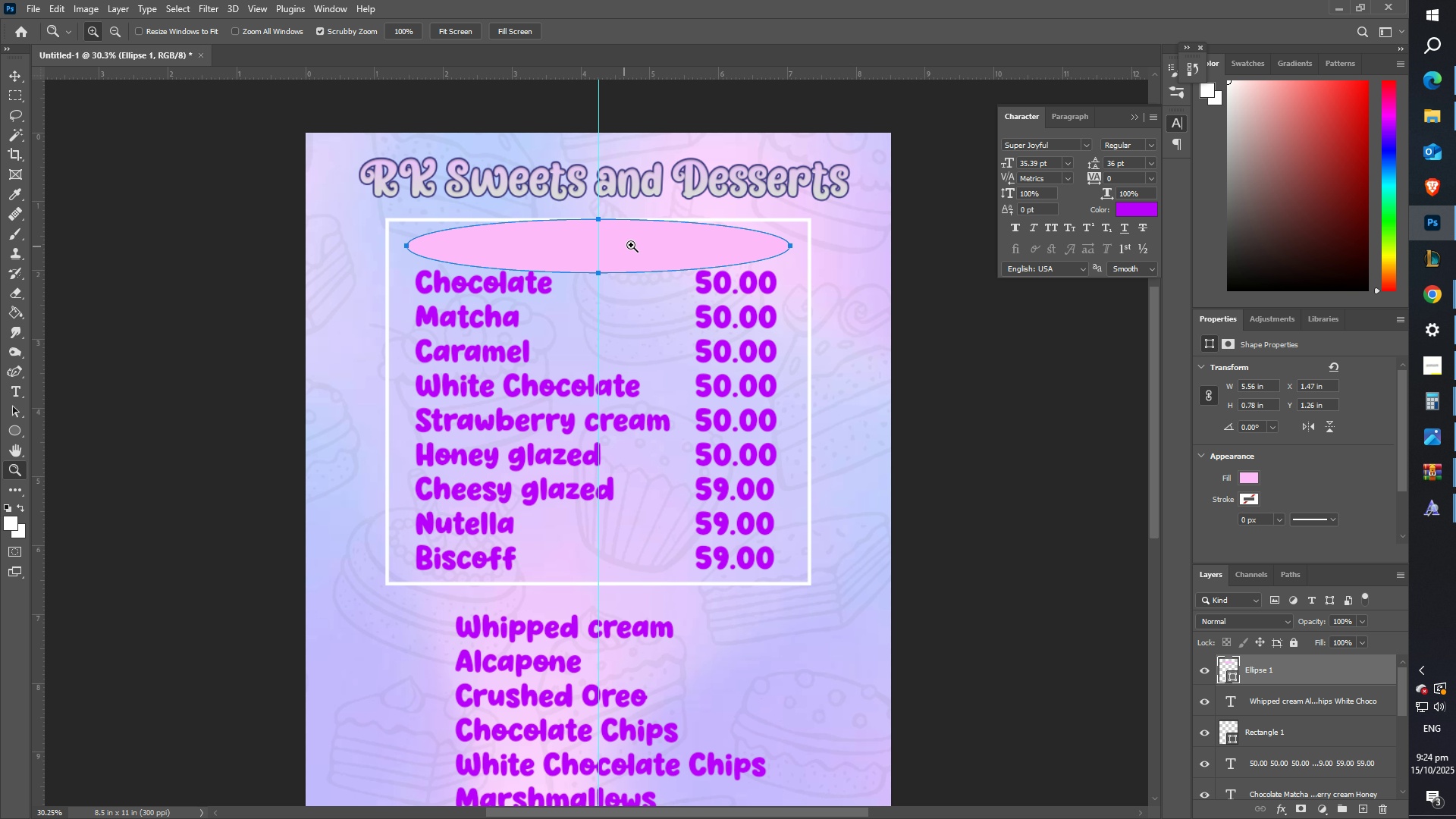 
left_click_drag(start_coordinate=[788, 300], to_coordinate=[598, 294])
 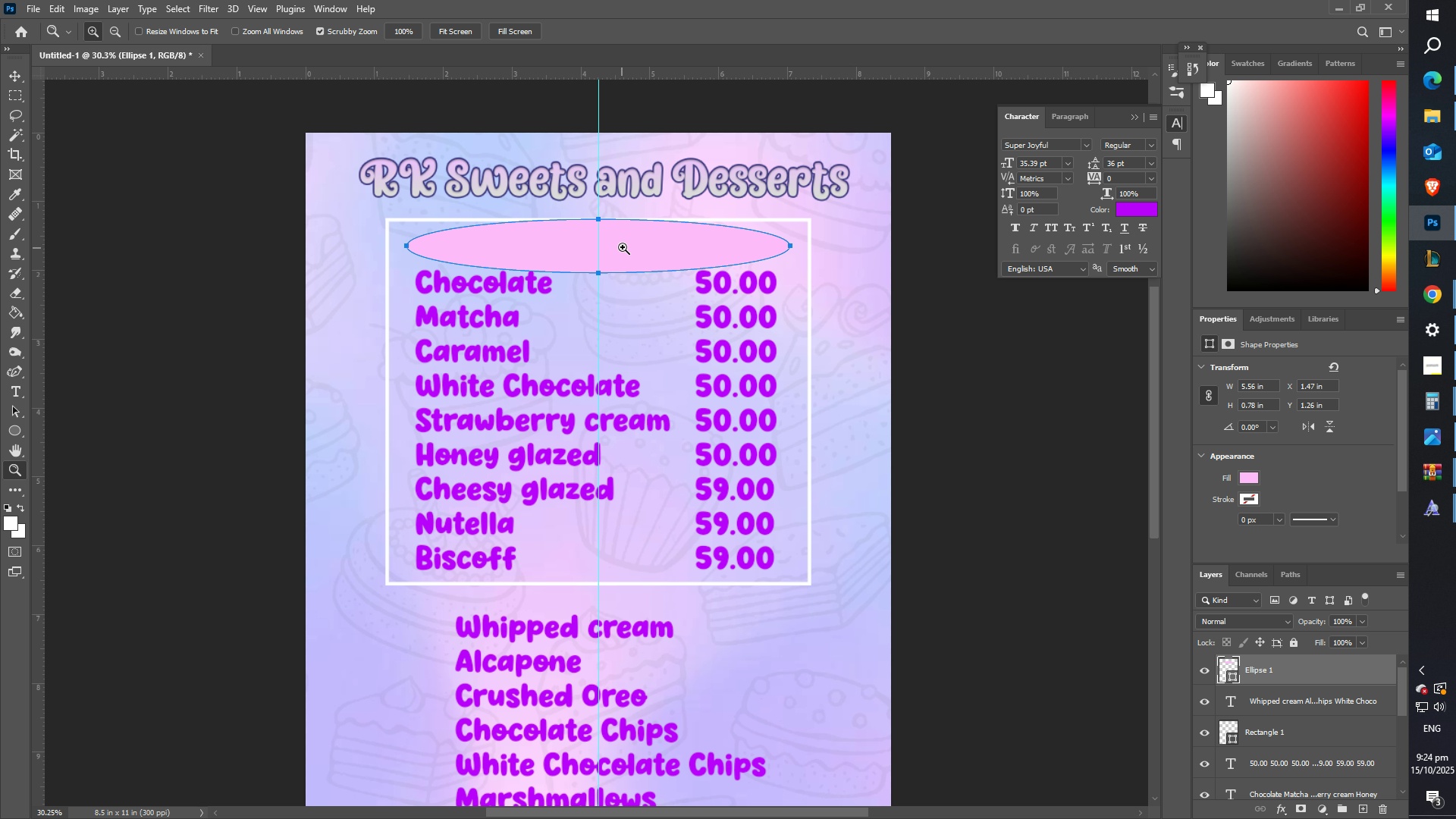 
left_click_drag(start_coordinate=[624, 246], to_coordinate=[632, 238])
 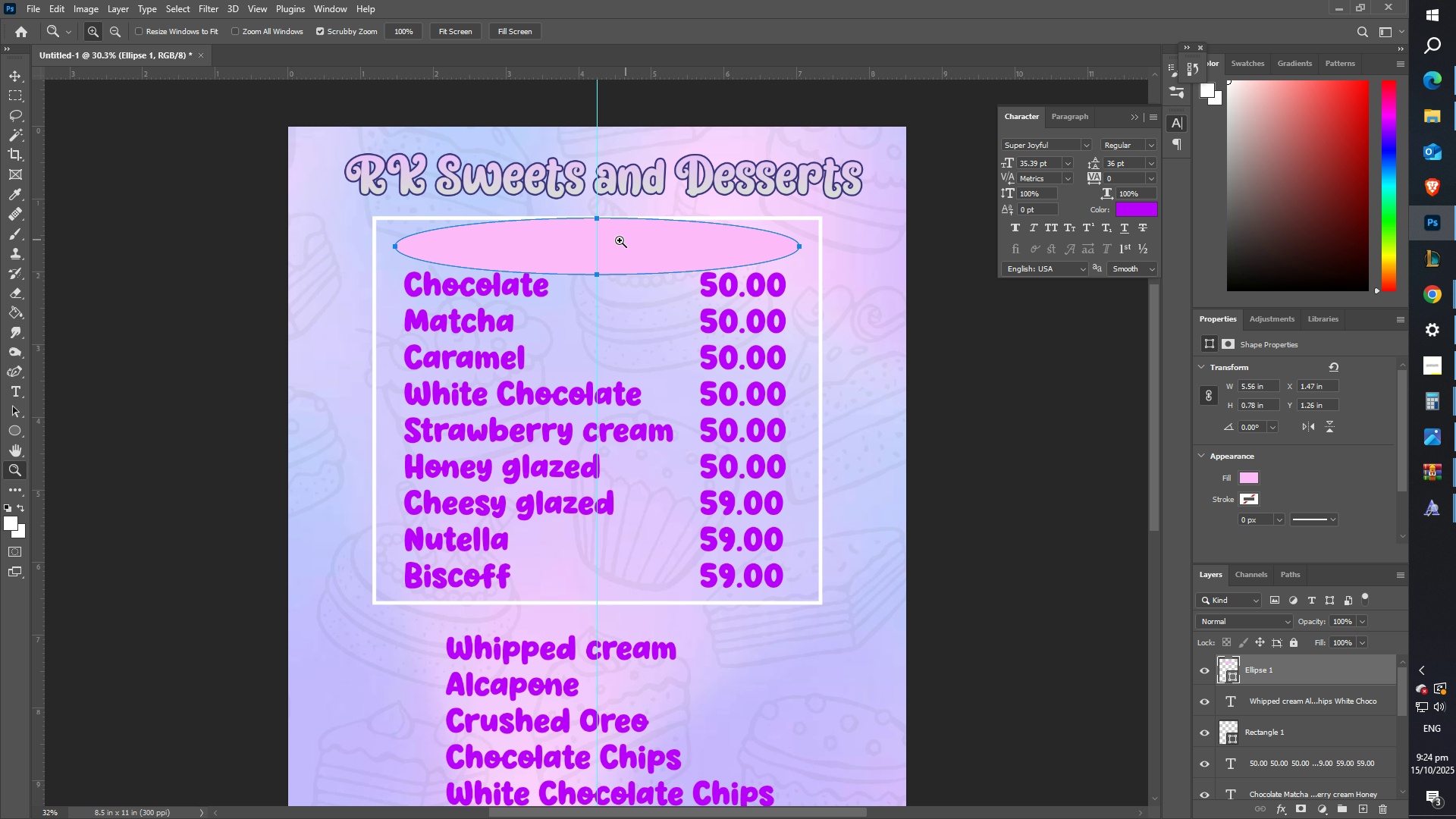 
left_click_drag(start_coordinate=[613, 240], to_coordinate=[592, 243])
 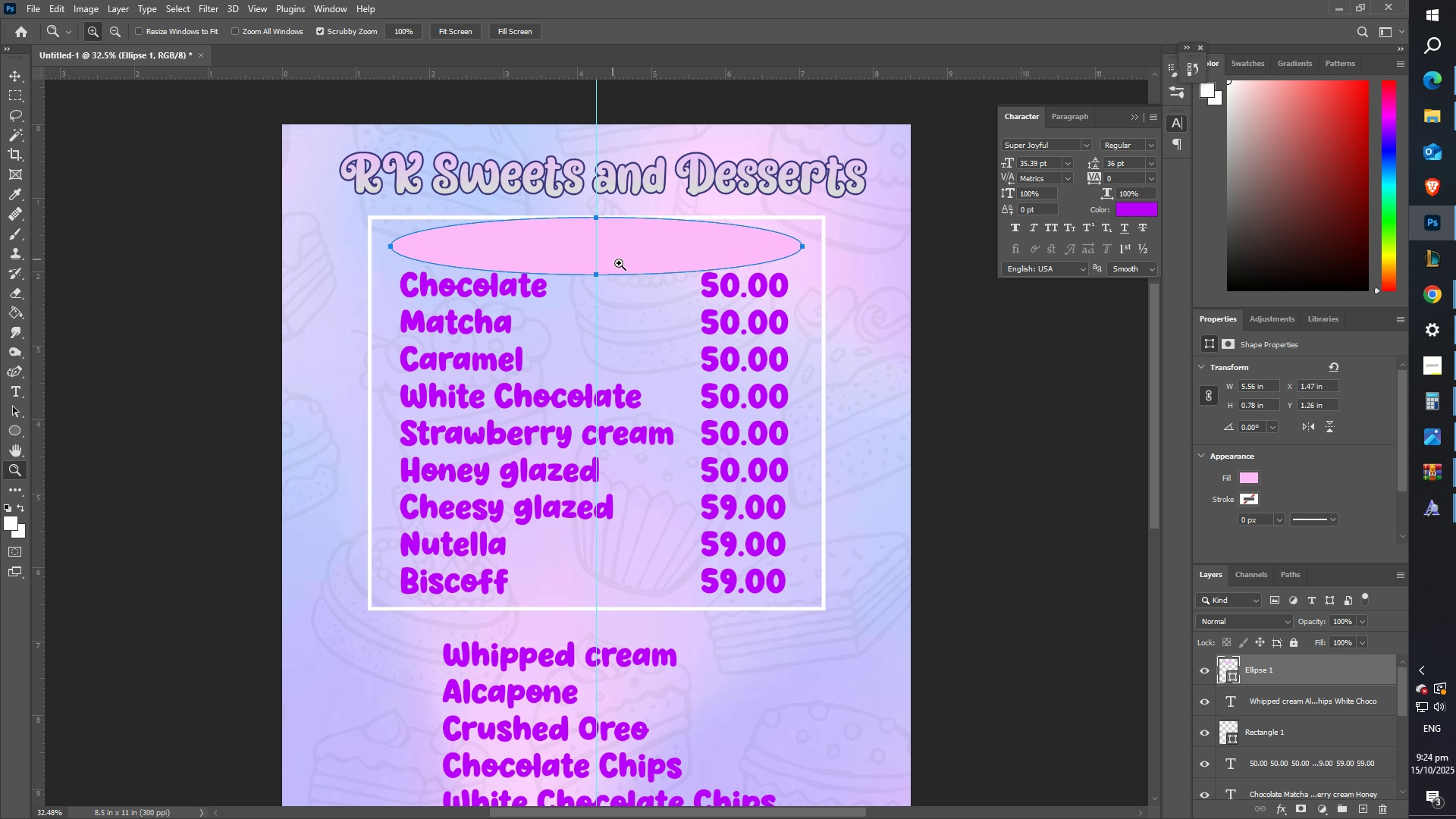 
left_click_drag(start_coordinate=[620, 264], to_coordinate=[595, 264])
 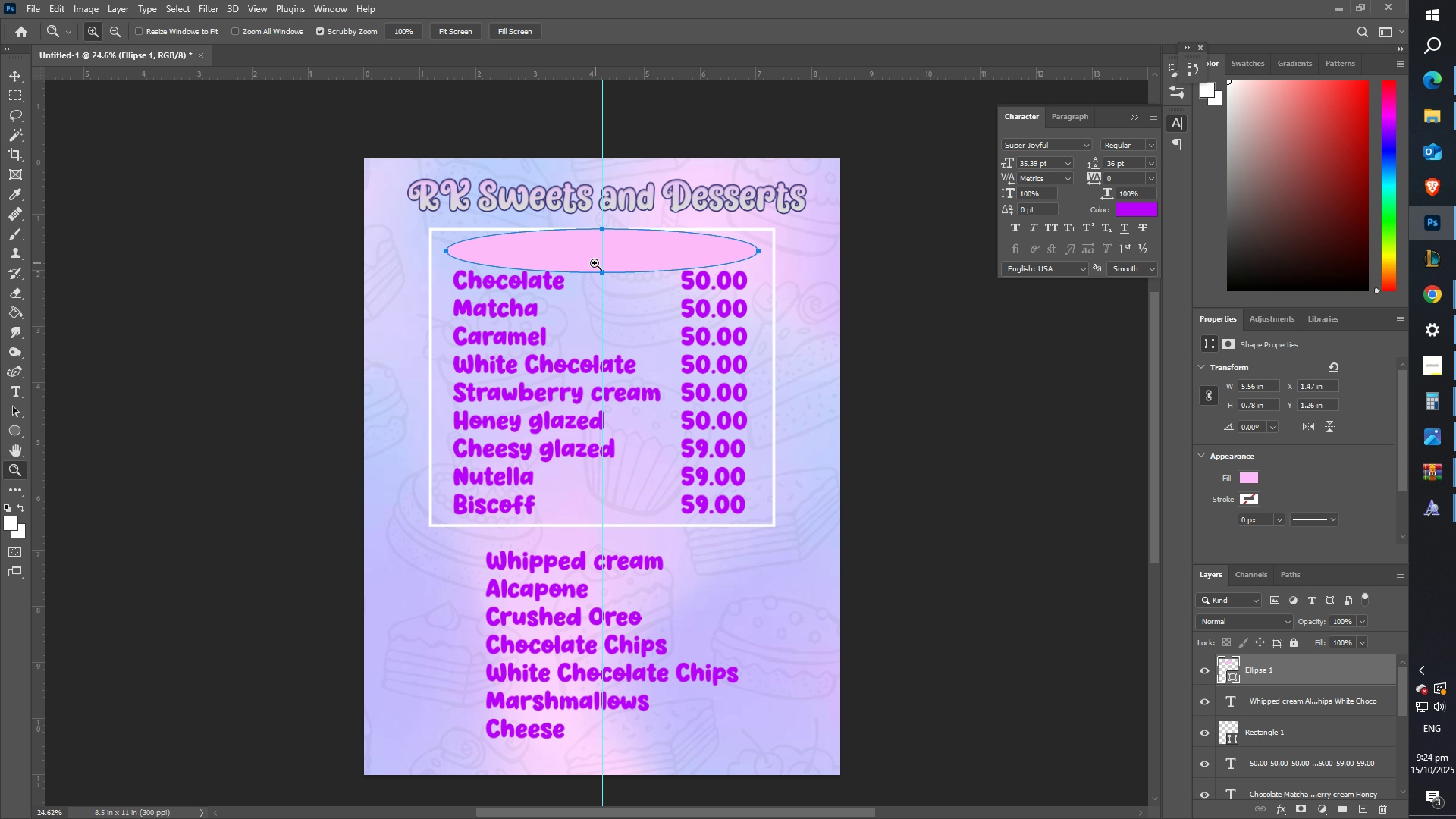 
scroll: coordinate [585, 259], scroll_direction: up, amount: 7.0
 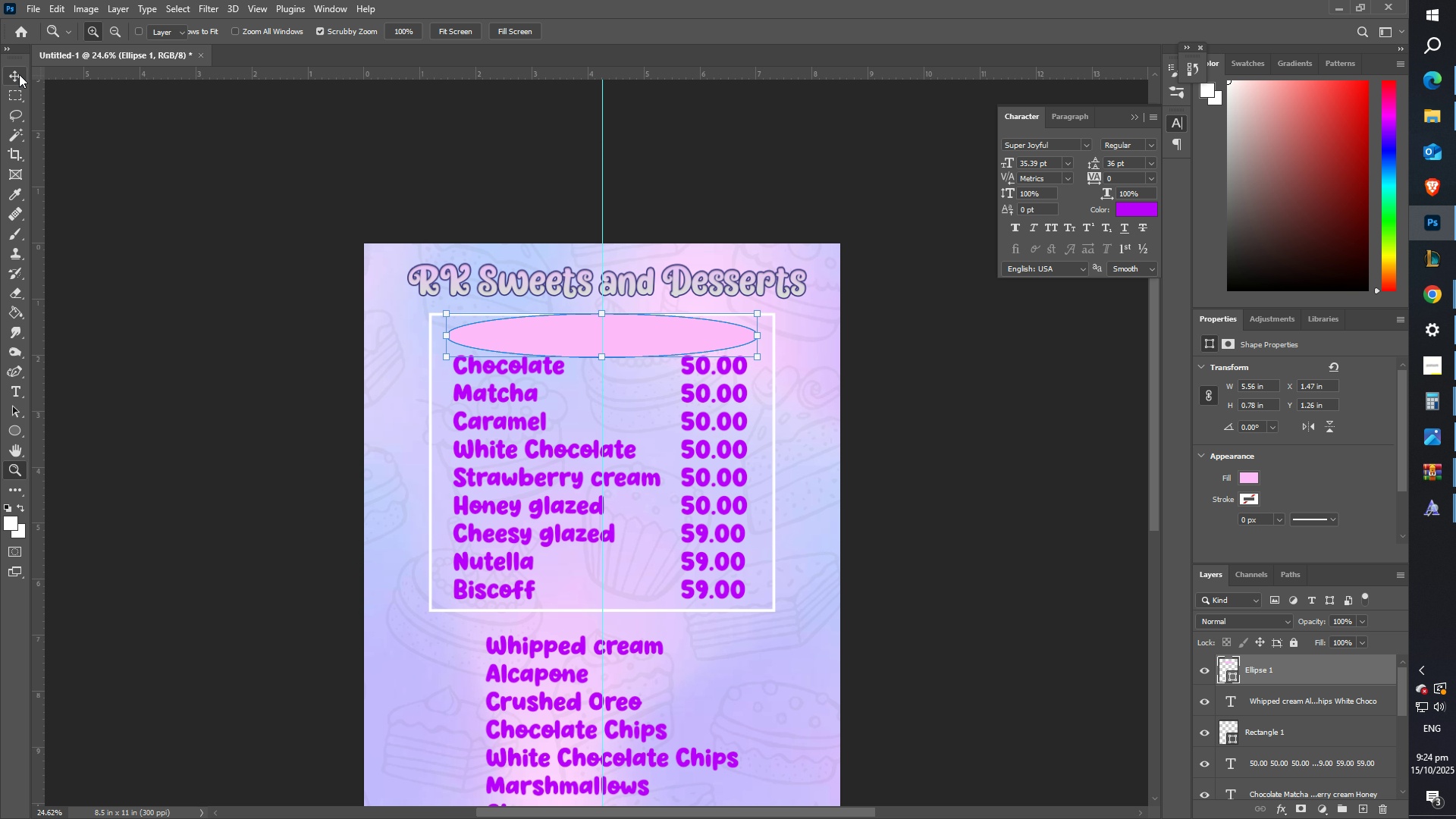 
hold_key(key=ShiftLeft, duration=1.48)
left_click_drag(start_coordinate=[576, 323], to_coordinate=[577, 315])
 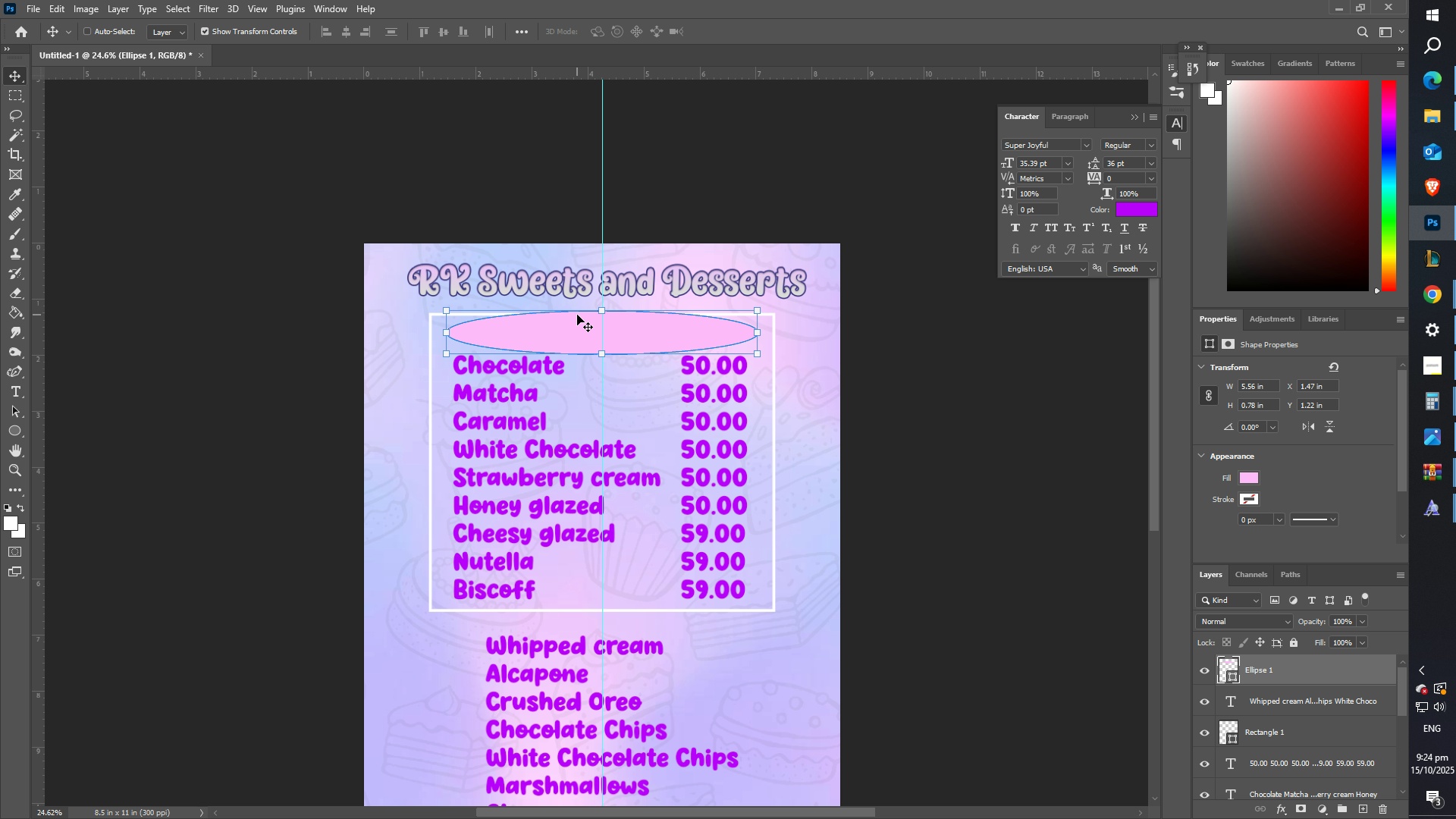 
key(ArrowUp)
 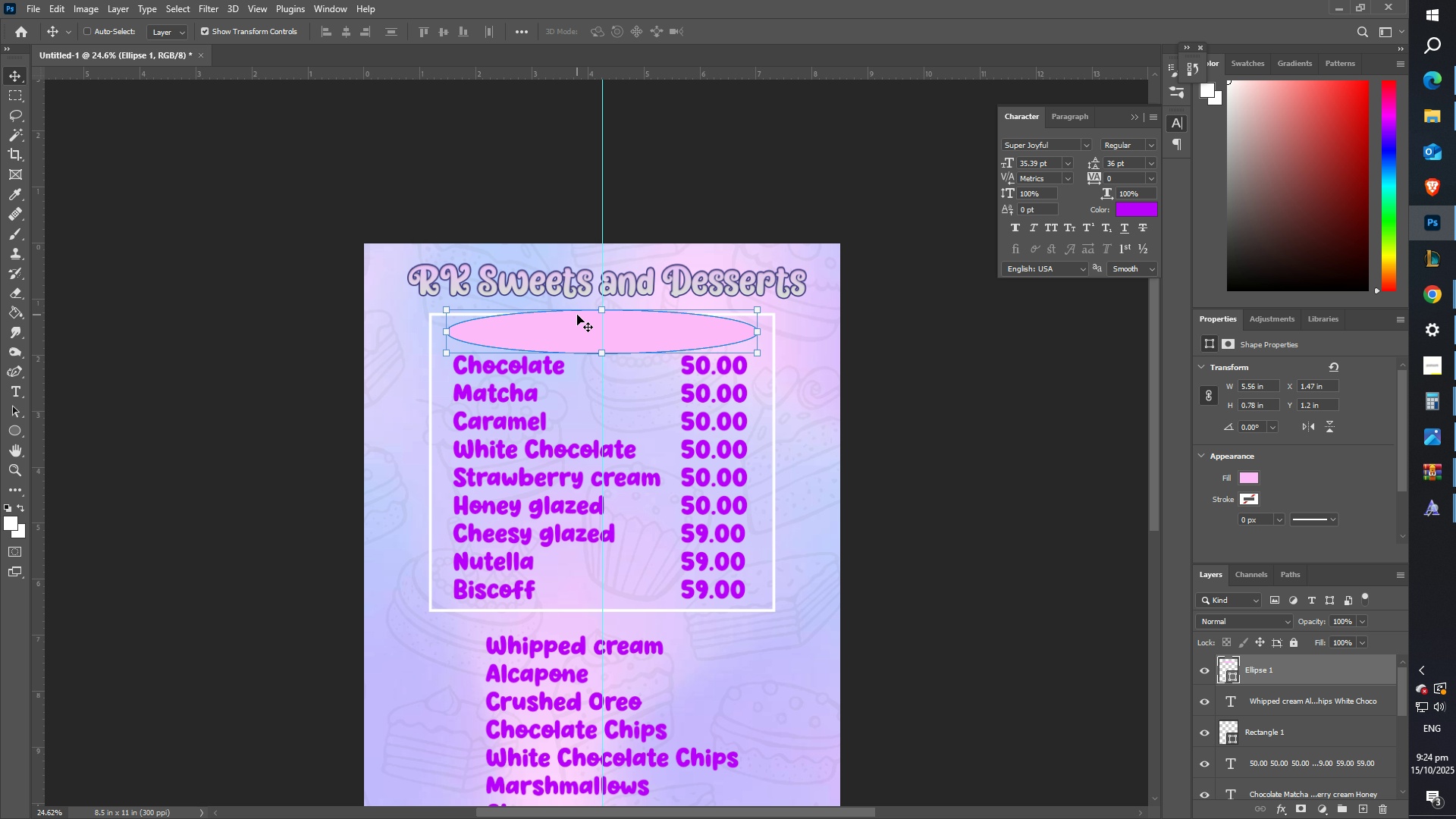 
key(ArrowUp)
 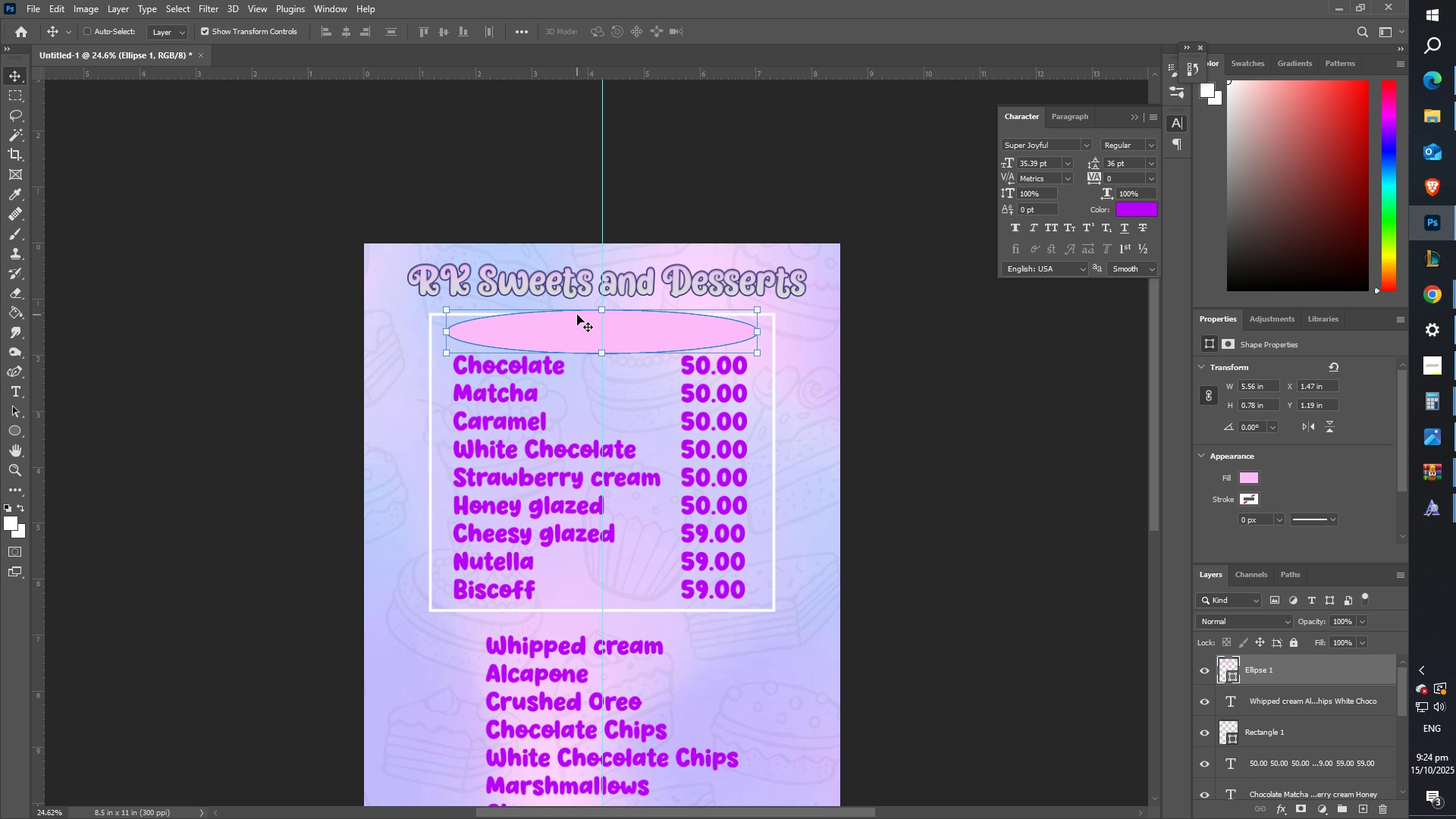 
key(ArrowUp)
 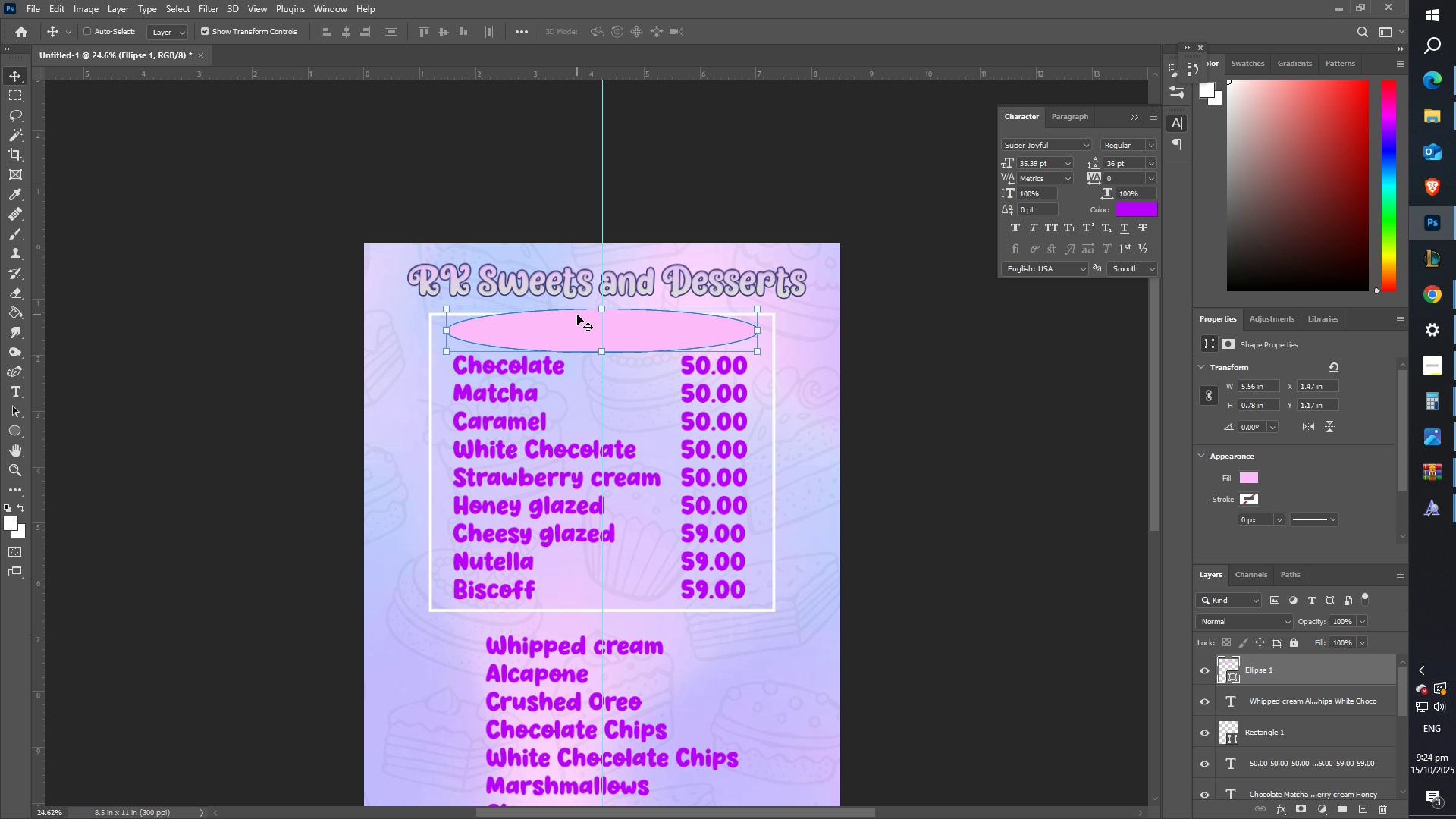 
key(ArrowUp)
 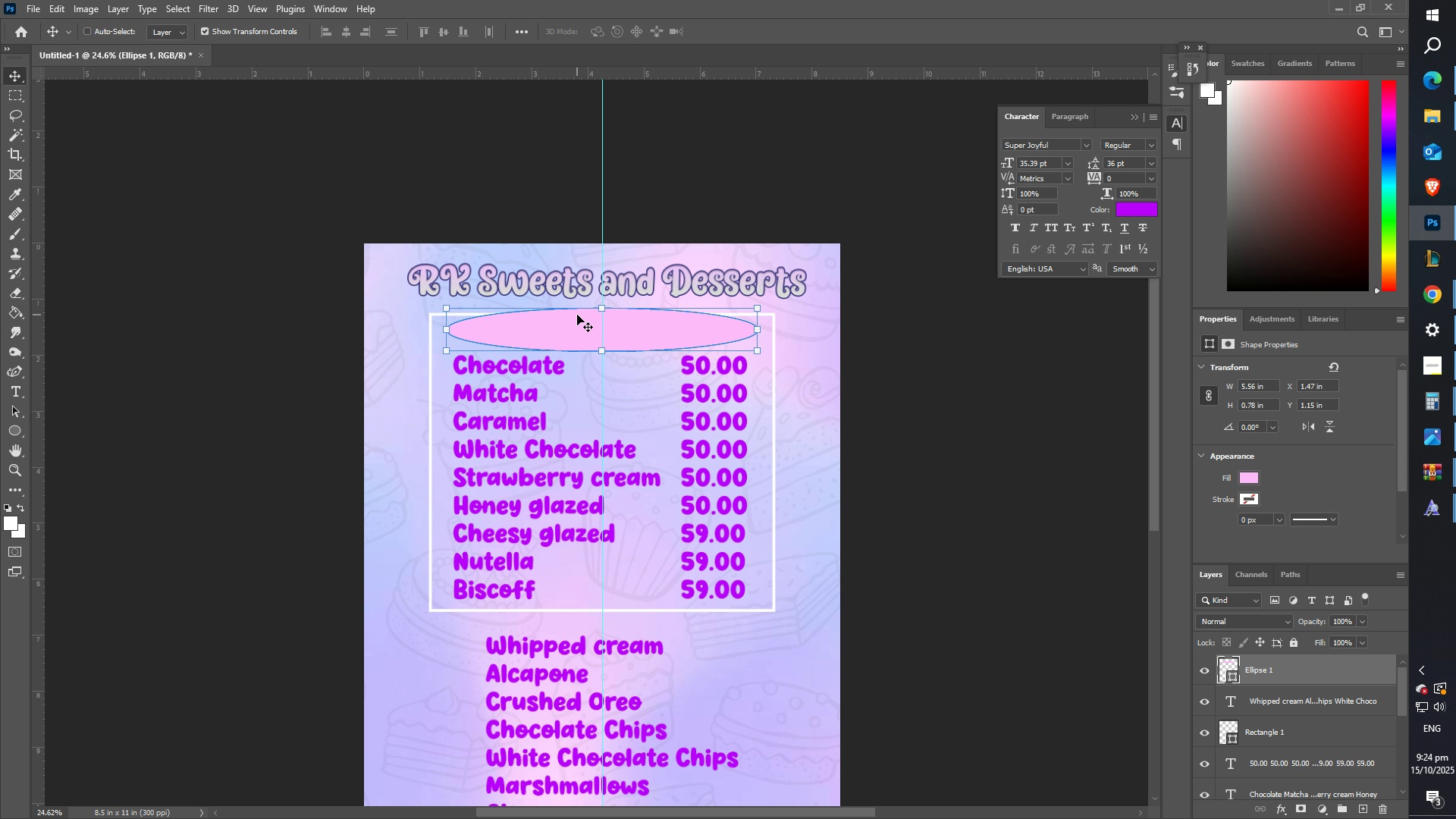 
key(ArrowUp)
 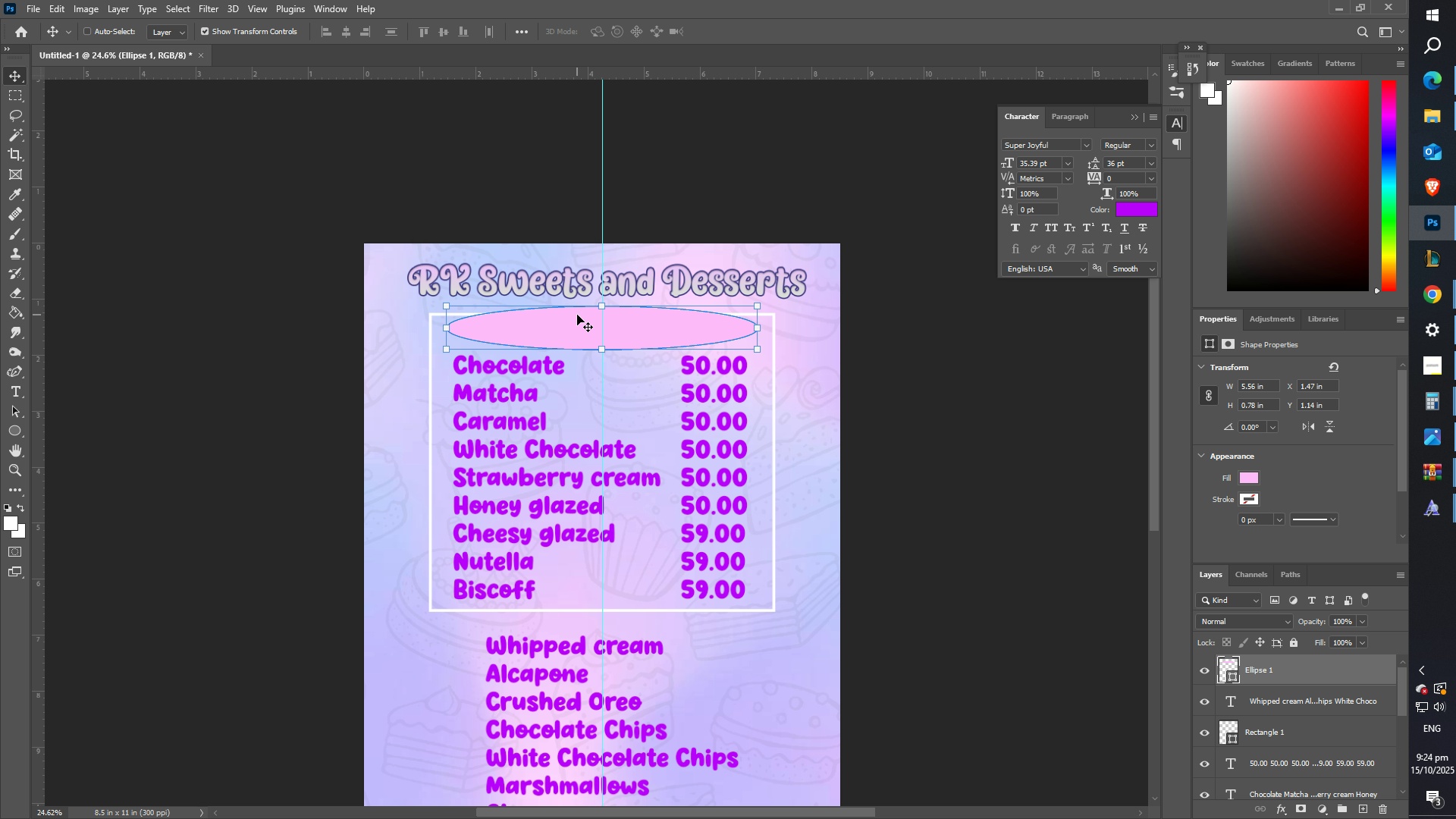 
key(ArrowUp)
 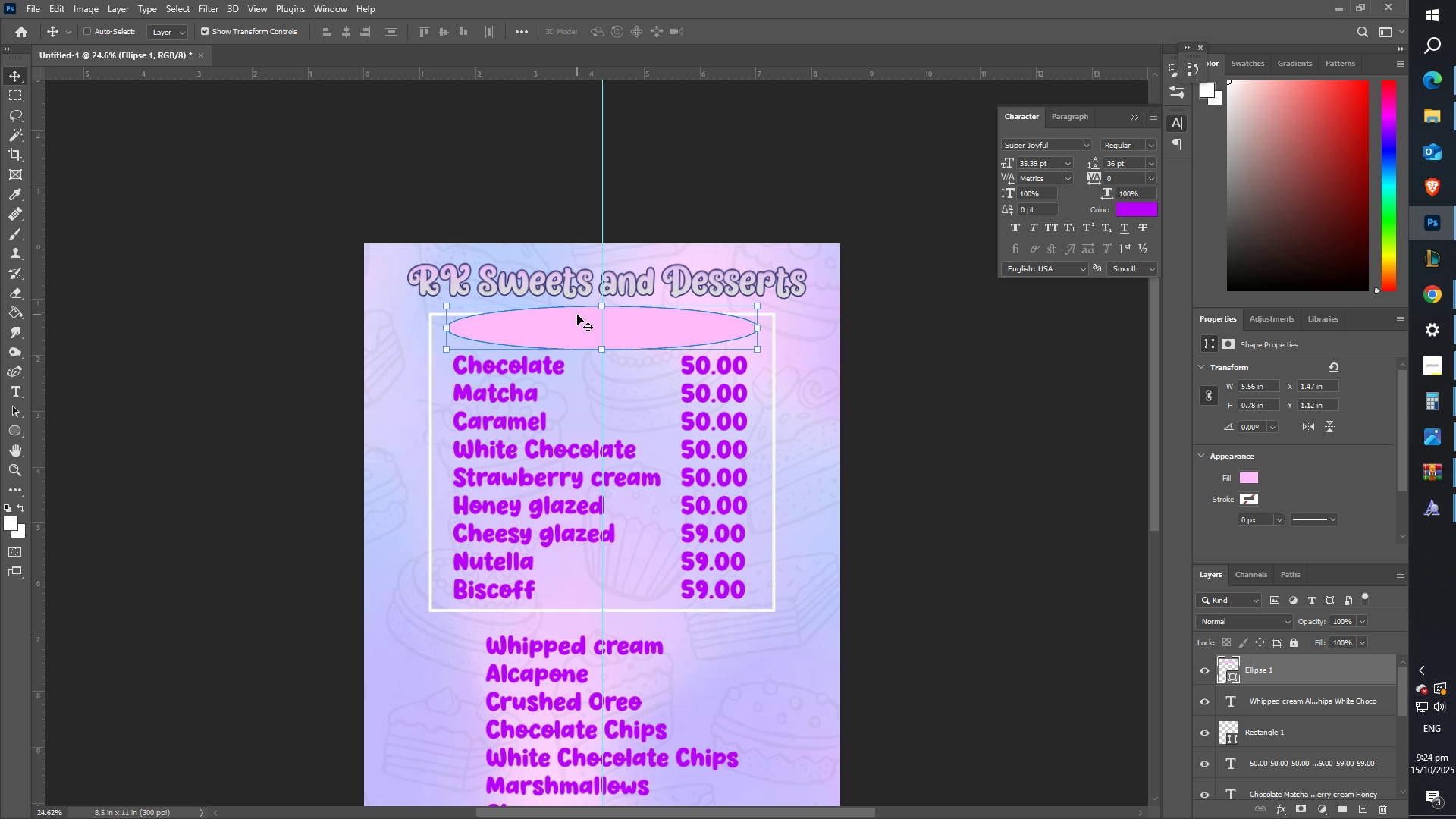 
key(ArrowUp)
 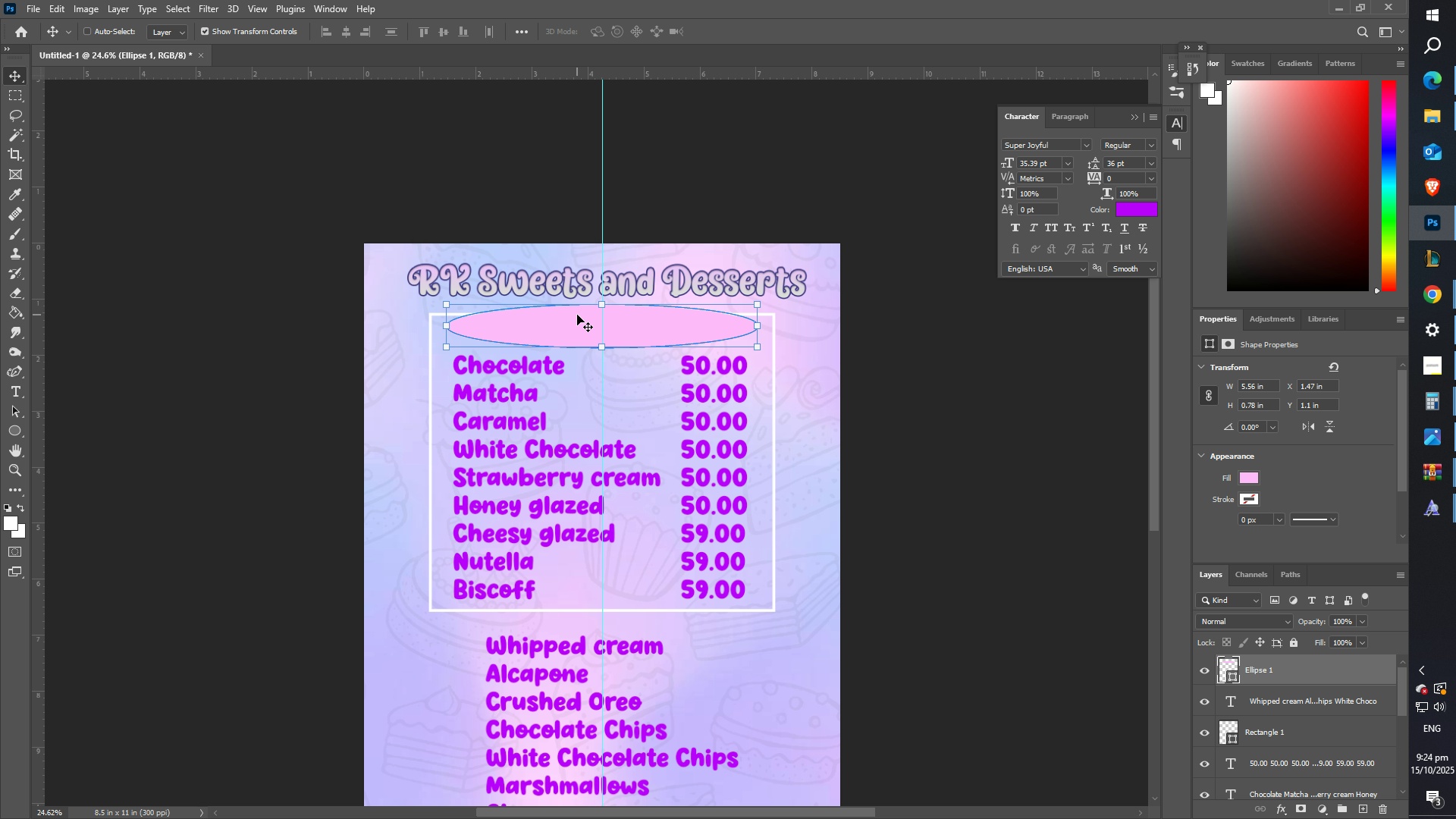 
key(ArrowUp)
 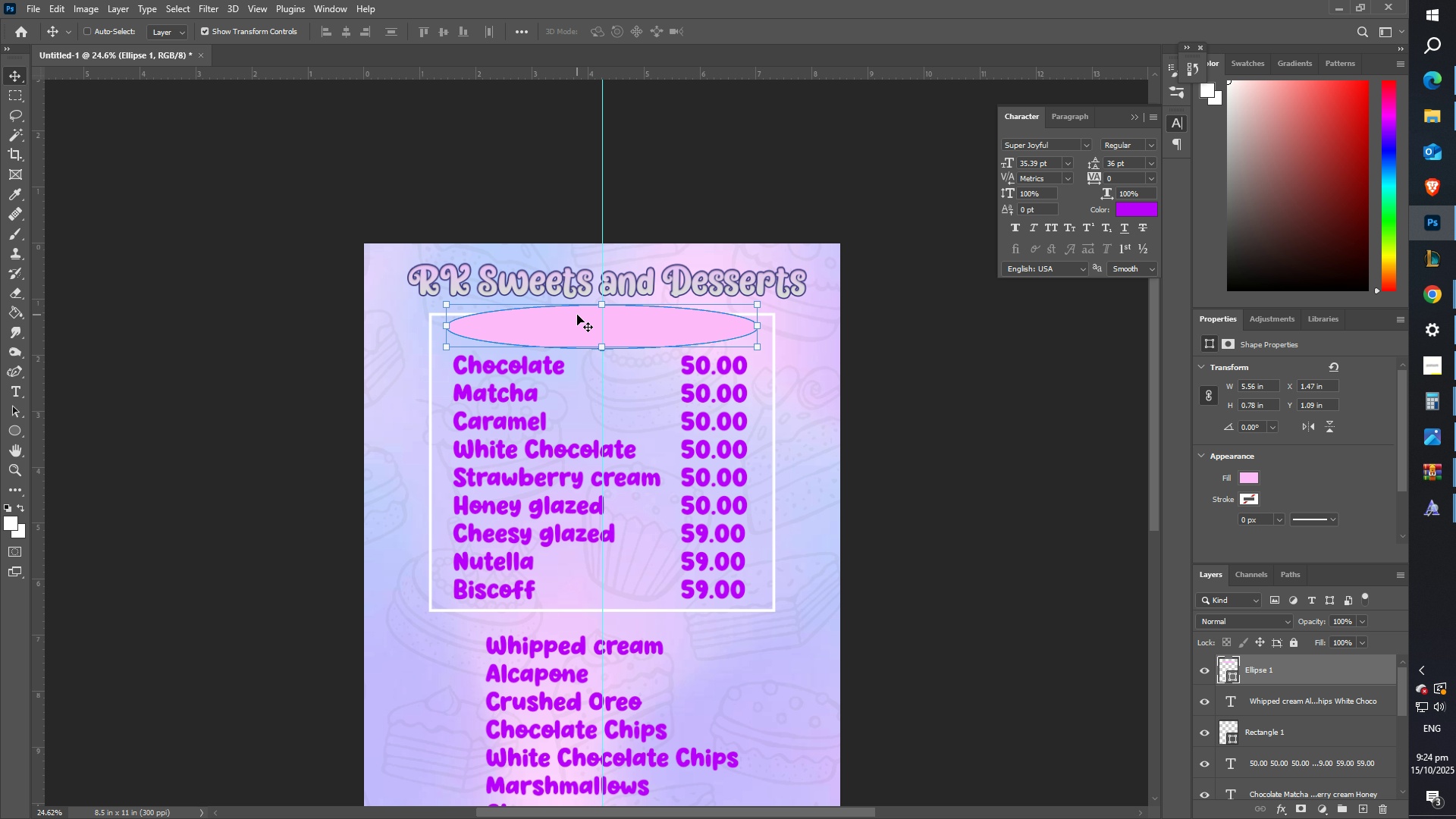 
key(ArrowDown)
 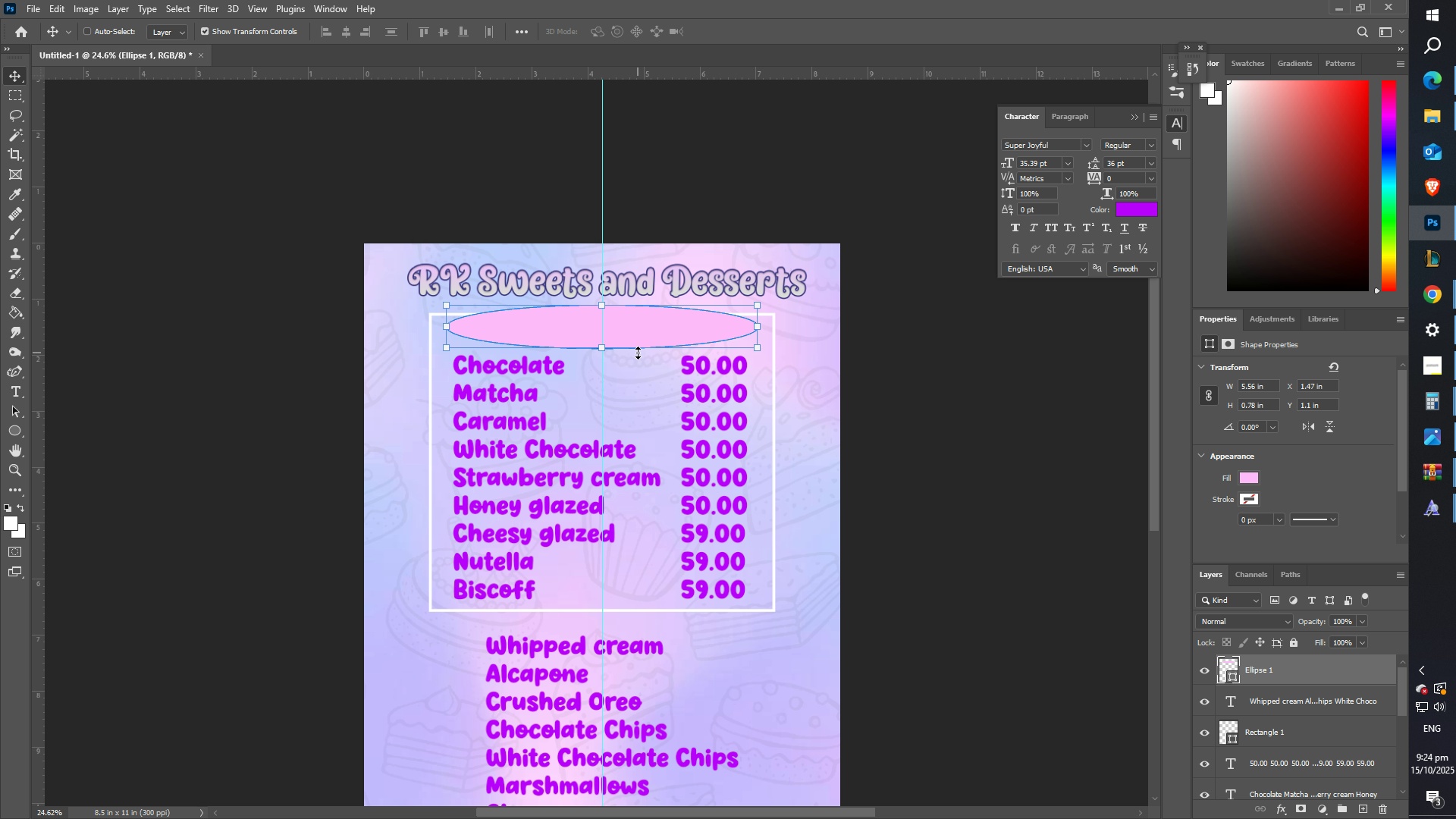 
type(ZZ)
 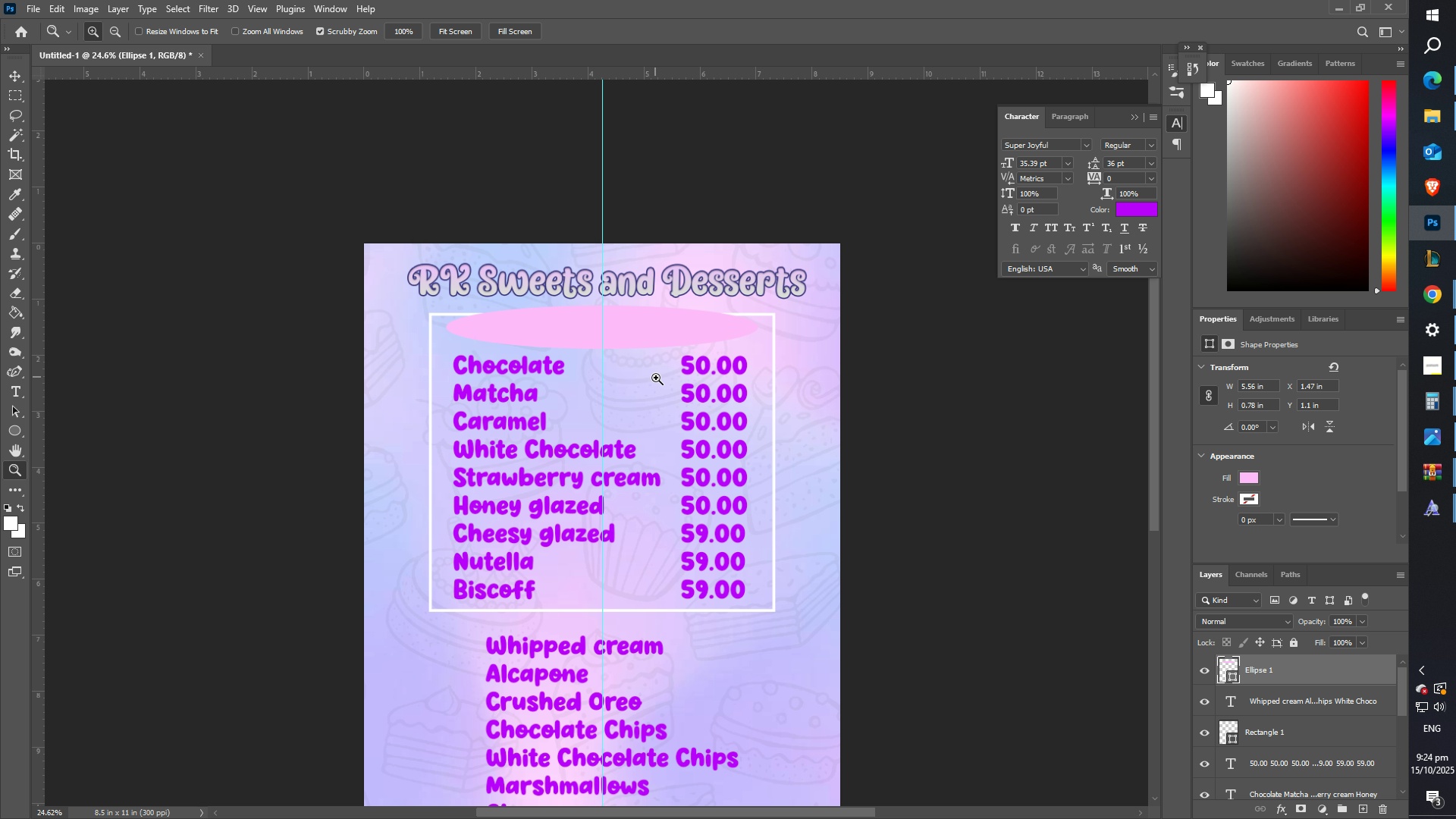 
left_click_drag(start_coordinate=[656, 378], to_coordinate=[607, 386])
 